 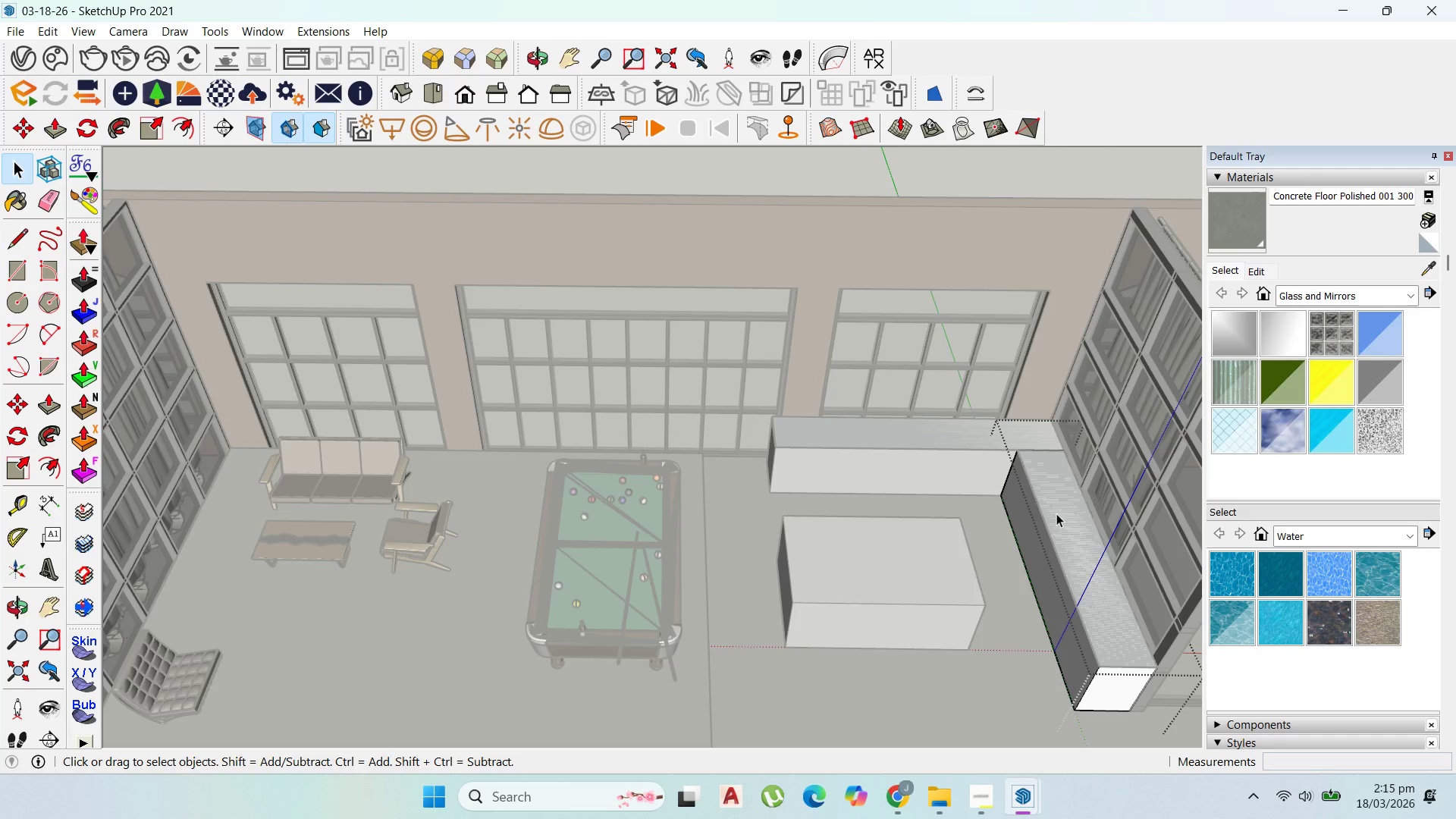 
key(Escape)
 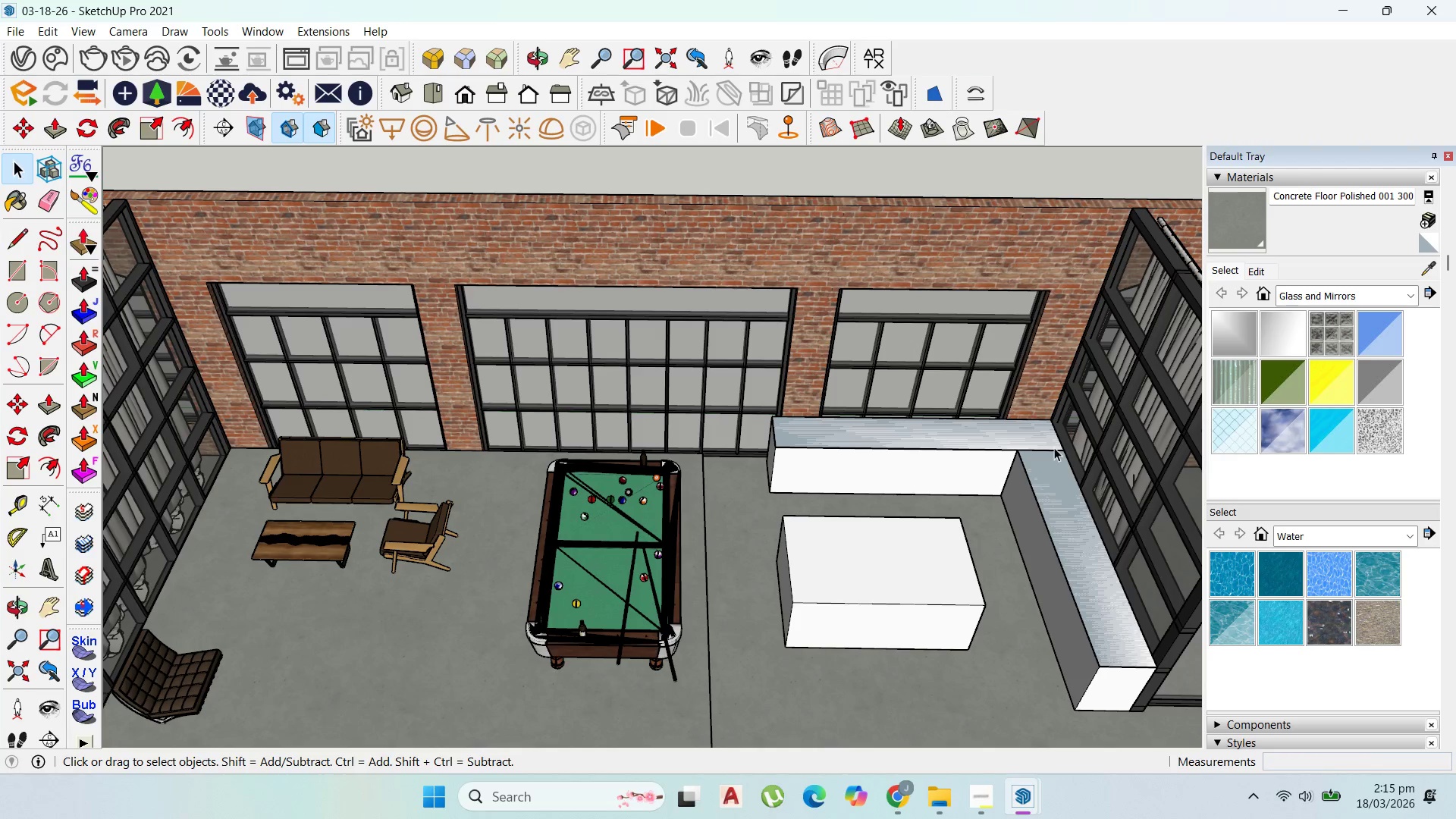 
left_click([1053, 443])
 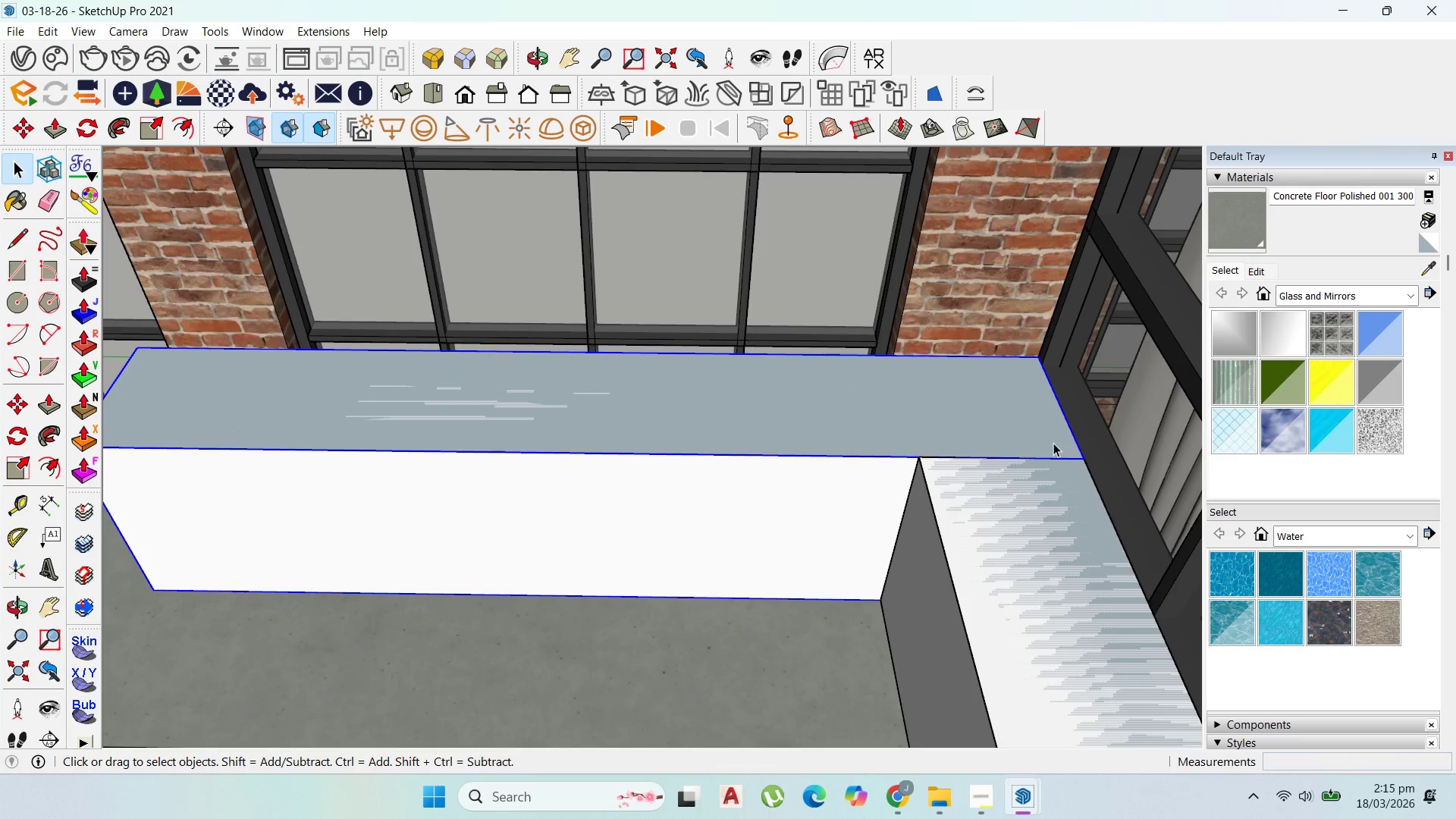 
scroll: coordinate [1058, 447], scroll_direction: up, amount: 13.0
 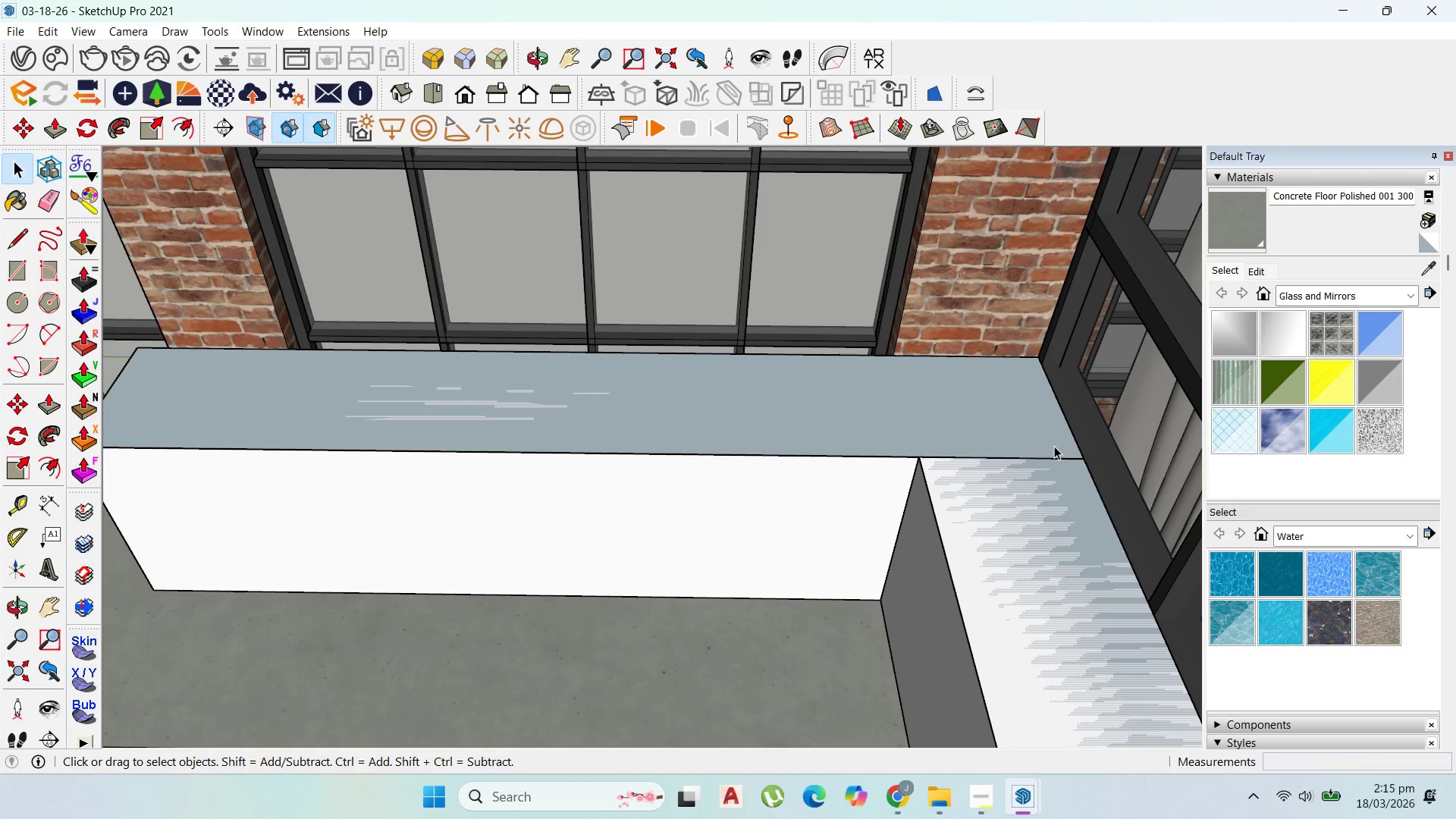 
scroll: coordinate [1048, 445], scroll_direction: down, amount: 5.0
 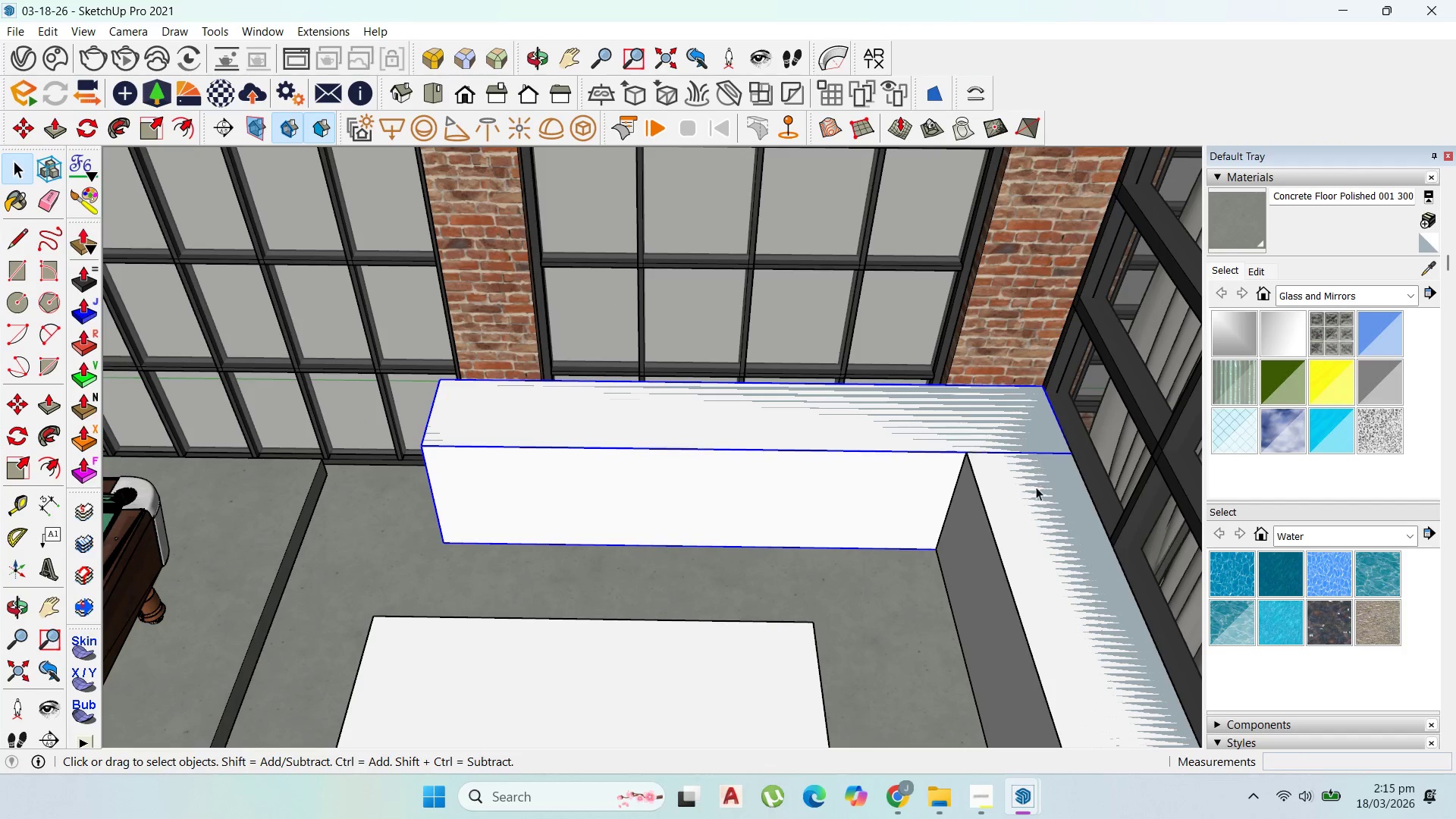 
left_click([1036, 494])
 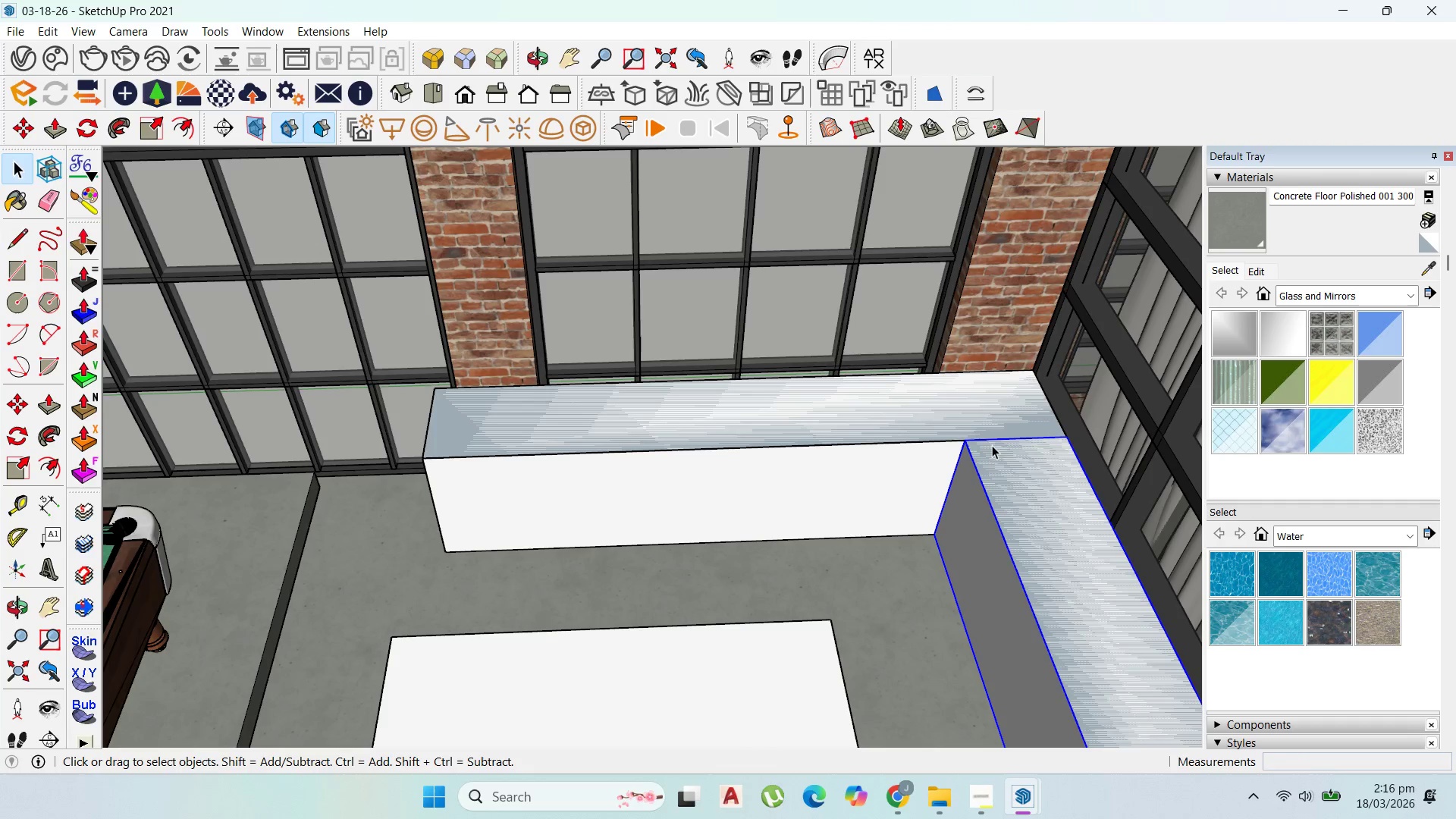 
left_click([970, 450])
 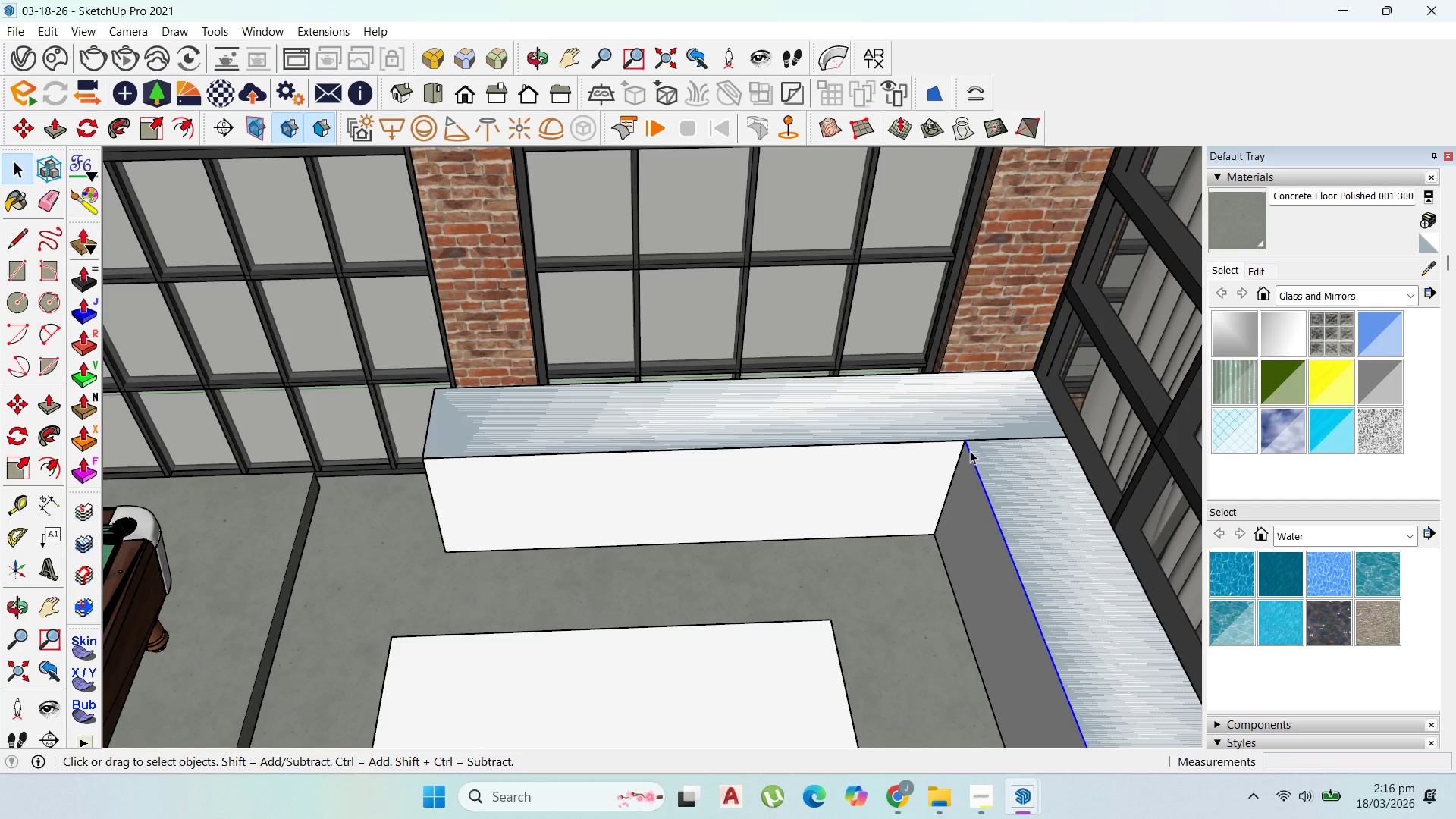 
double_click([970, 450])
 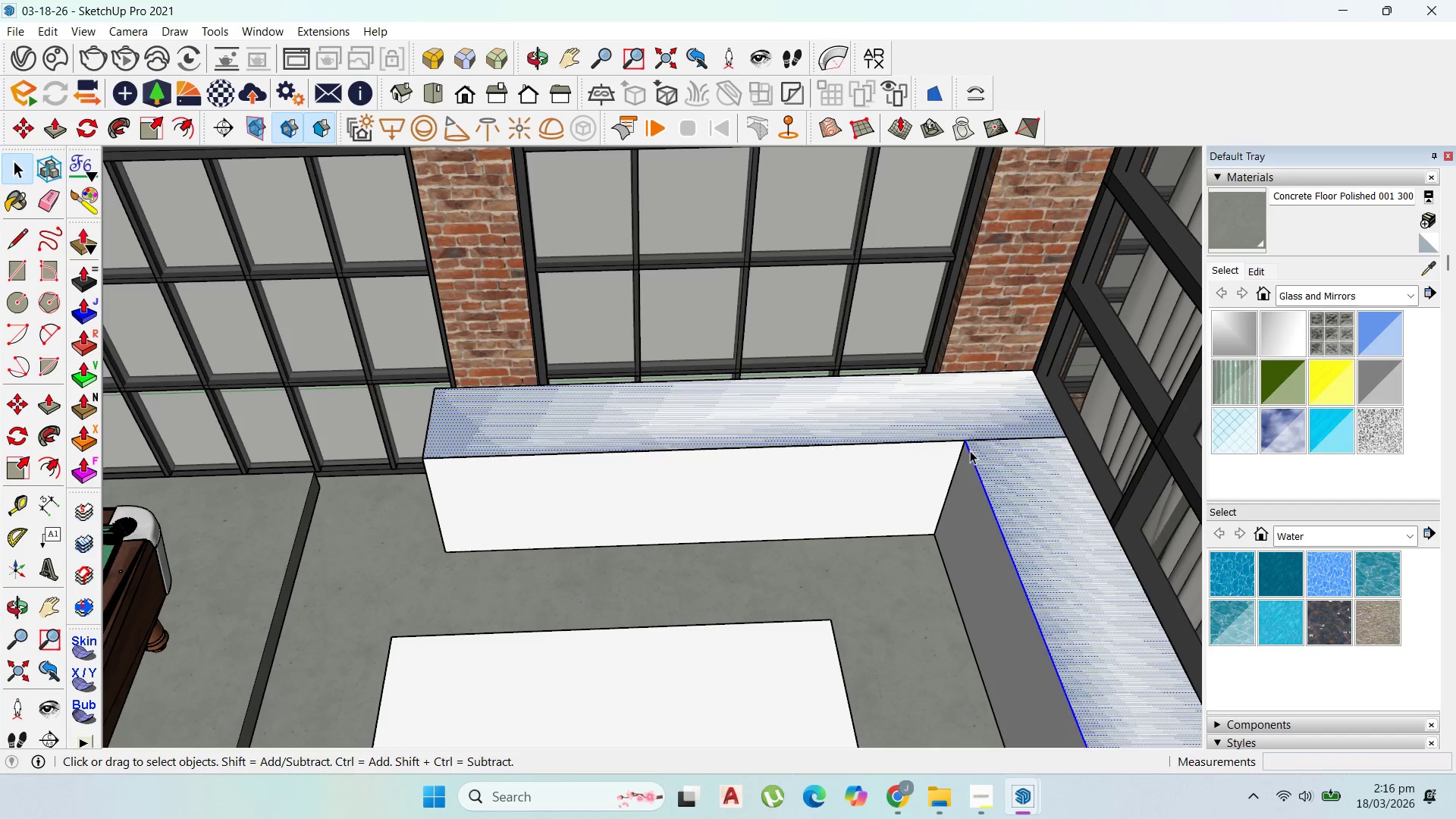 
double_click([970, 450])
 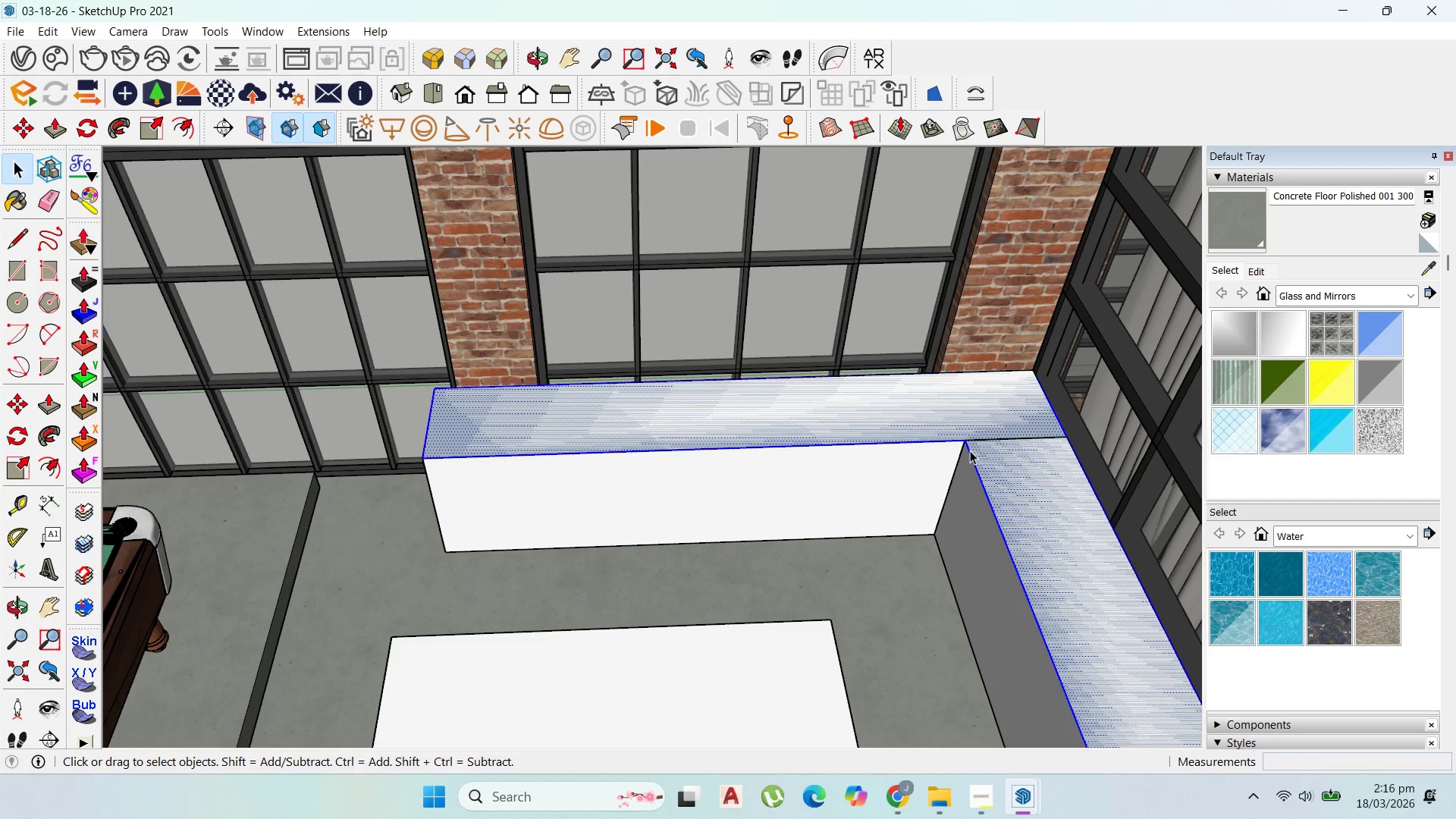 
triple_click([970, 450])
 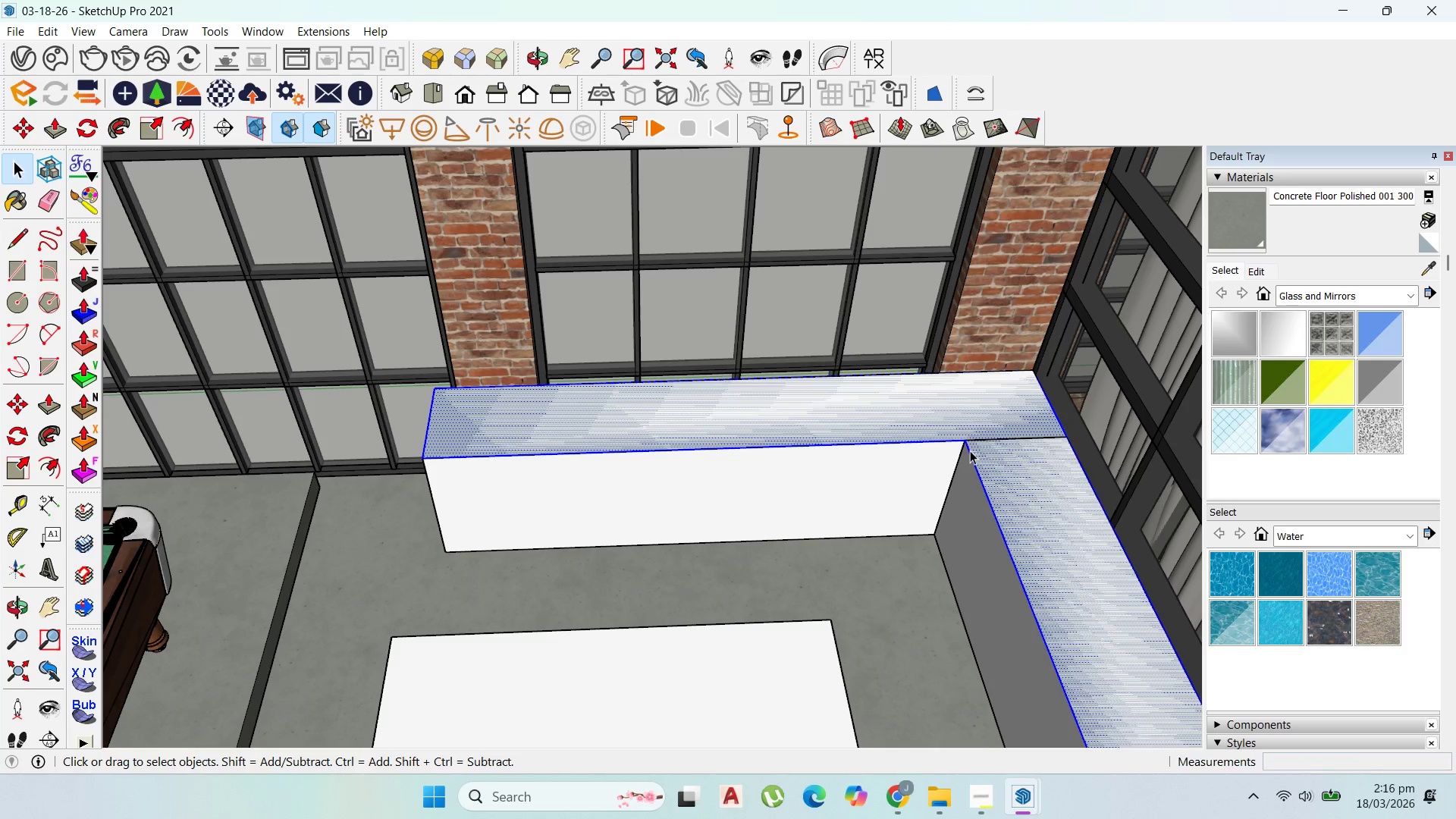 
triple_click([970, 450])
 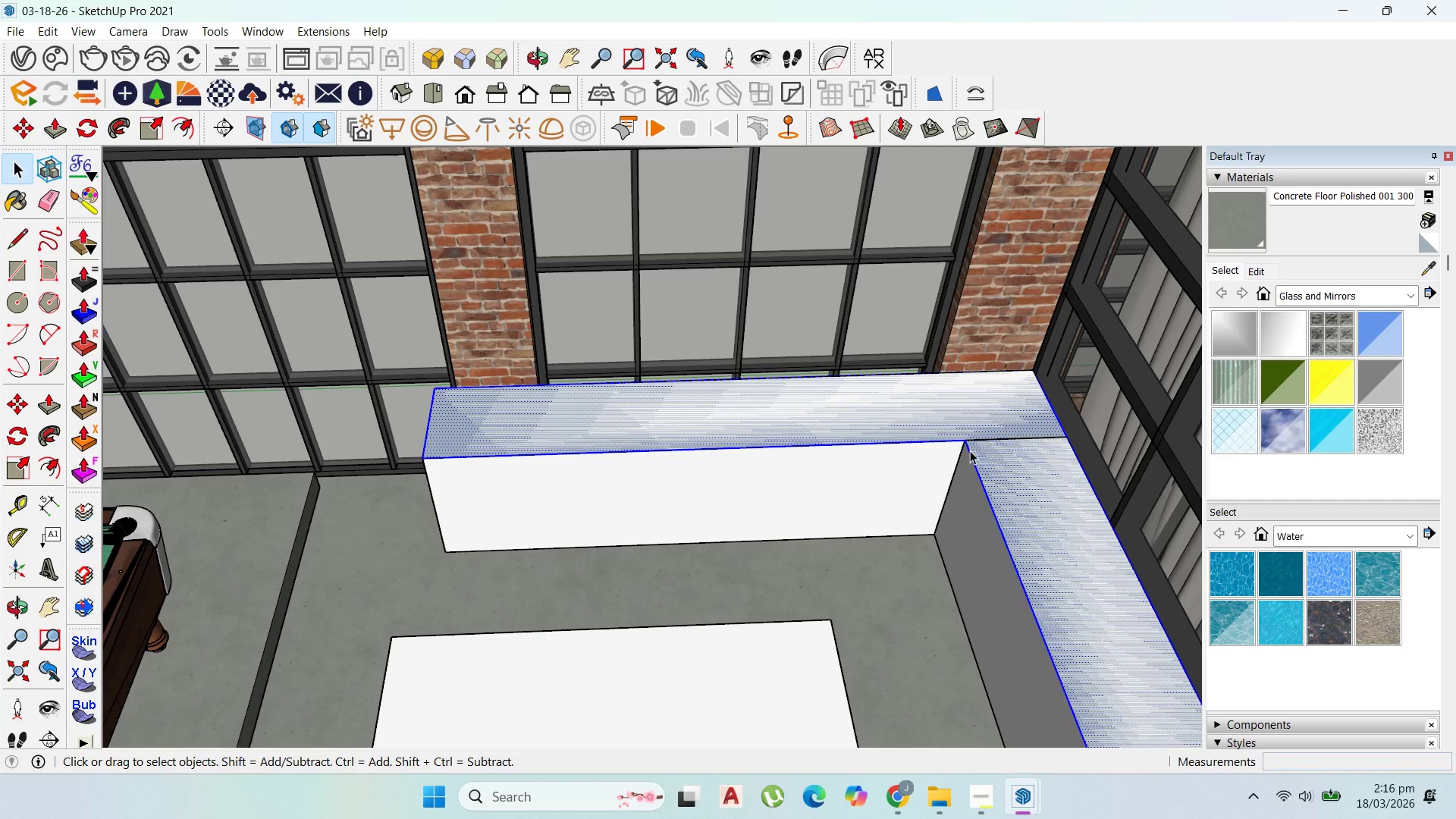 
right_click([970, 450])
 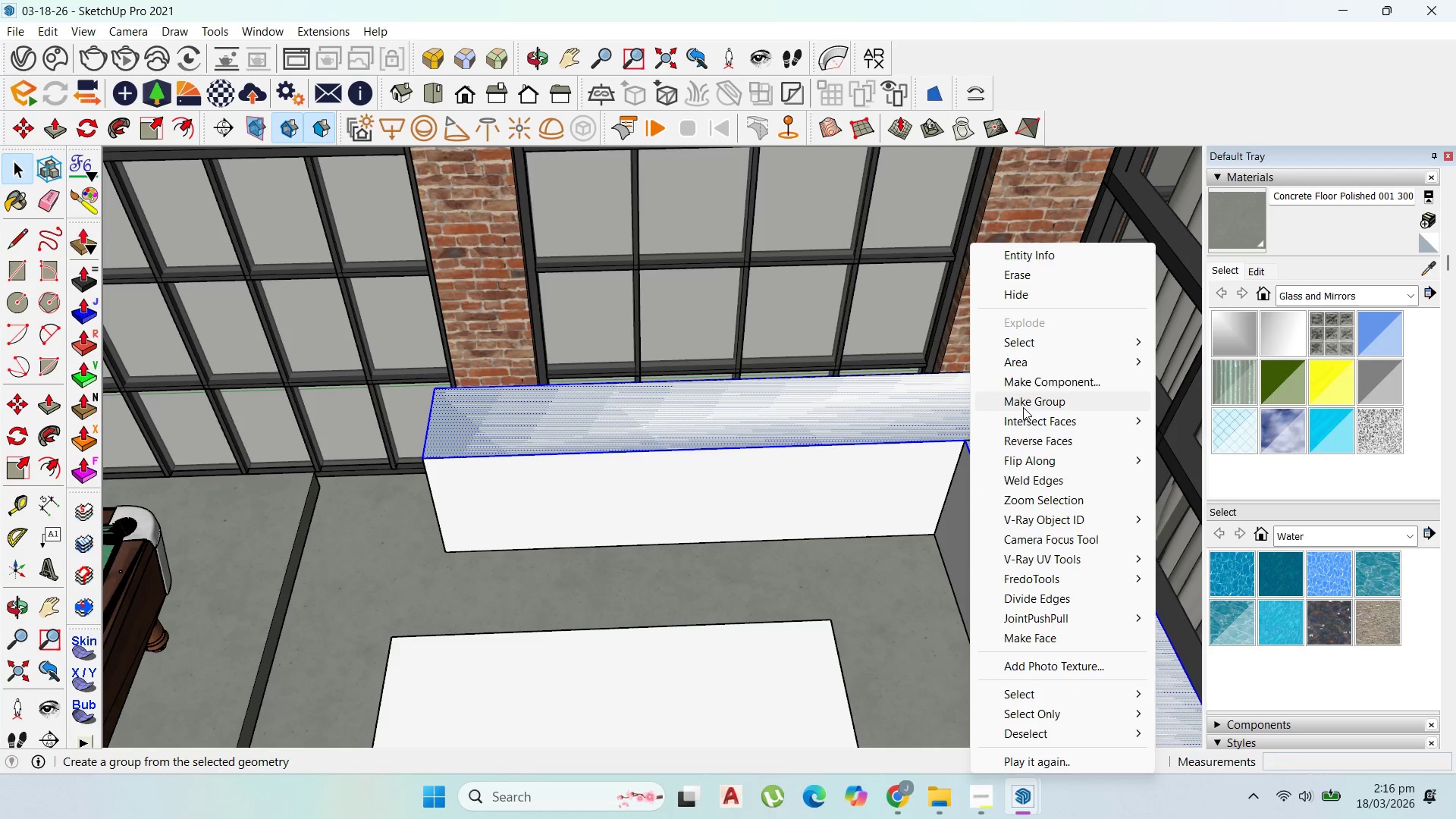 
left_click([1028, 402])
 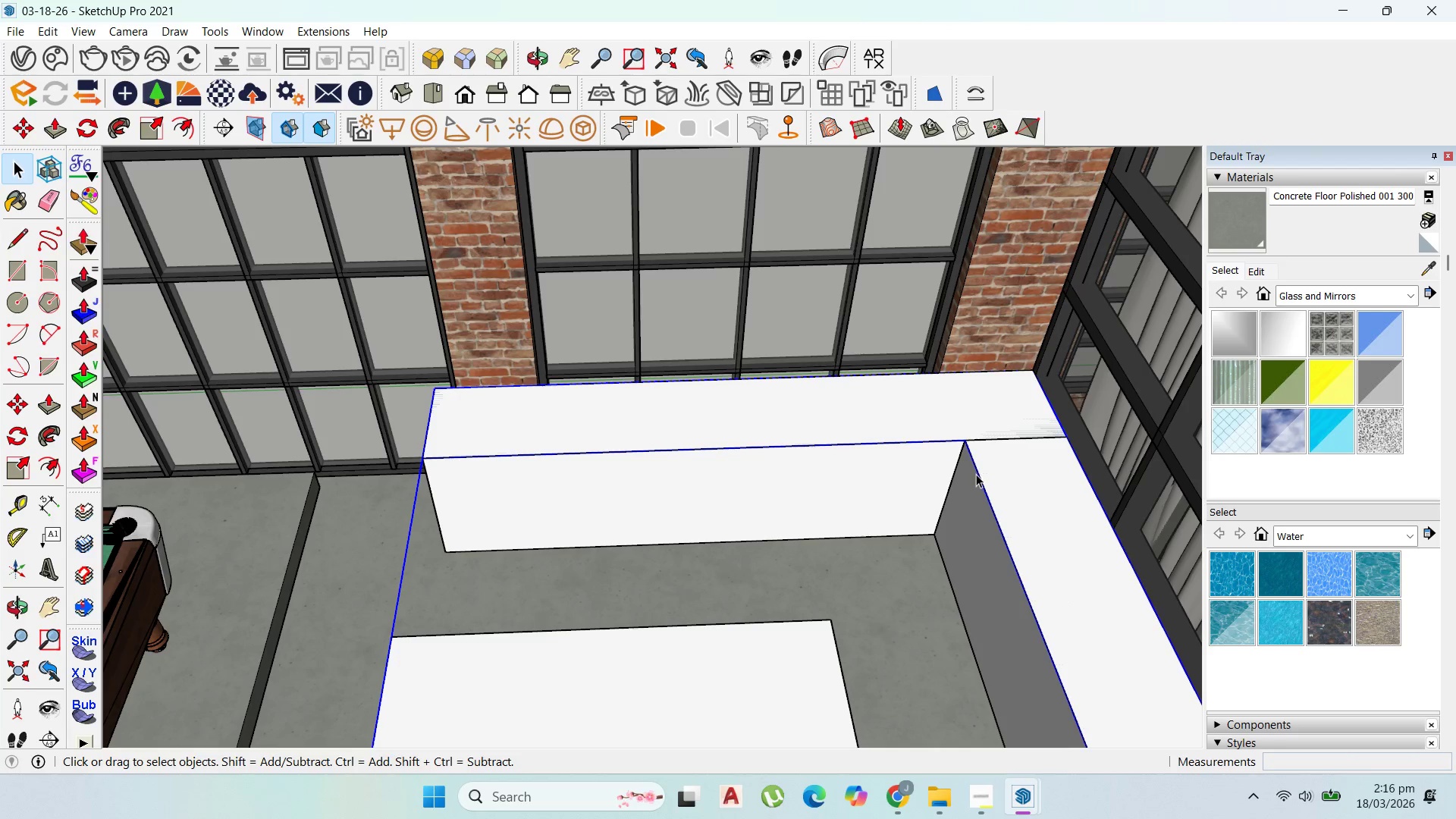 
double_click([976, 474])
 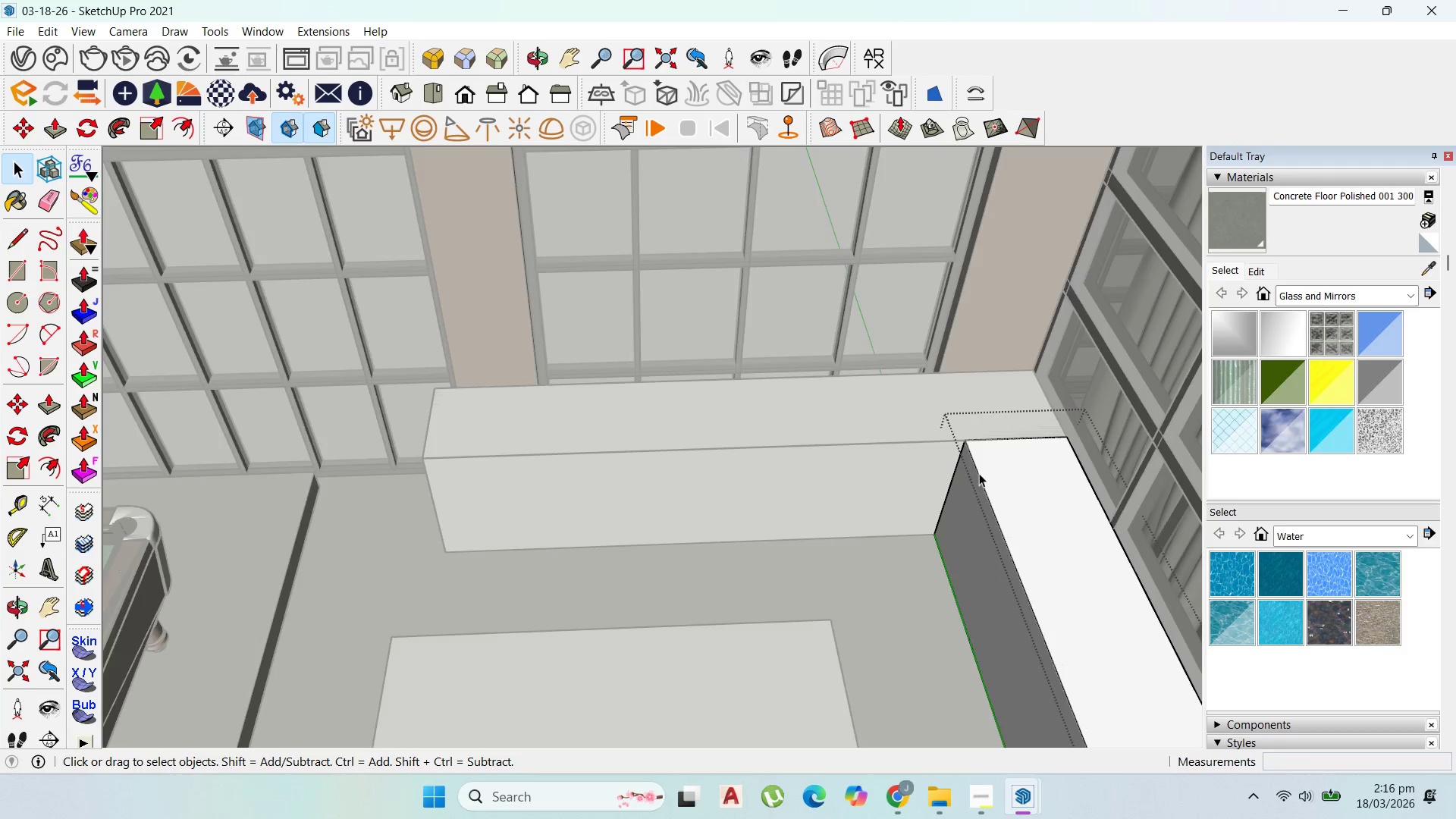 
key(Escape)
 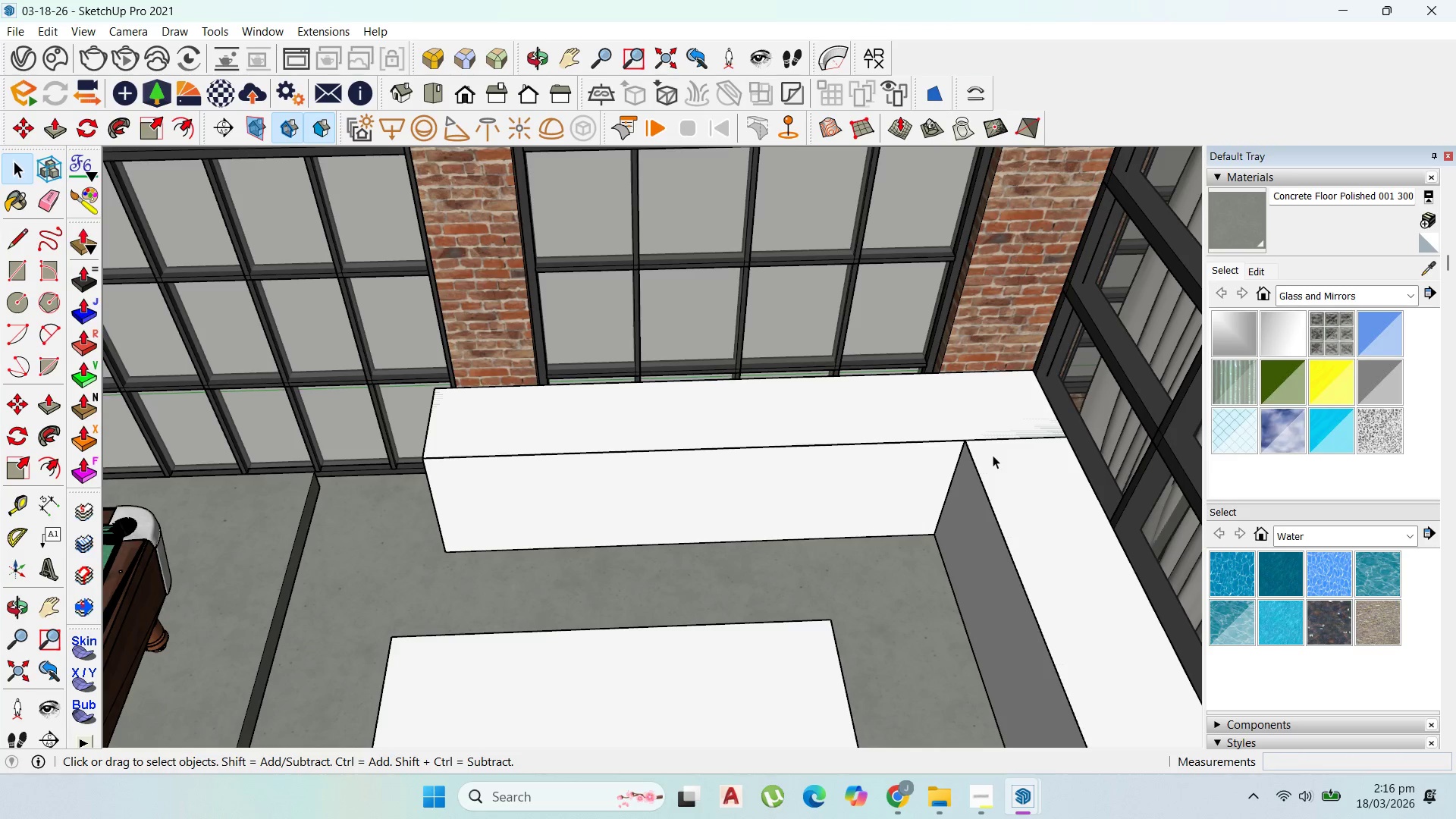 
left_click([993, 455])
 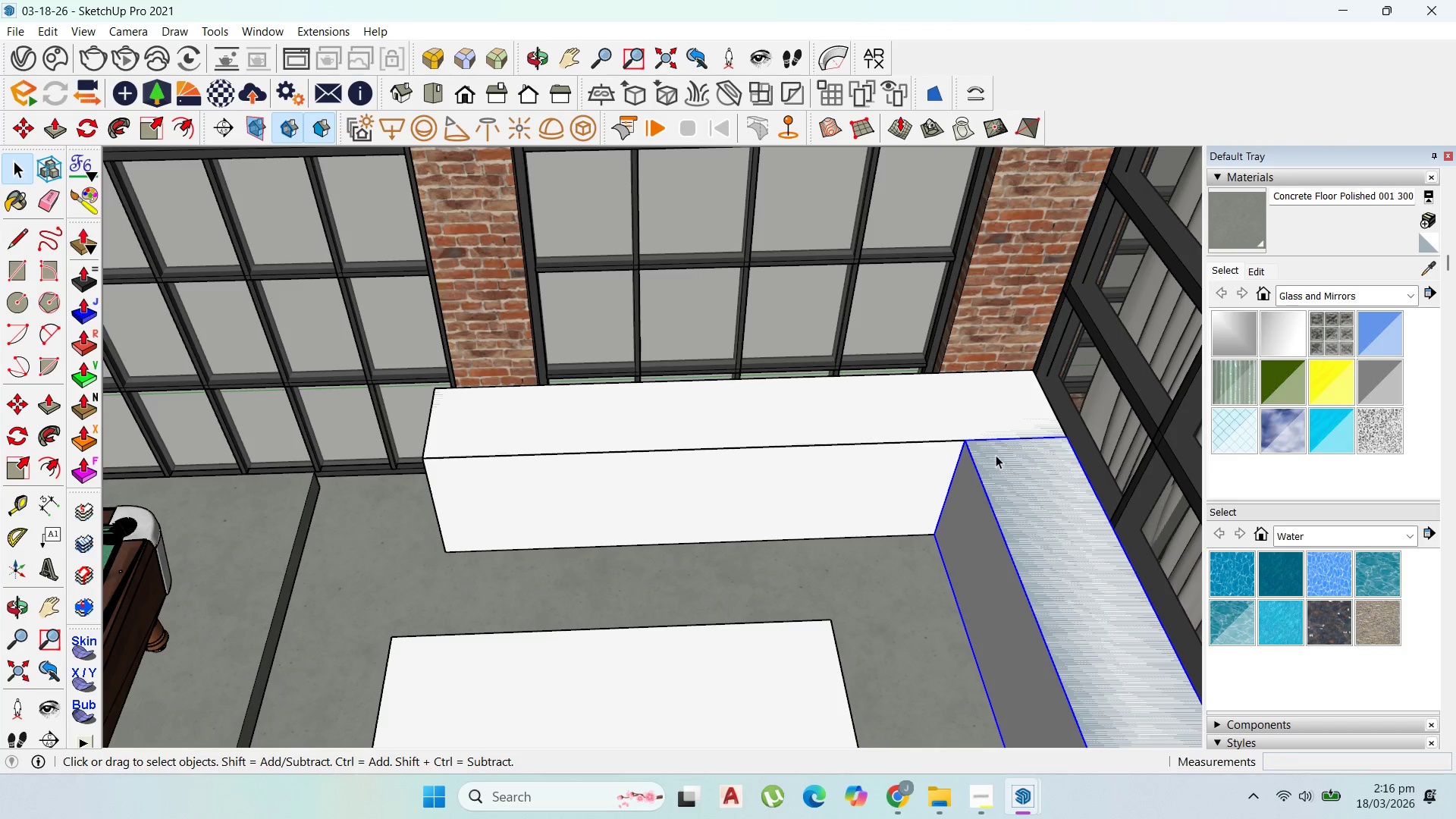 
double_click([996, 455])
 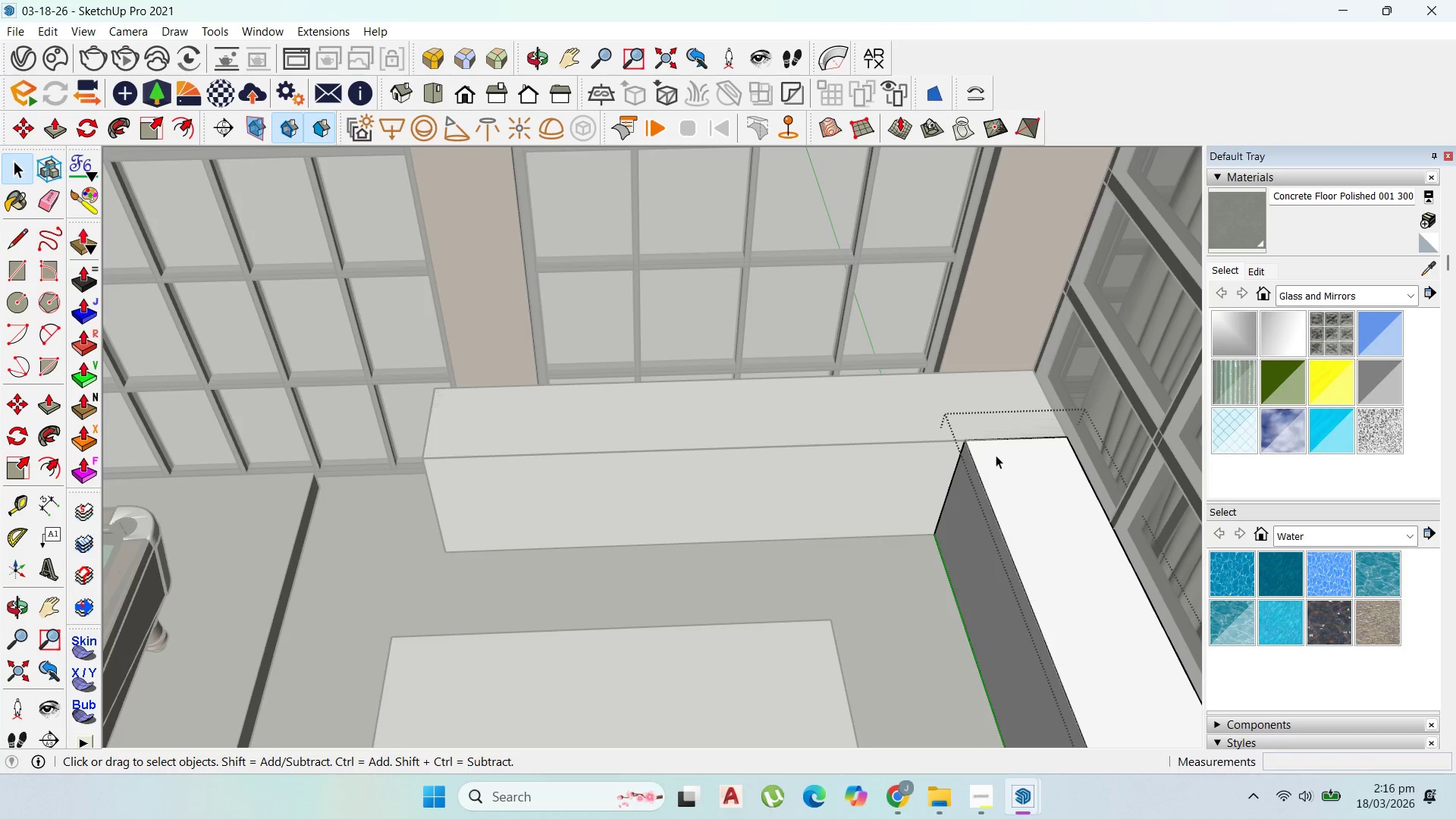 
triple_click([996, 455])
 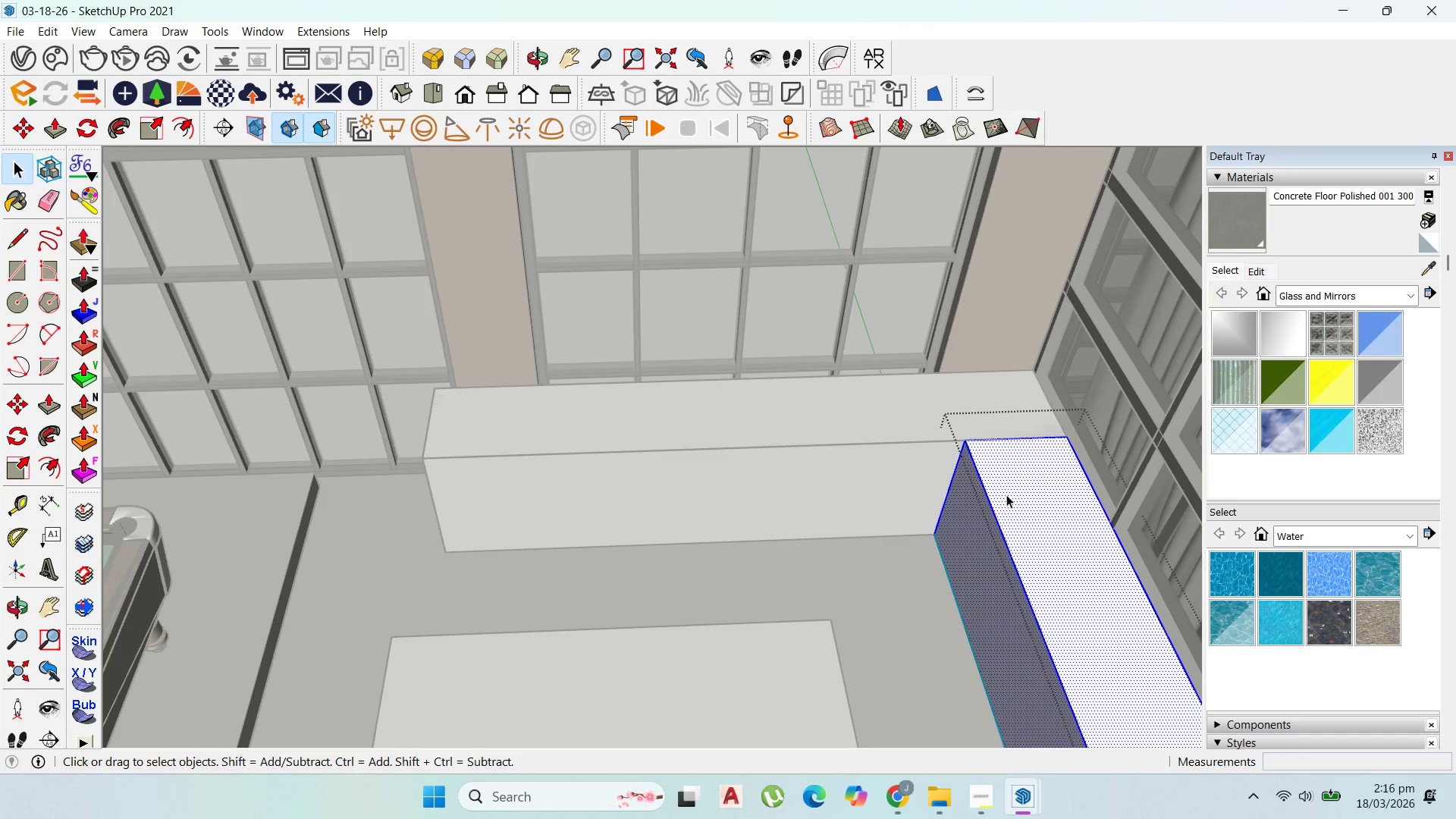 
key(Escape)
 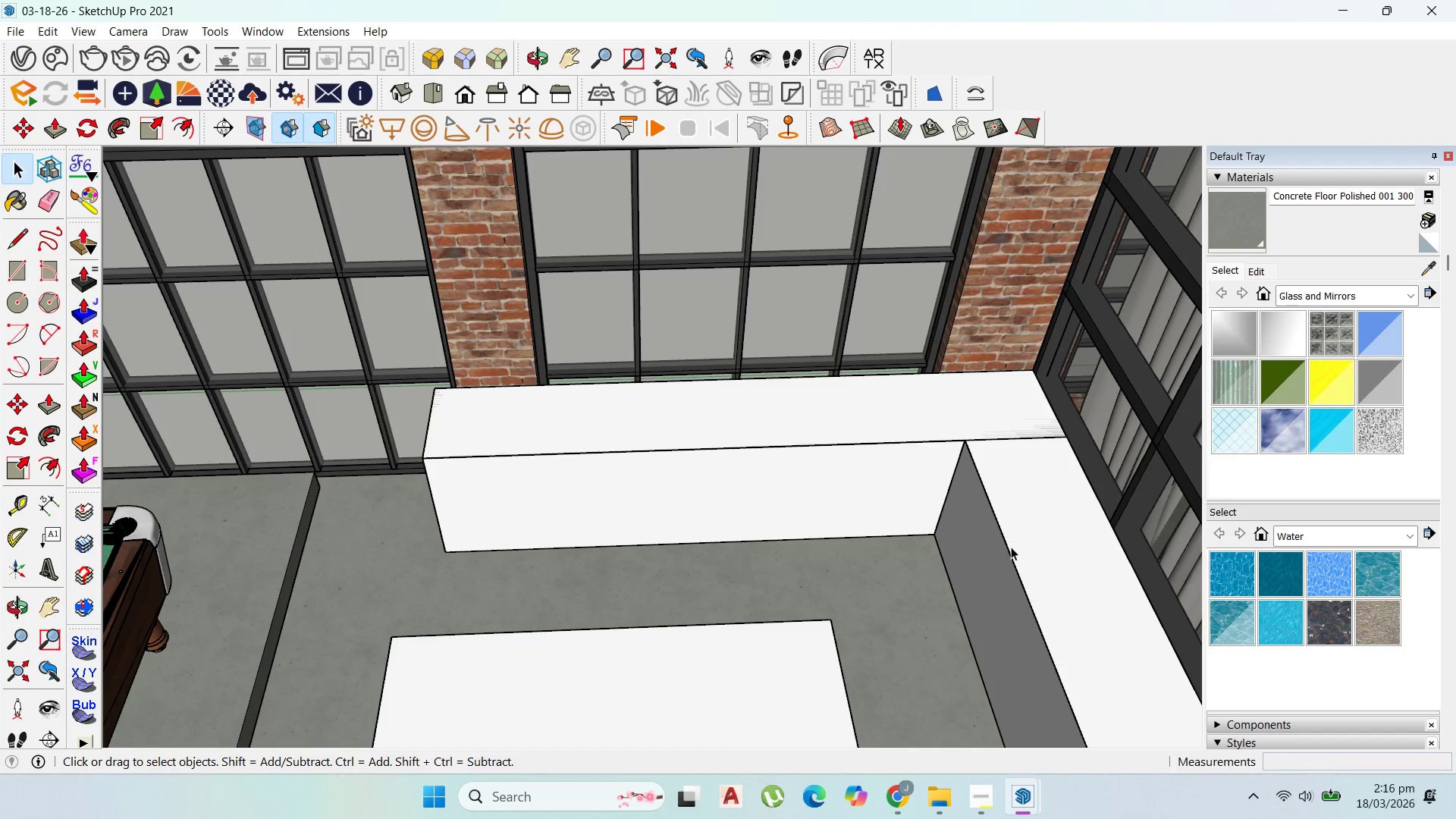 
left_click_drag(start_coordinate=[1012, 548], to_coordinate=[995, 535])
 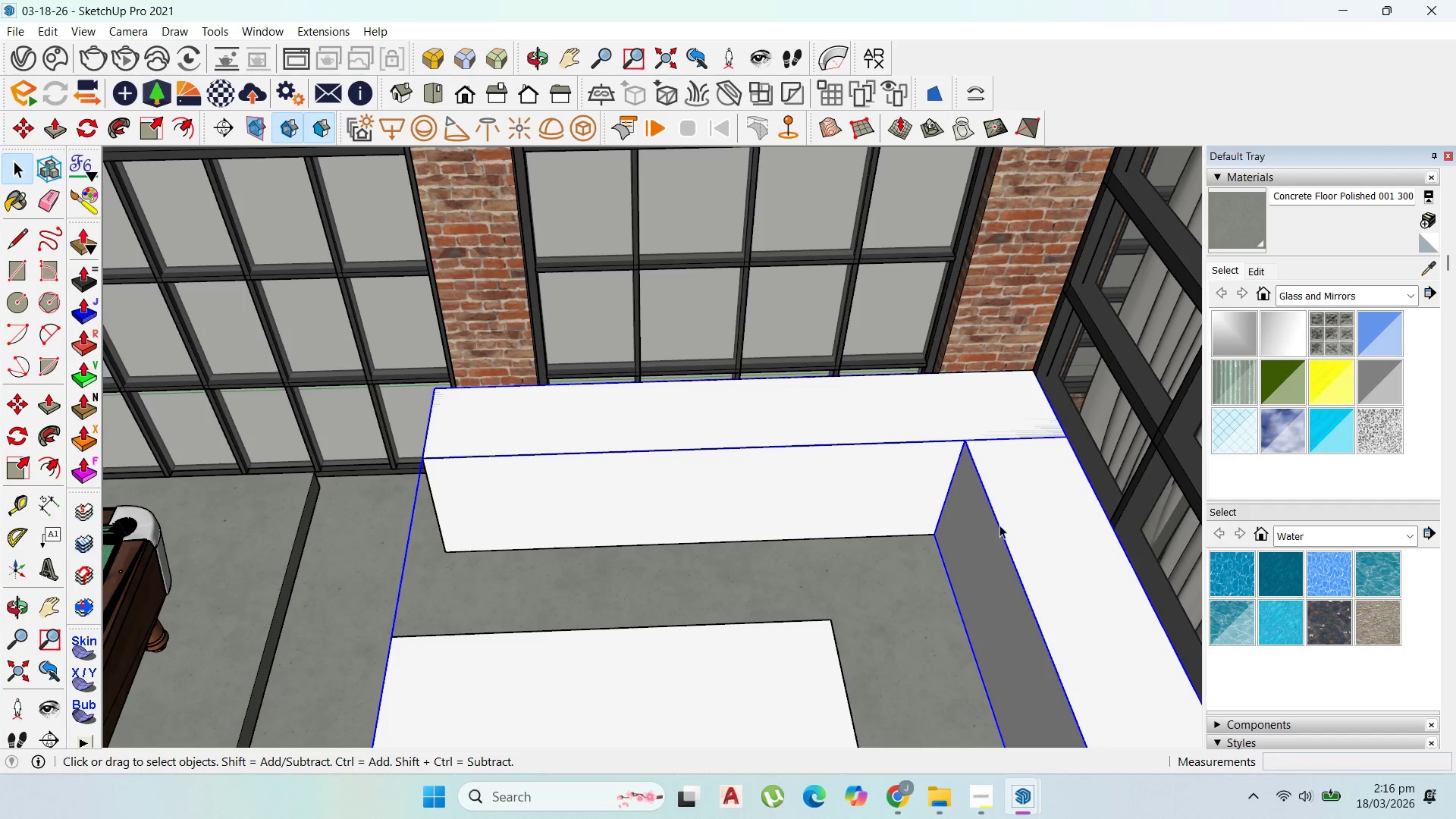 
hold_key(key=ShiftLeft, duration=1.09)
 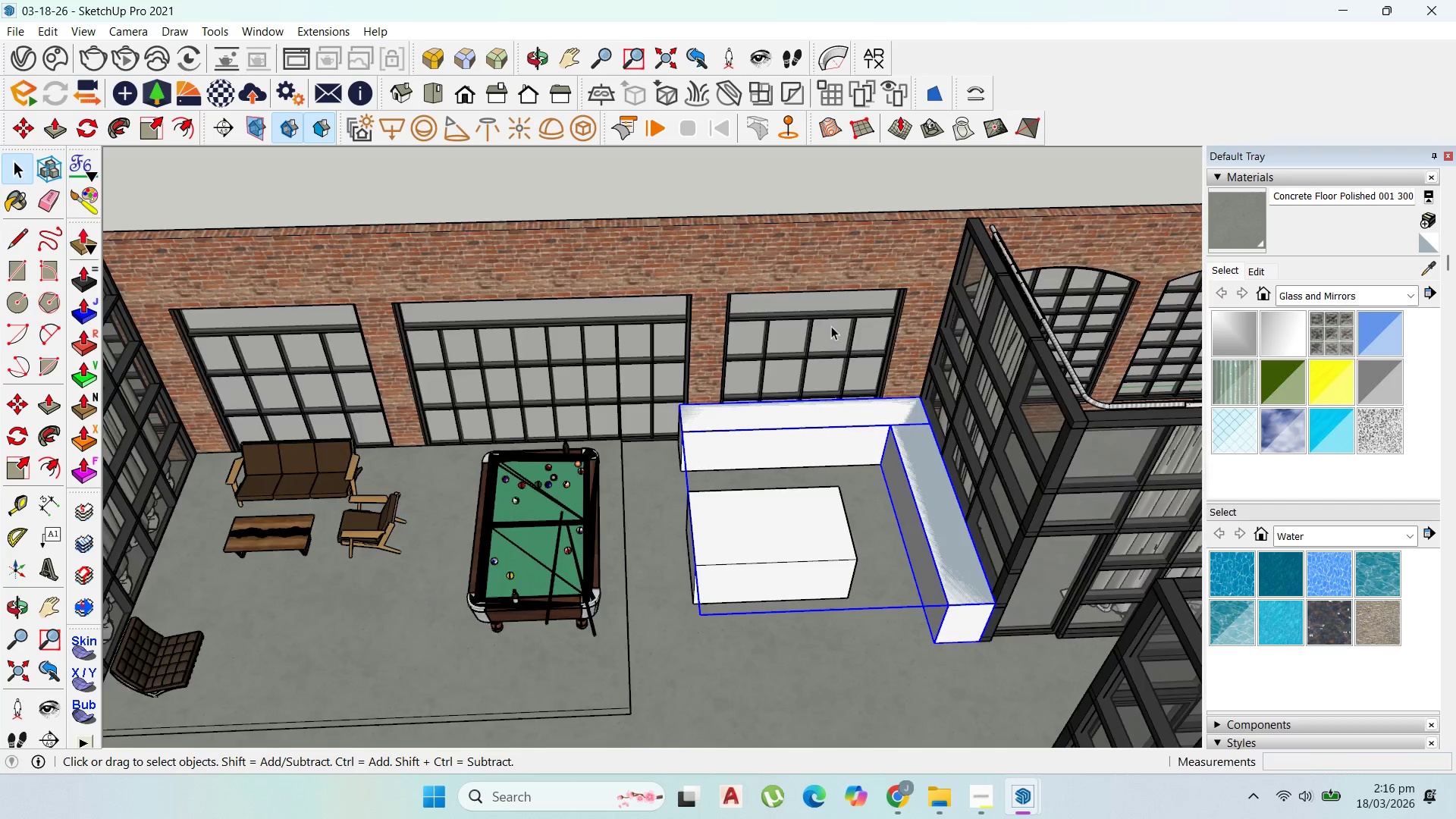 
scroll: coordinate [922, 504], scroll_direction: down, amount: 5.0
 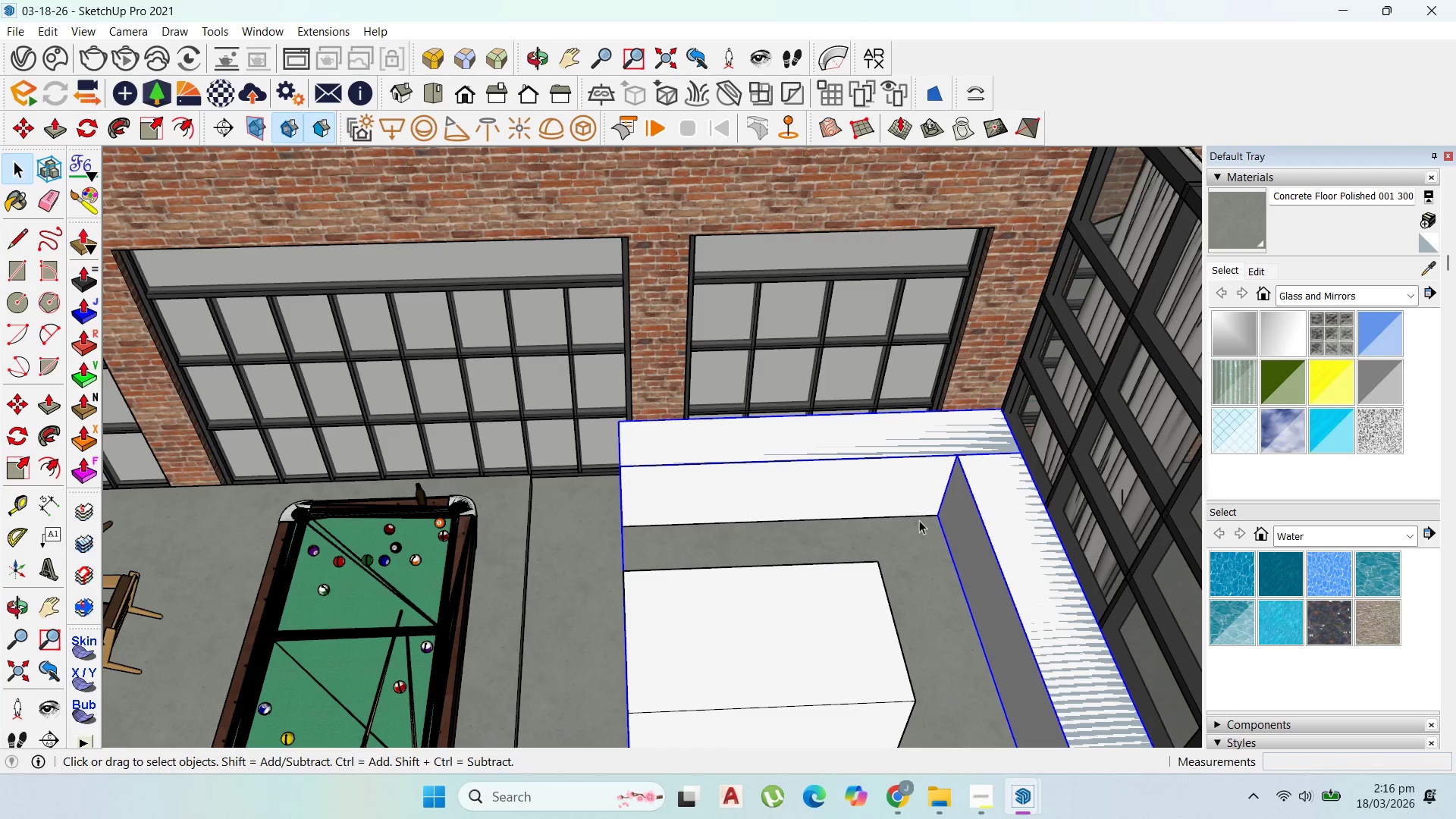 
left_click([919, 536])
 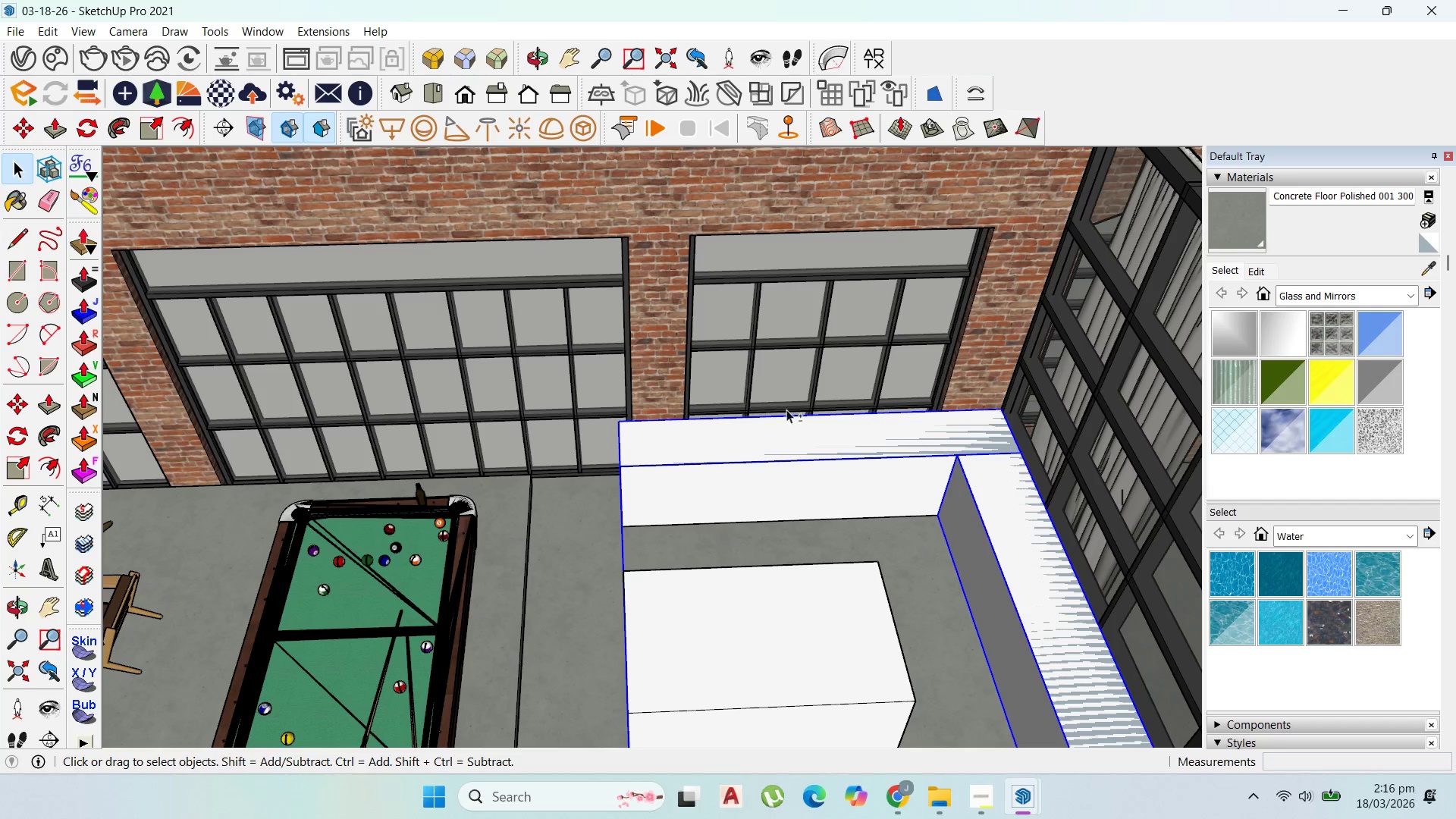 
scroll: coordinate [835, 325], scroll_direction: down, amount: 15.0
 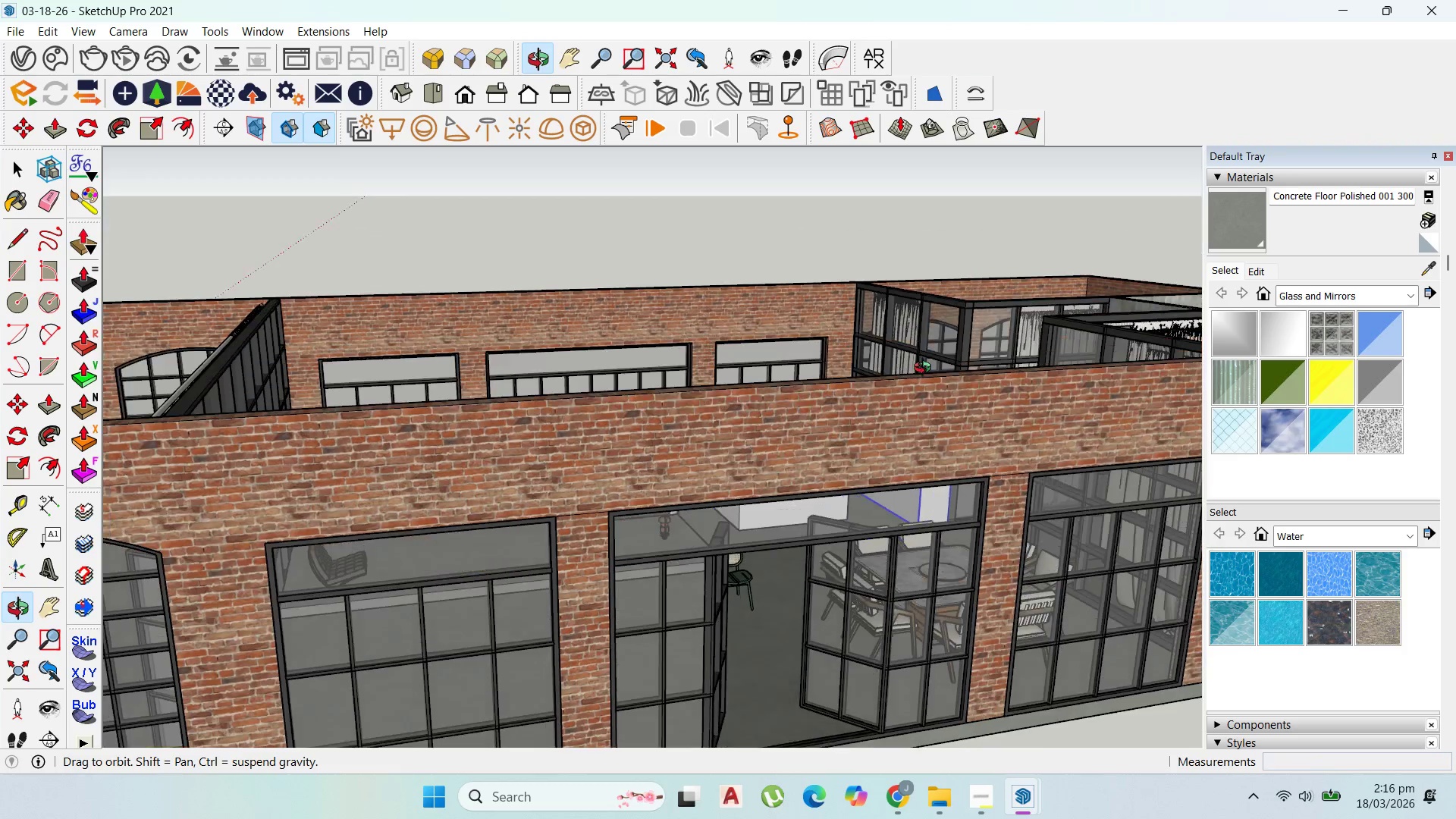 
hold_key(key=ShiftLeft, duration=1.51)
scroll: coordinate [919, 512], scroll_direction: up, amount: 7.0
 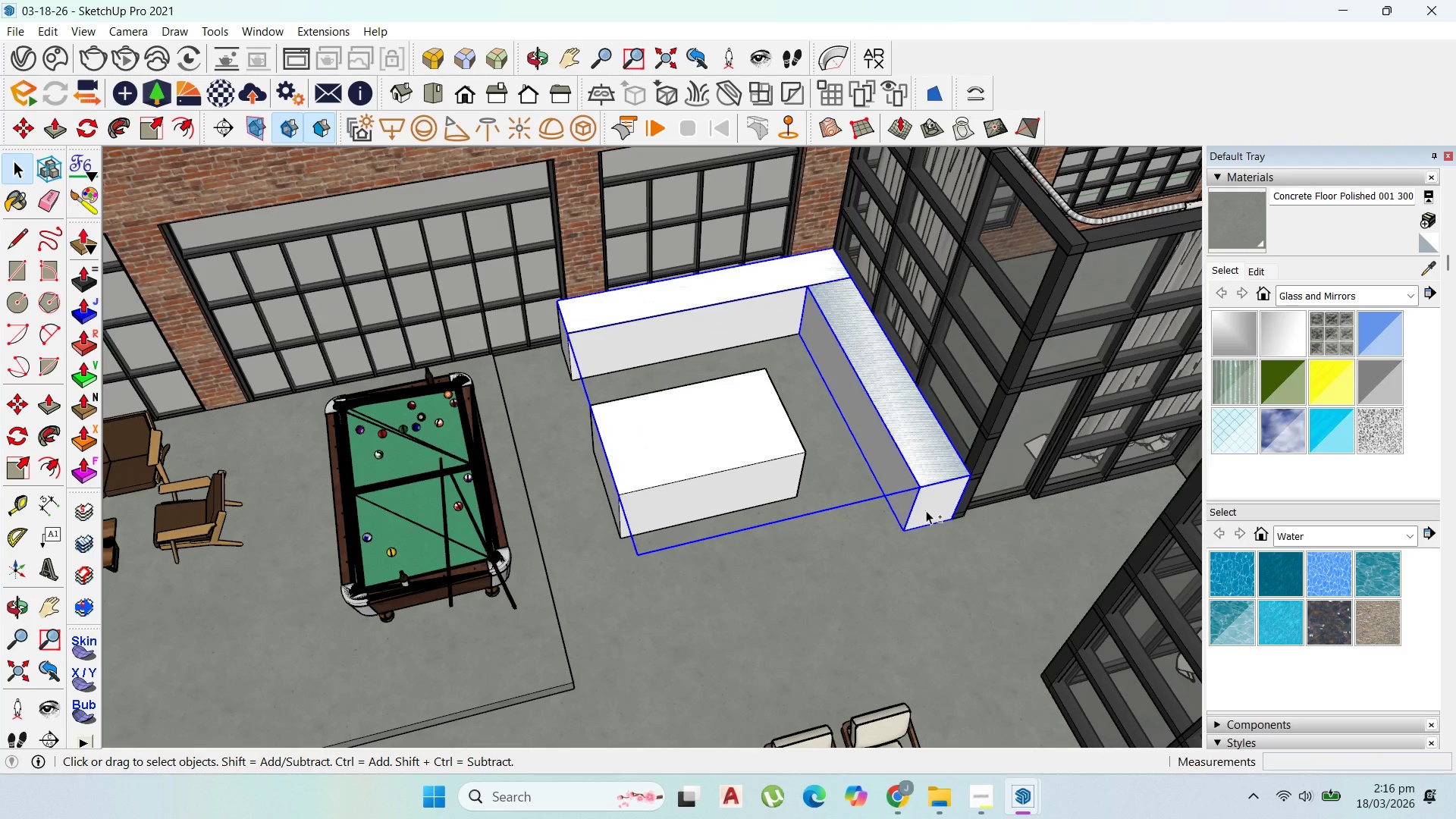 
key(Shift+ShiftLeft)
 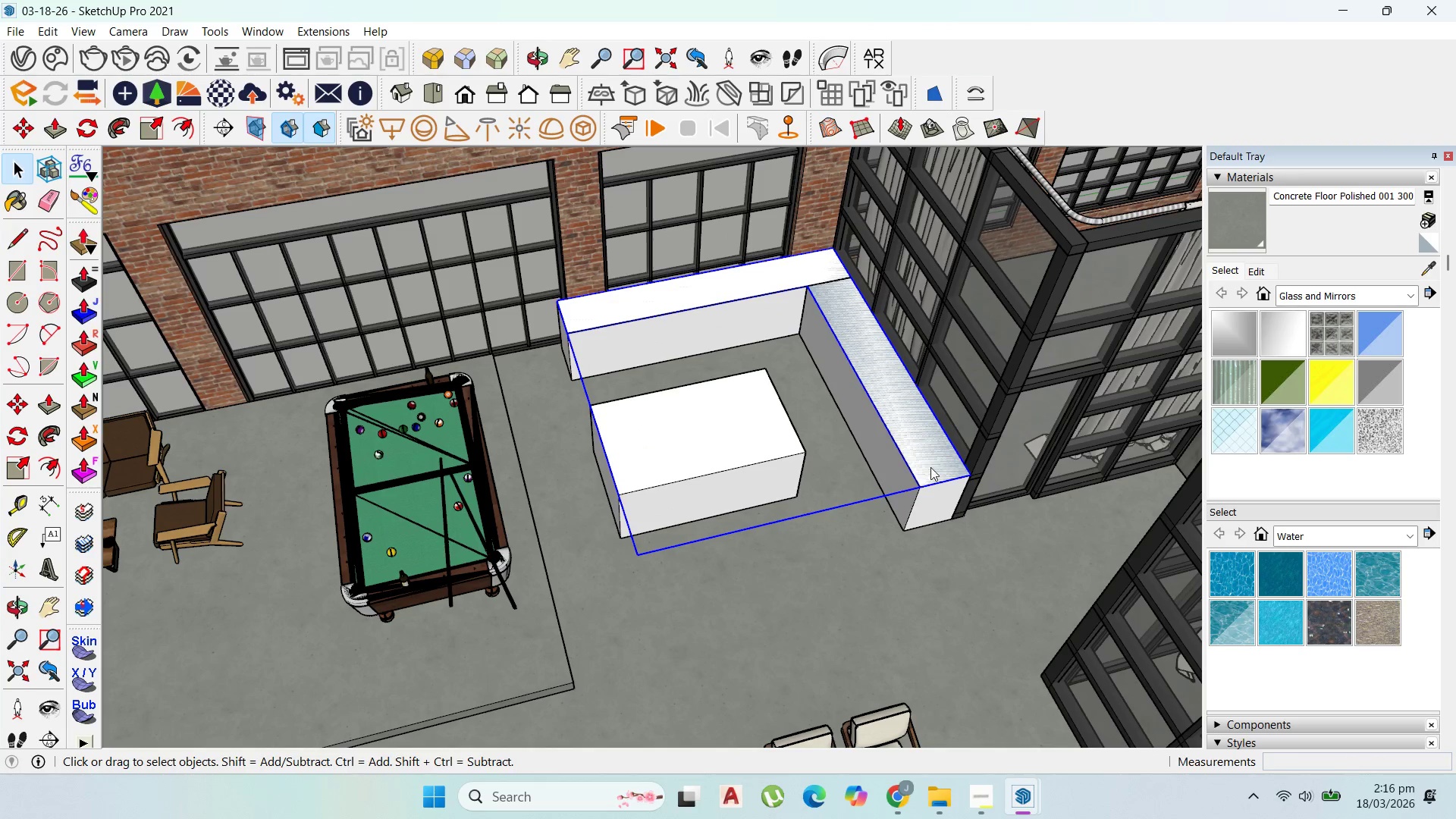 
right_click([930, 467])
 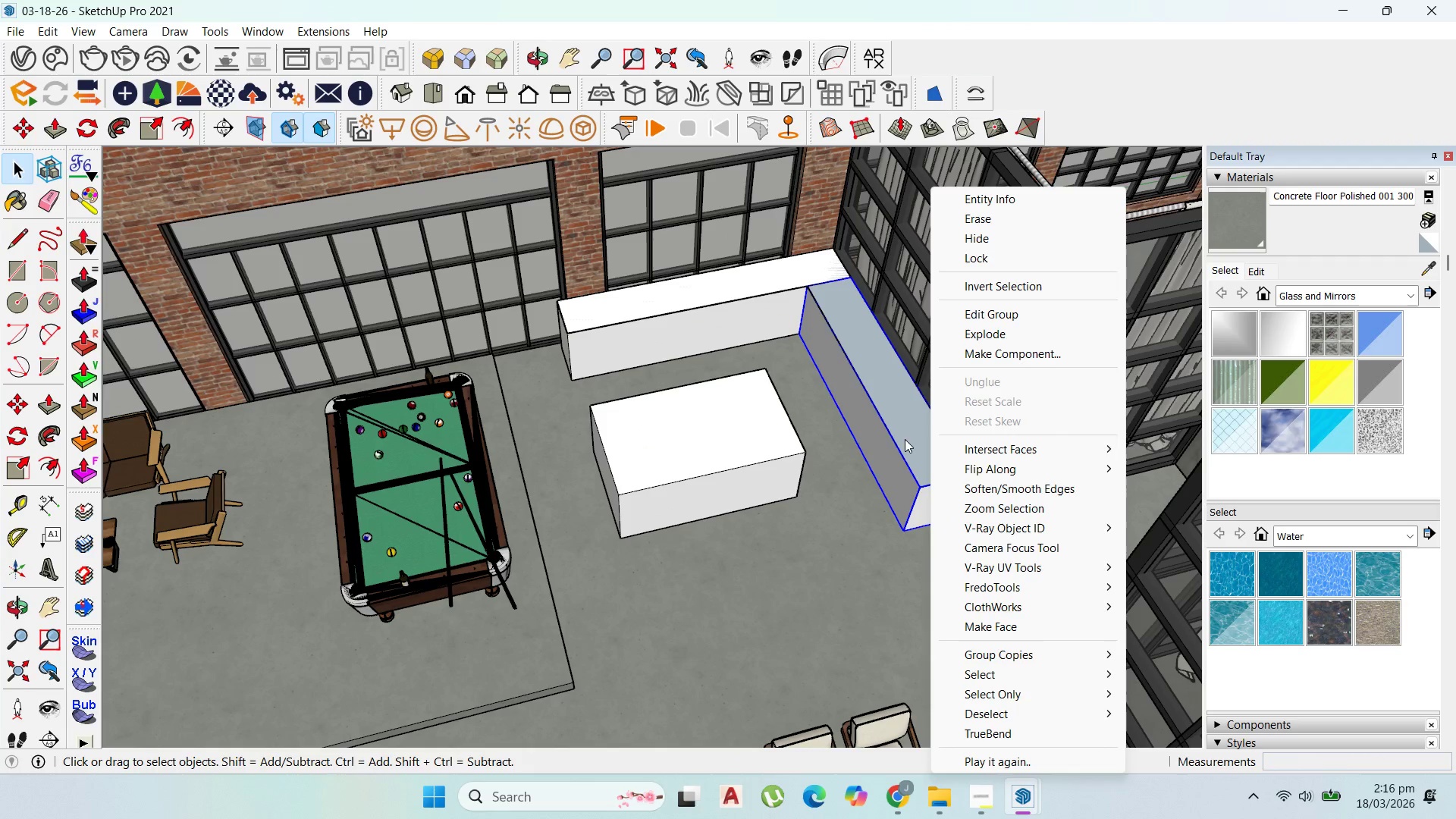 
left_click_drag(start_coordinate=[909, 453], to_coordinate=[885, 445])
 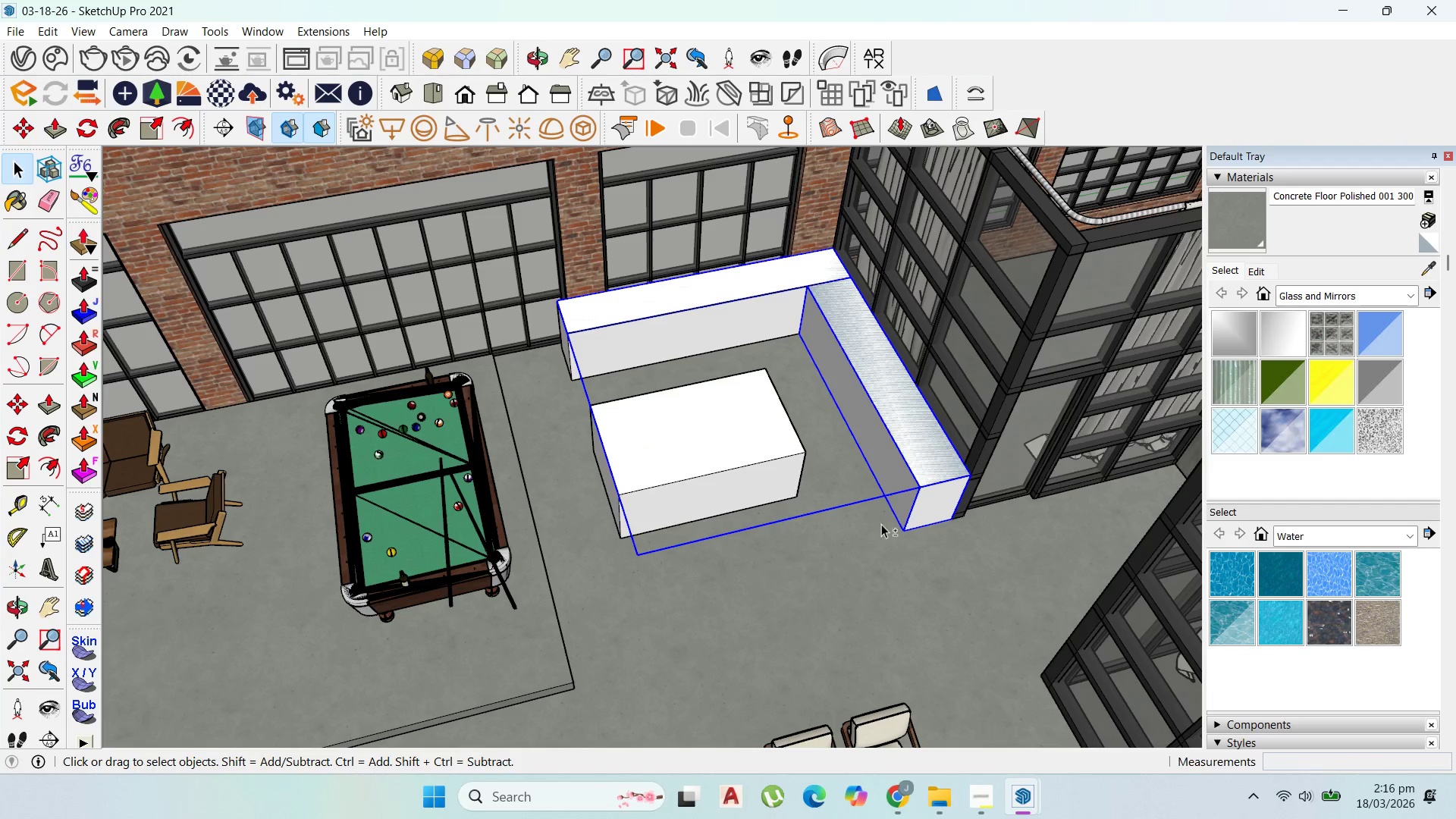 
hold_key(key=ShiftLeft, duration=1.19)
left_click([899, 510])
 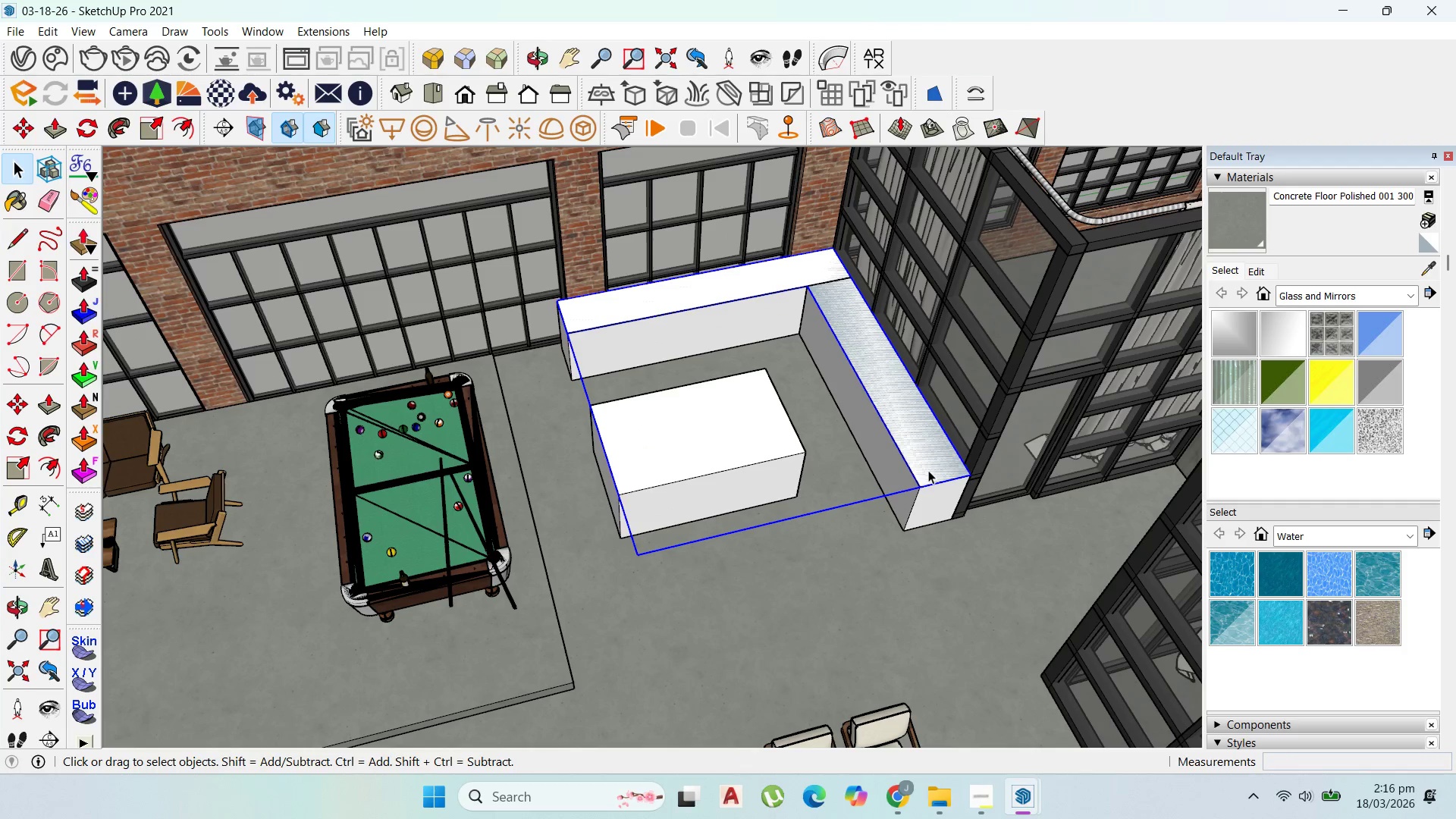 
scroll: coordinate [928, 470], scroll_direction: up, amount: 1.0
 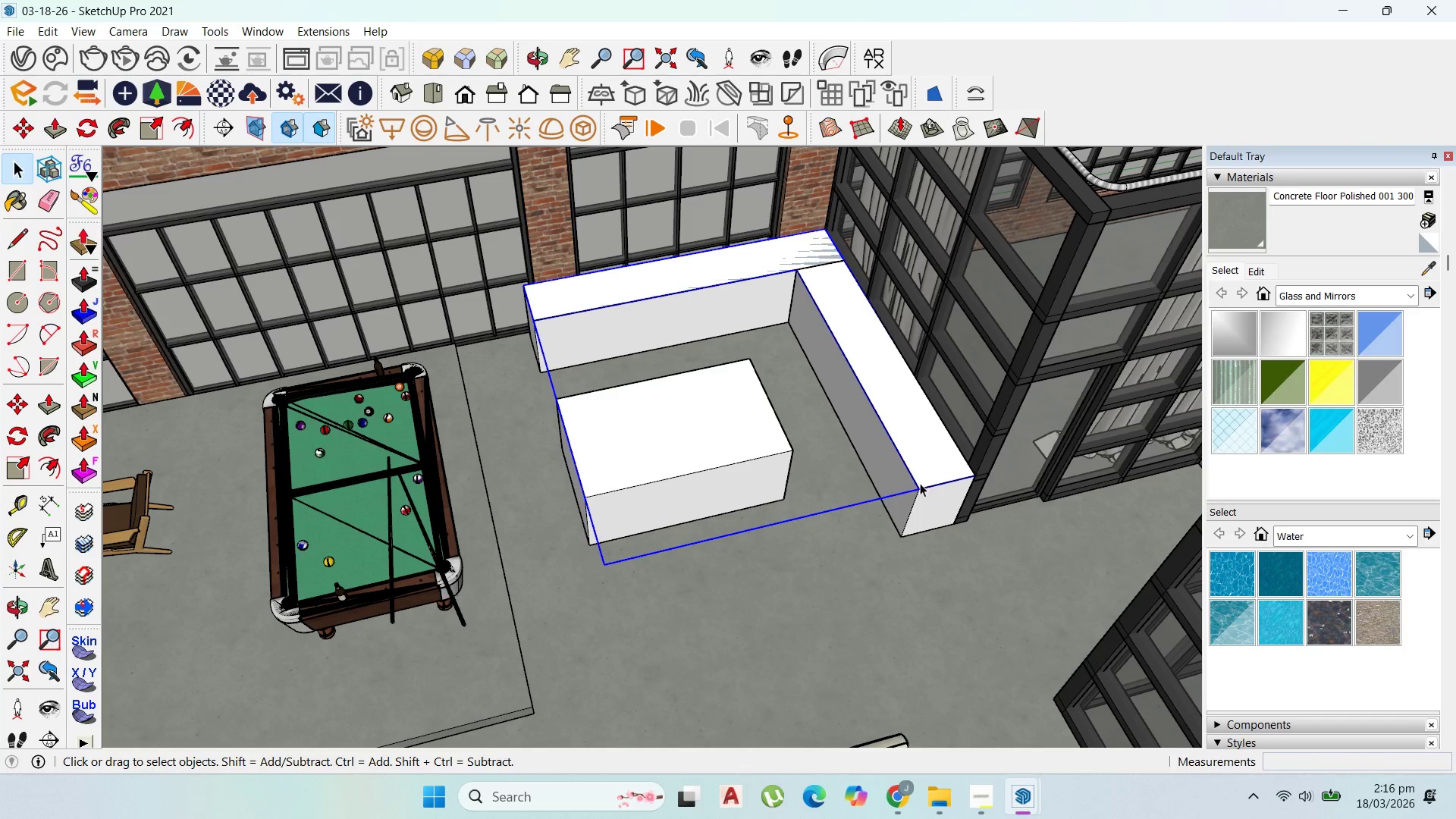 
double_click([928, 483])
 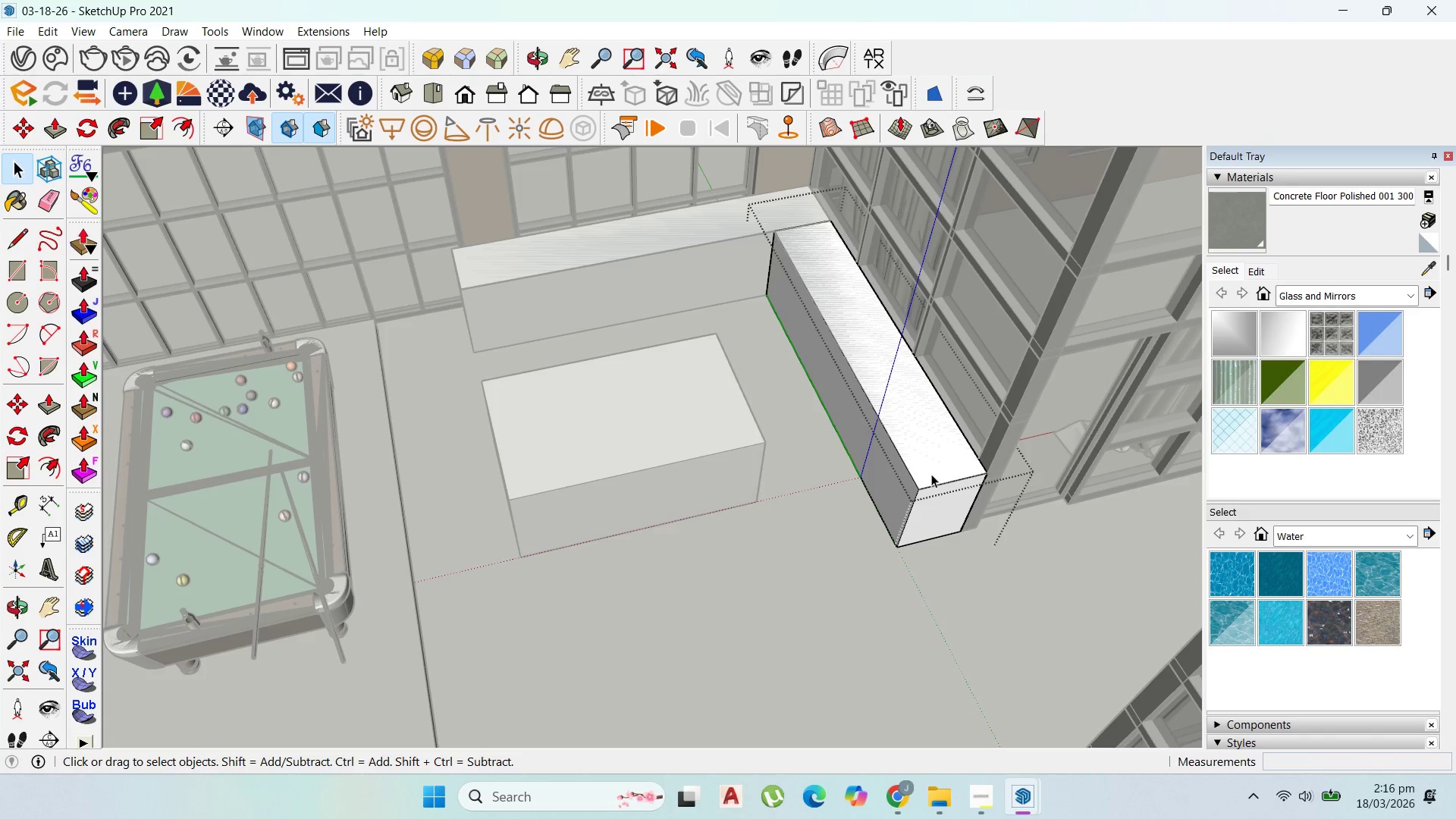 
scroll: coordinate [923, 488], scroll_direction: up, amount: 2.0
 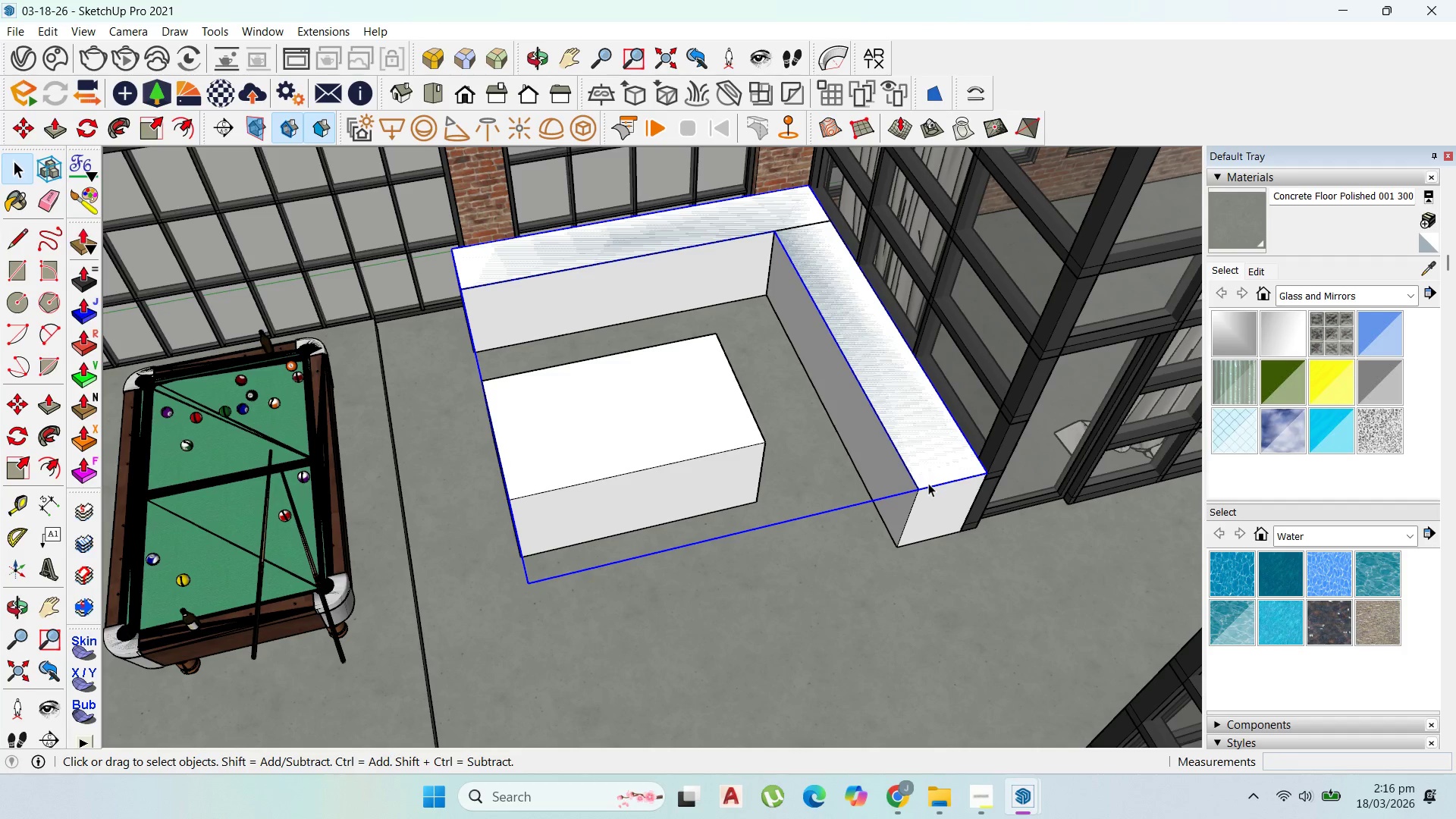 
key(P)
 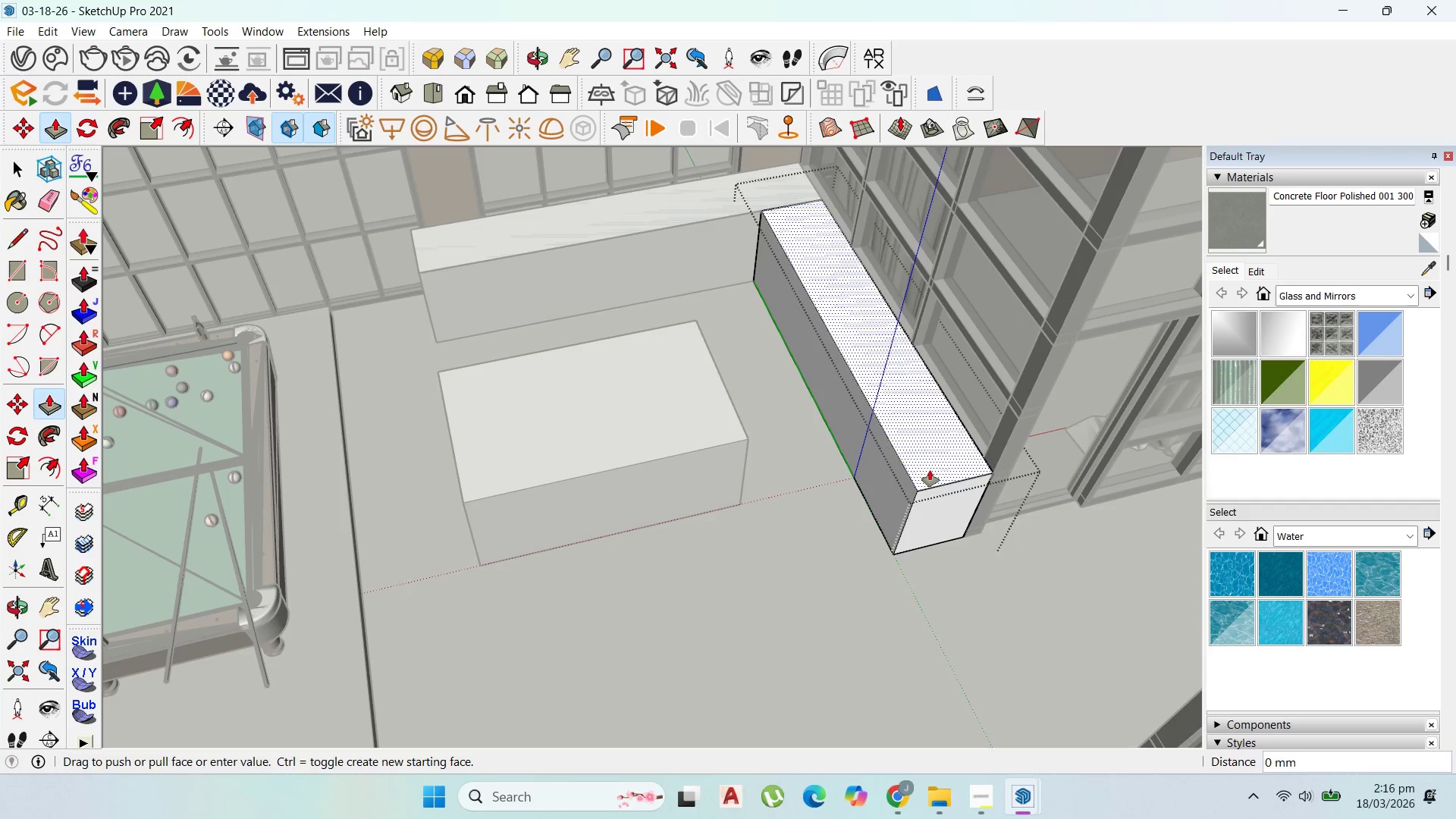 
left_click_drag(start_coordinate=[930, 470], to_coordinate=[933, 455])
 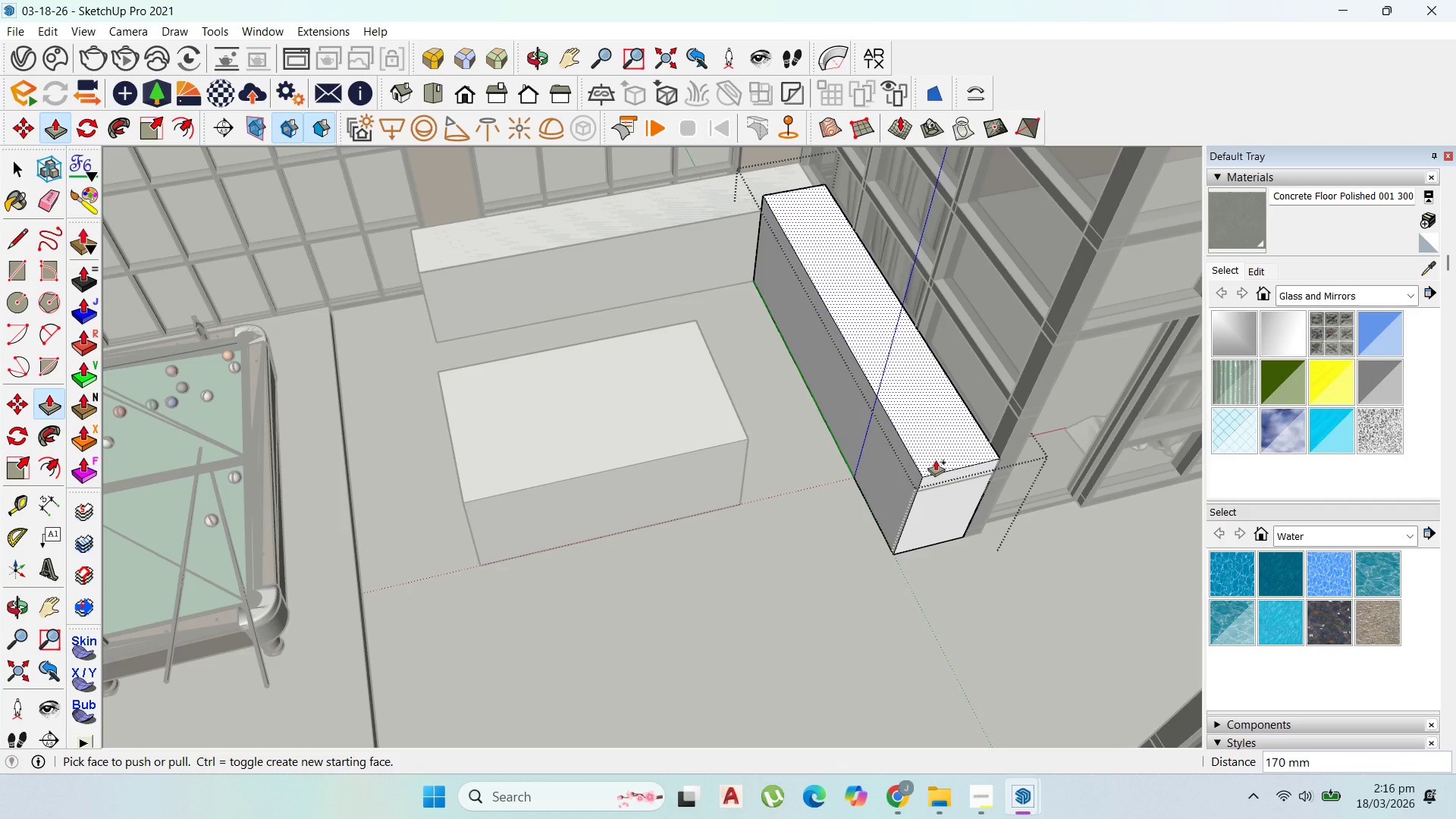 
scroll: coordinate [931, 474], scroll_direction: up, amount: 1.0
 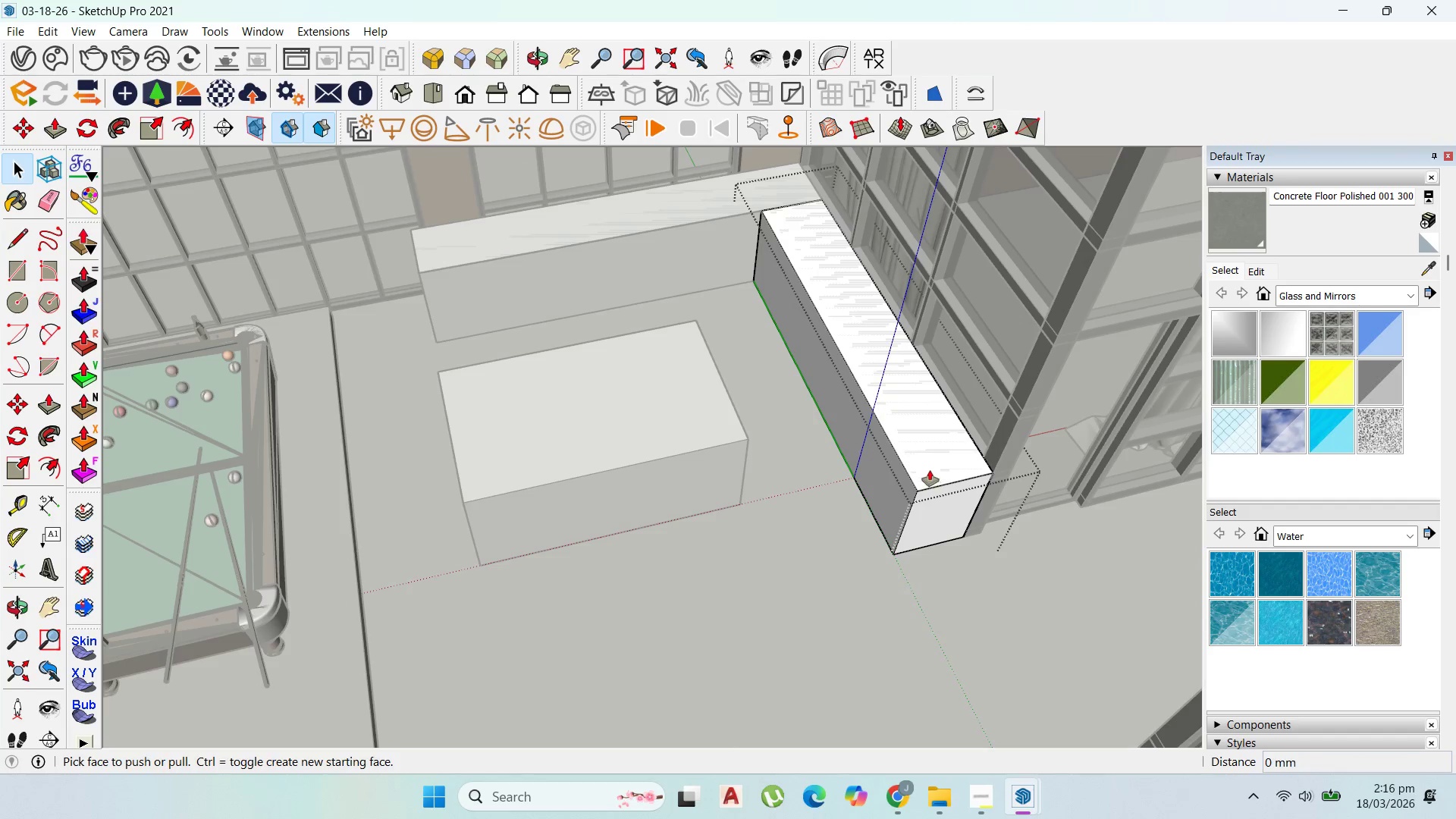 
key(Control+Z)
 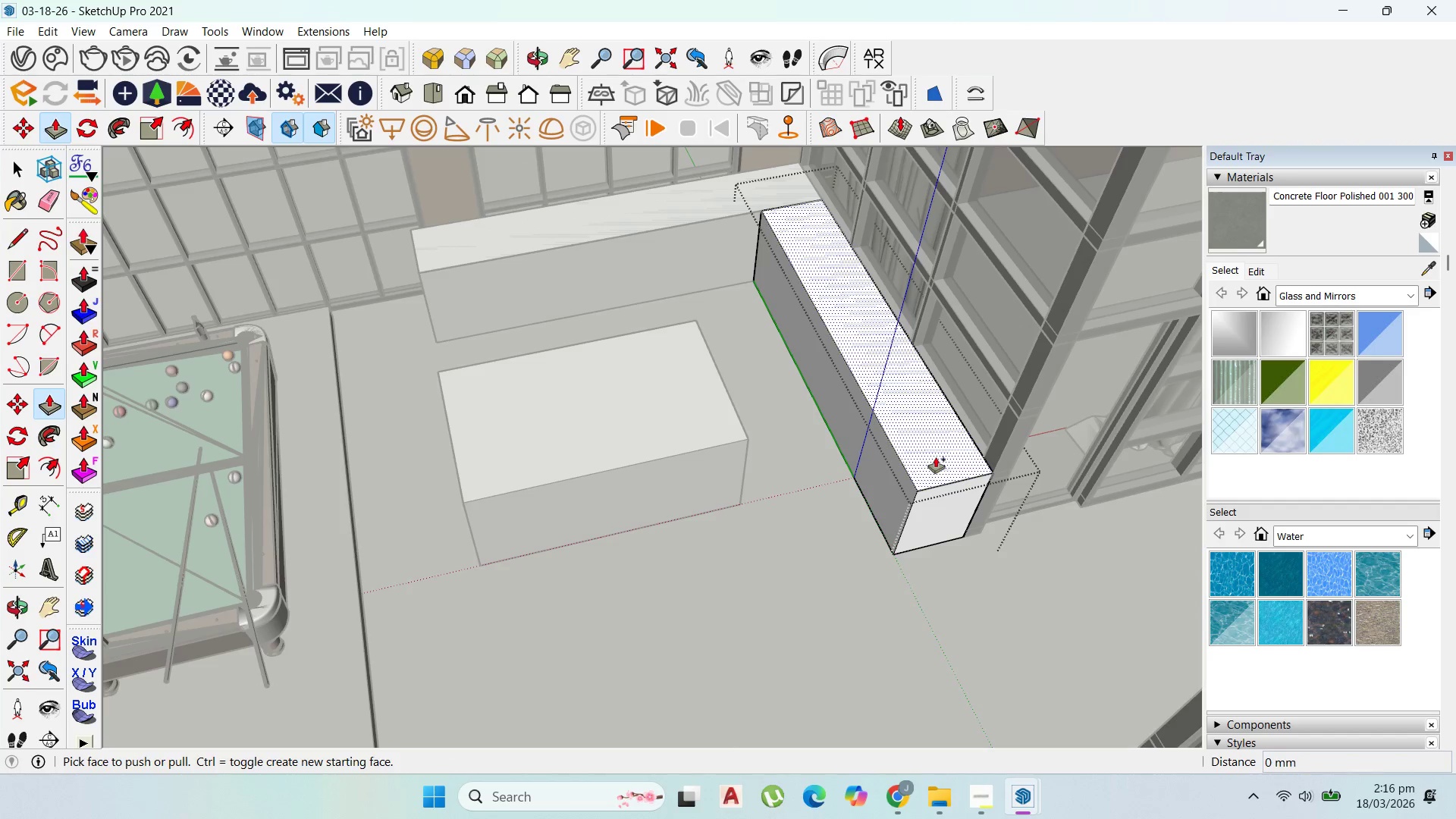 
key(Control+ControlLeft)
 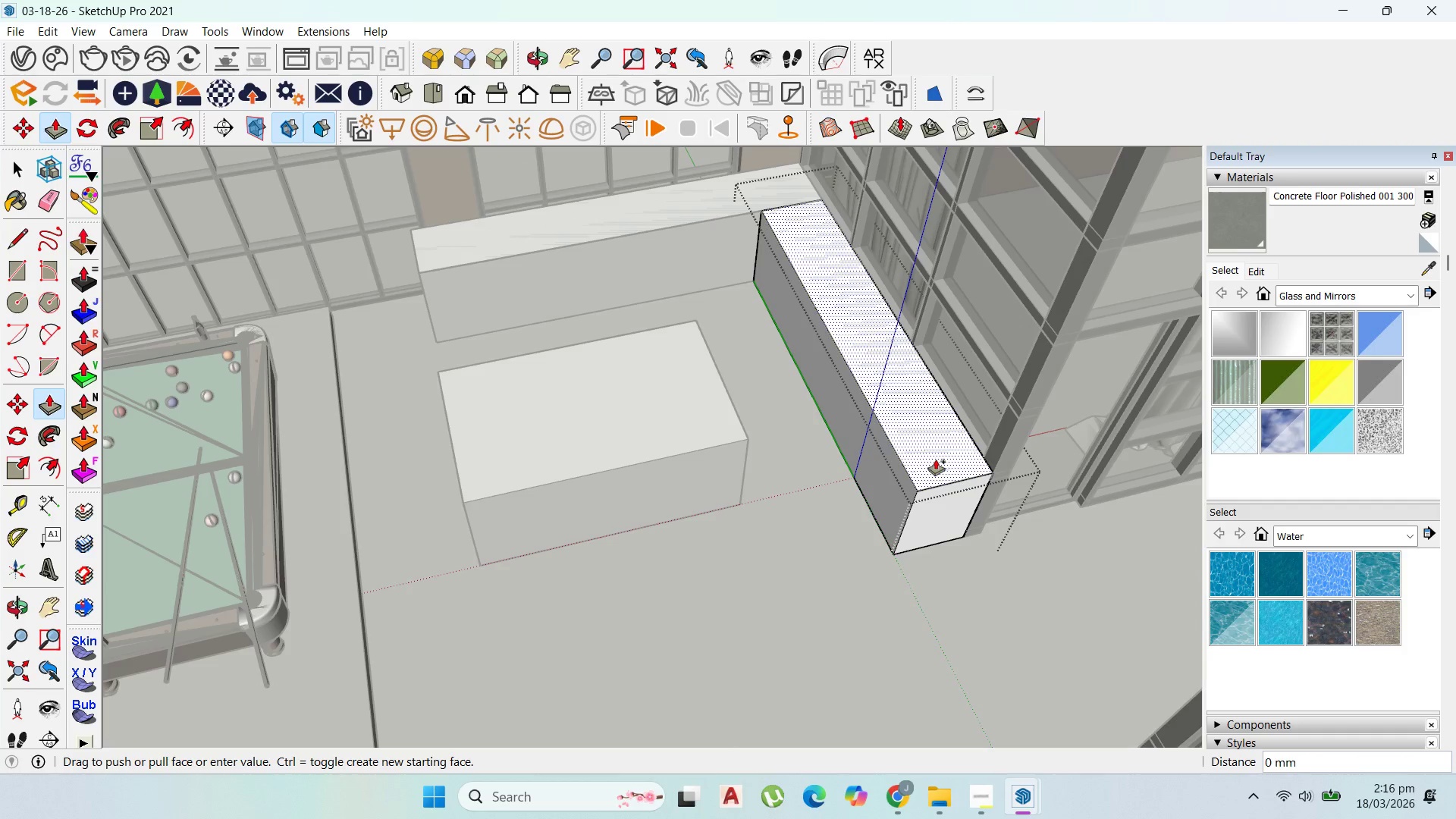 
left_click_drag(start_coordinate=[936, 460], to_coordinate=[938, 477])
 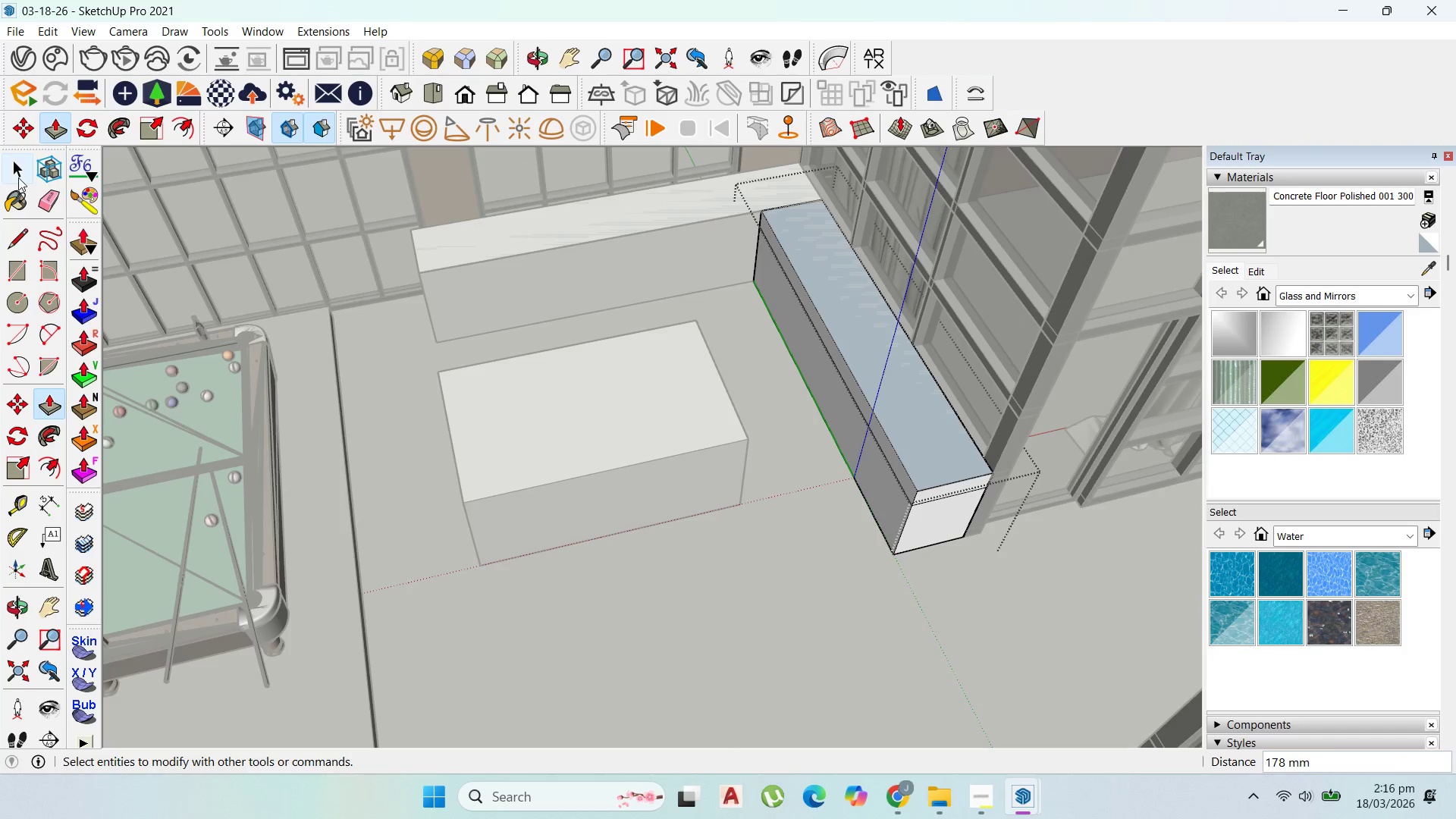 
key(Escape)
 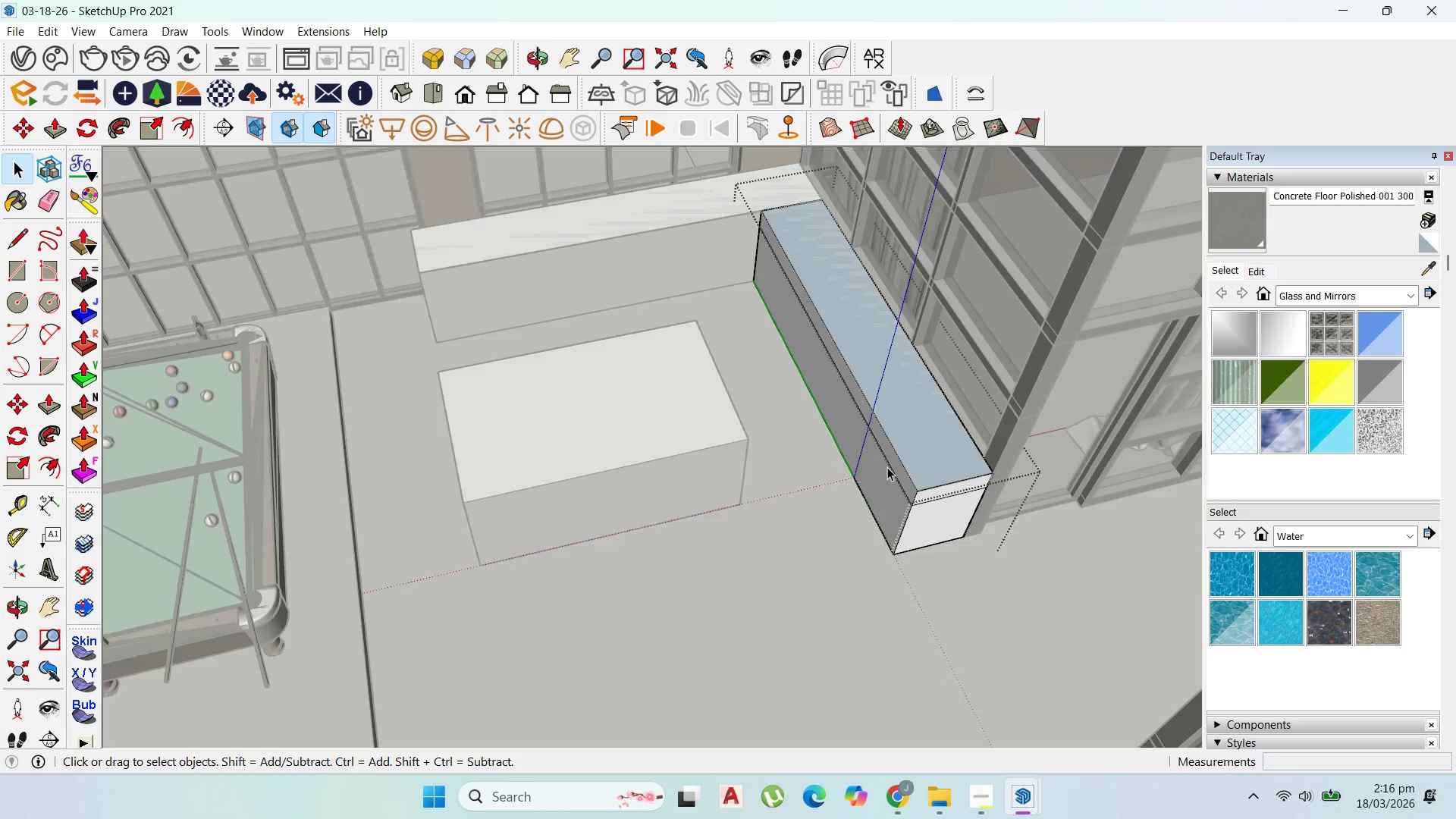 
key(Escape)
 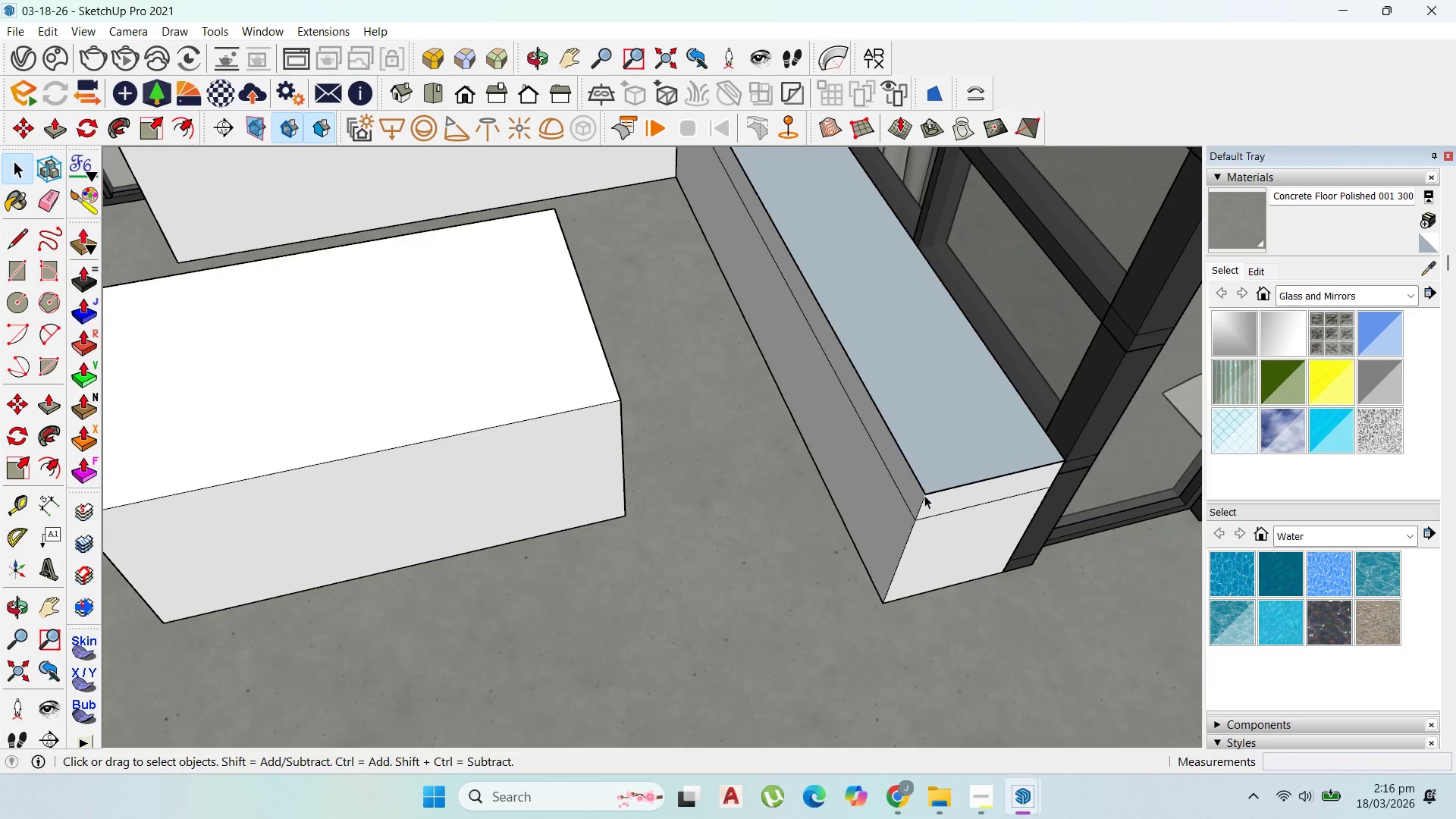 
double_click([924, 498])
 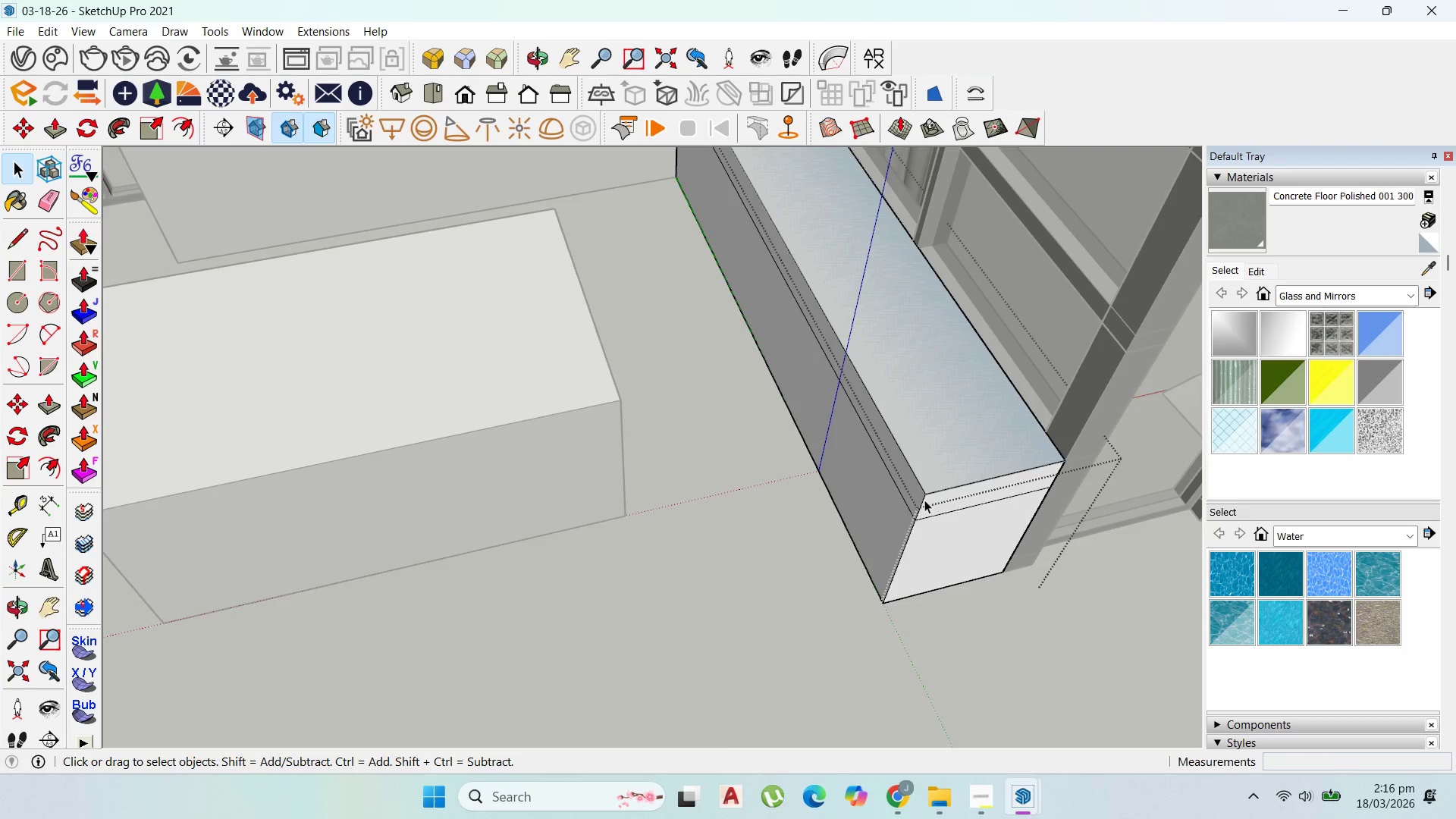 
scroll: coordinate [922, 493], scroll_direction: up, amount: 6.0
 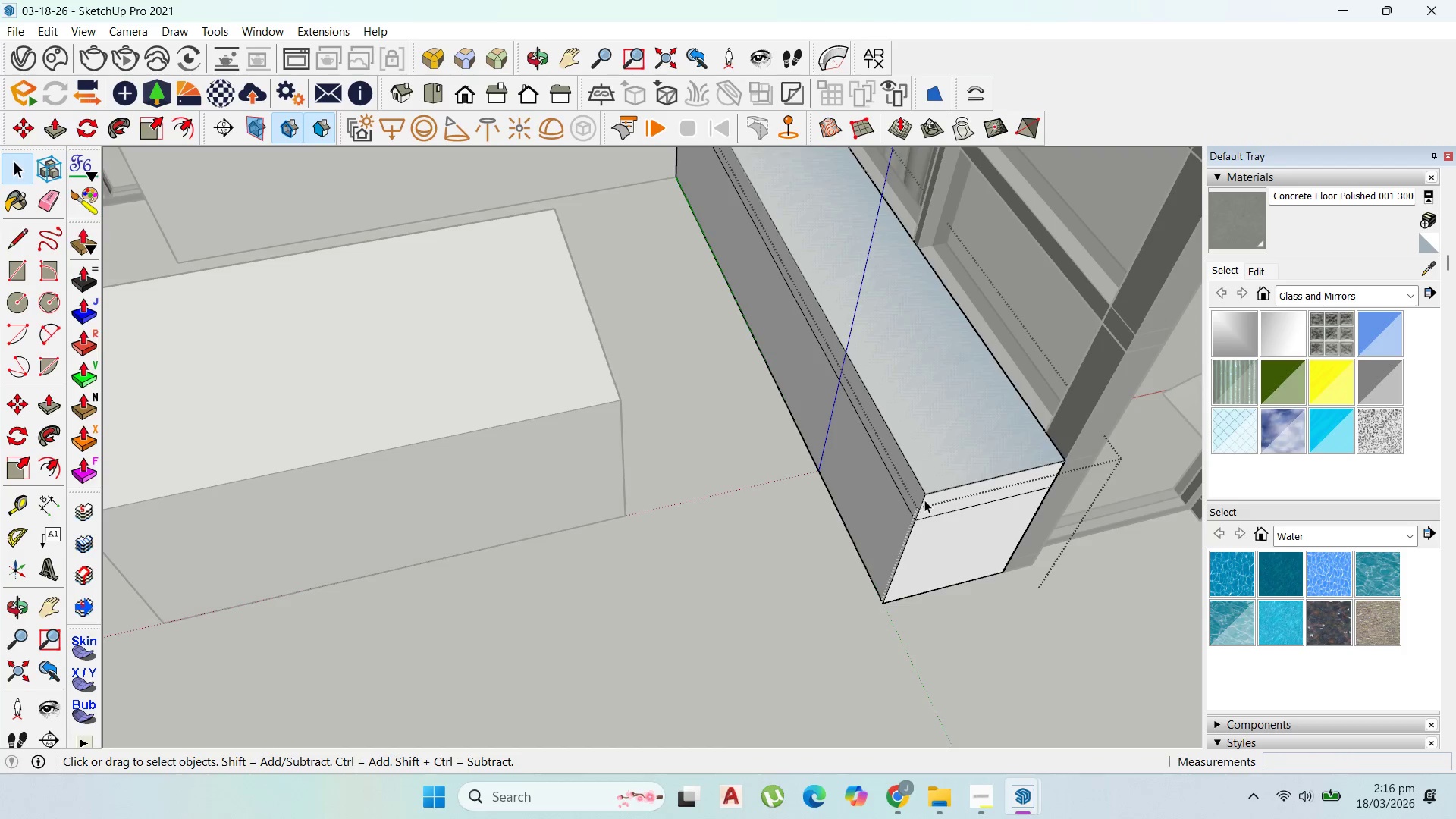 
triple_click([924, 500])
 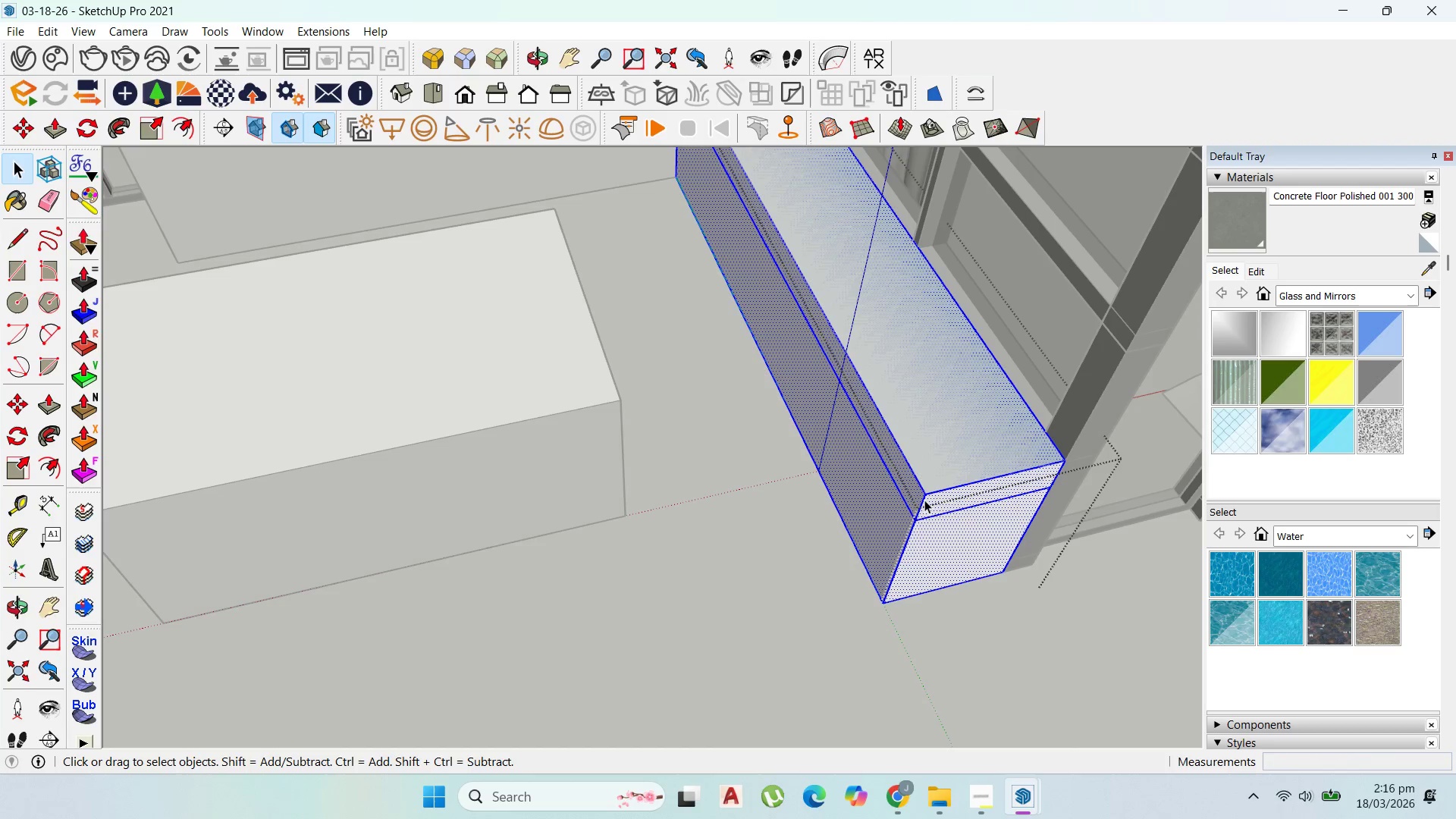 
triple_click([924, 500])
 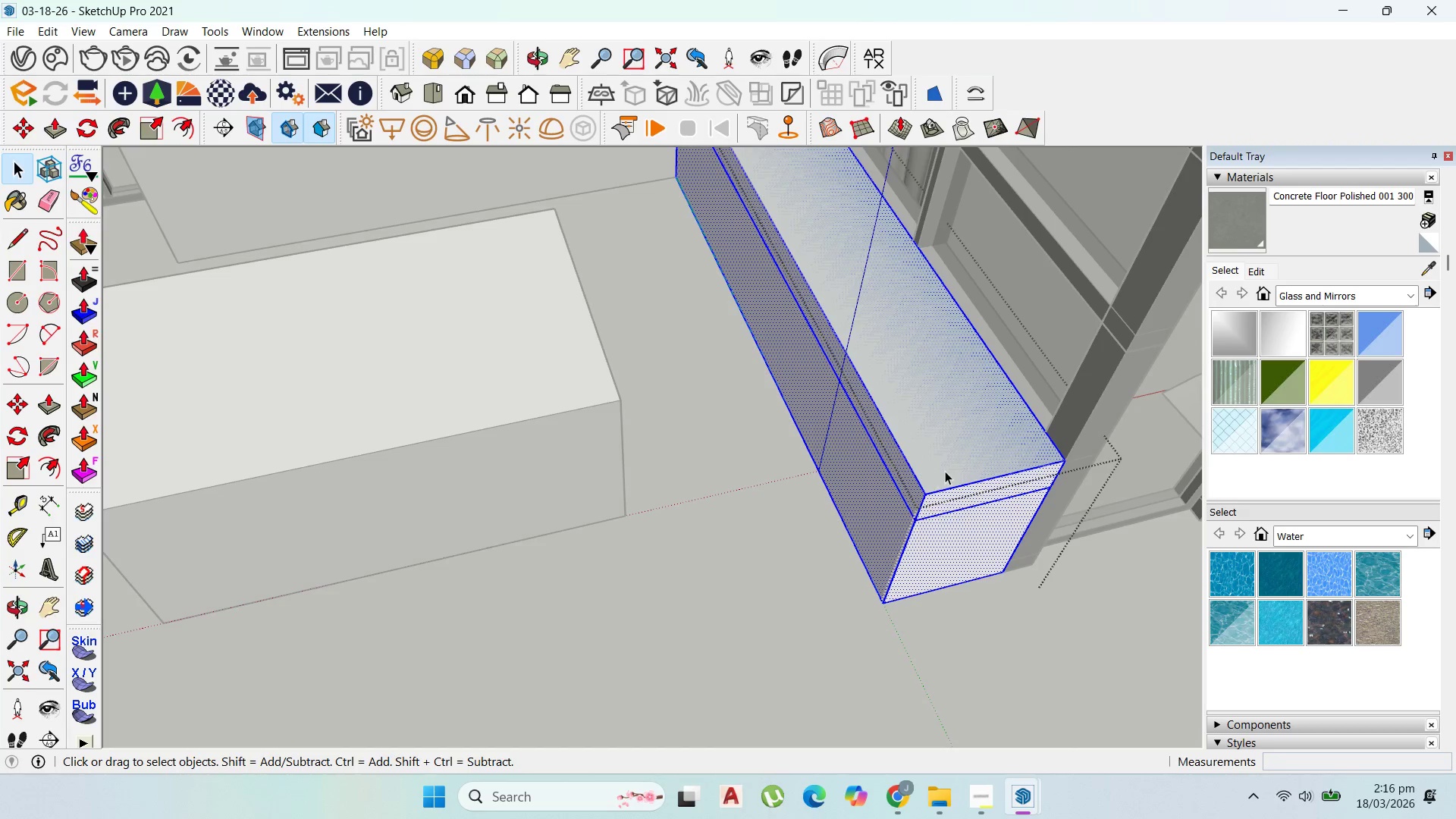 
key(Escape)
 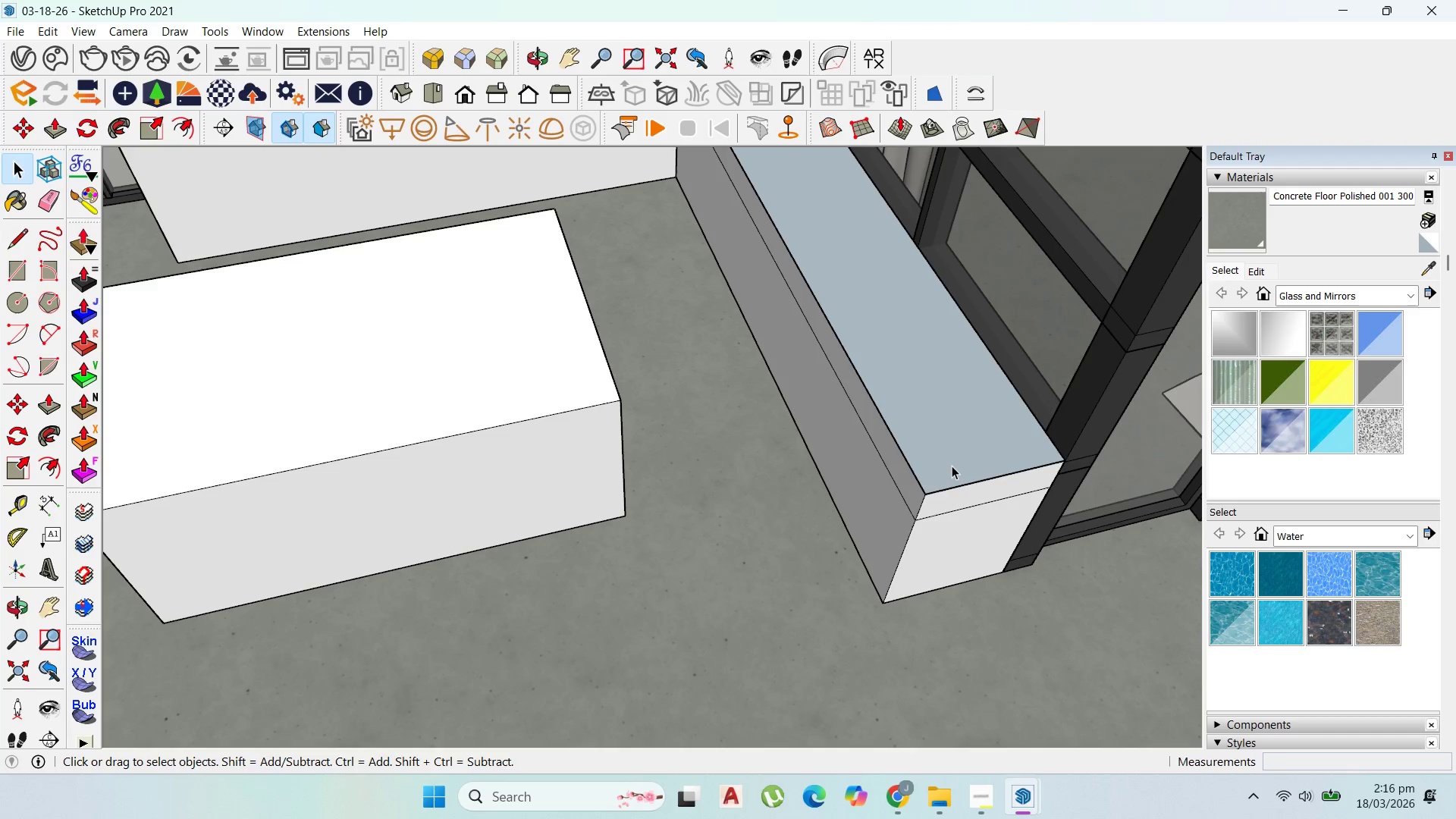 
key(Control+Z)
 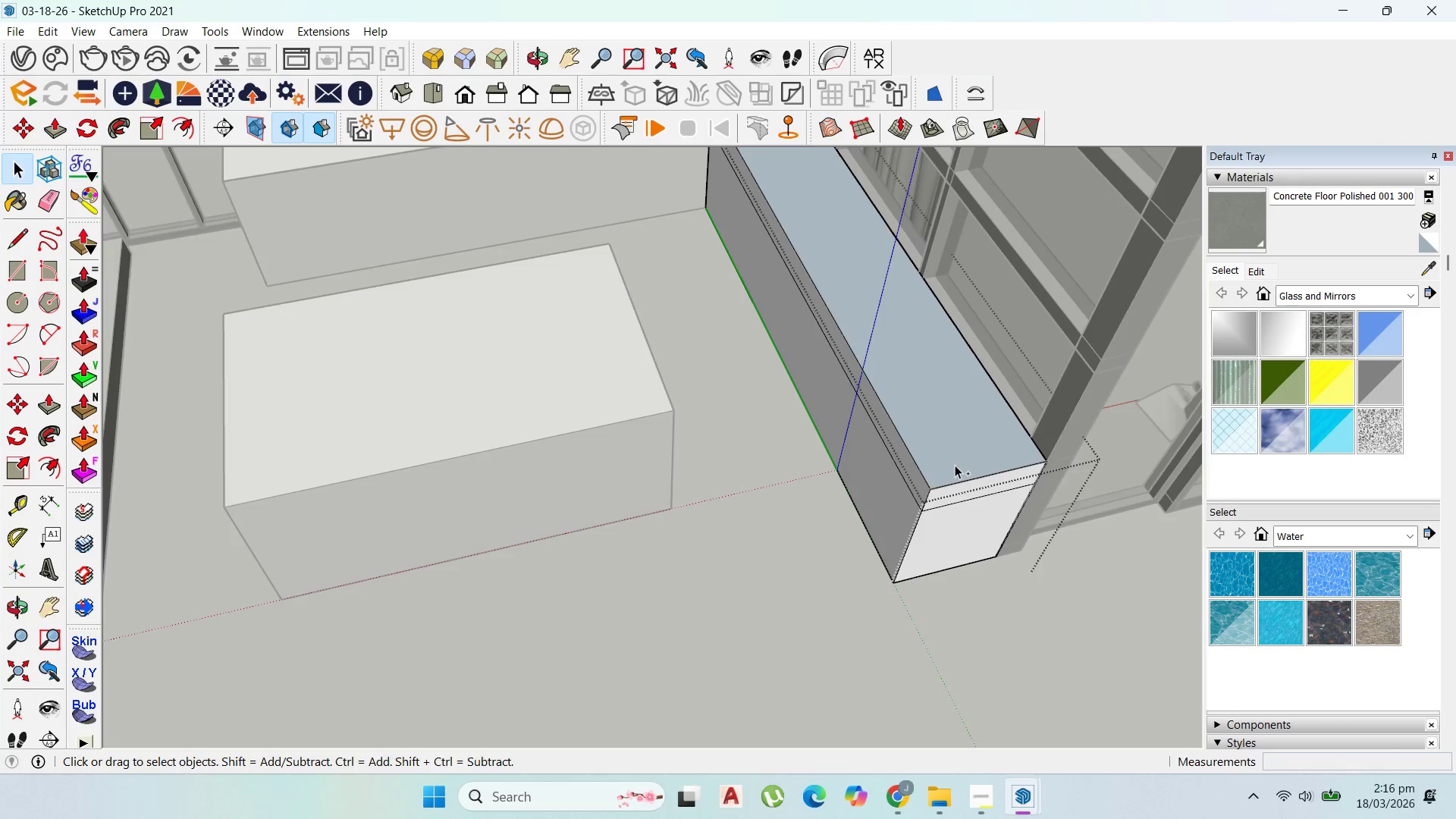 
key(Control+Z)
 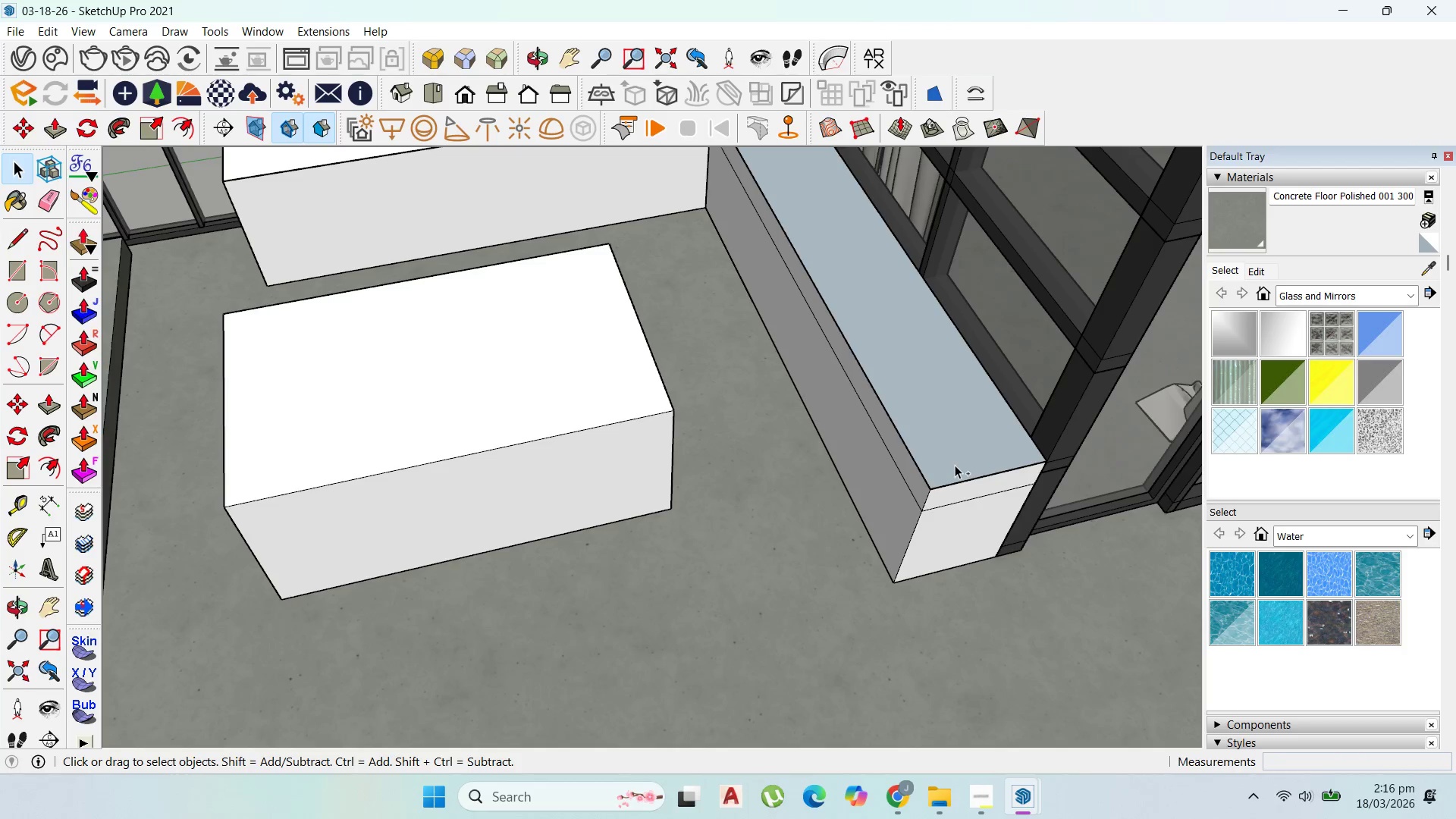 
key(Control+Z)
 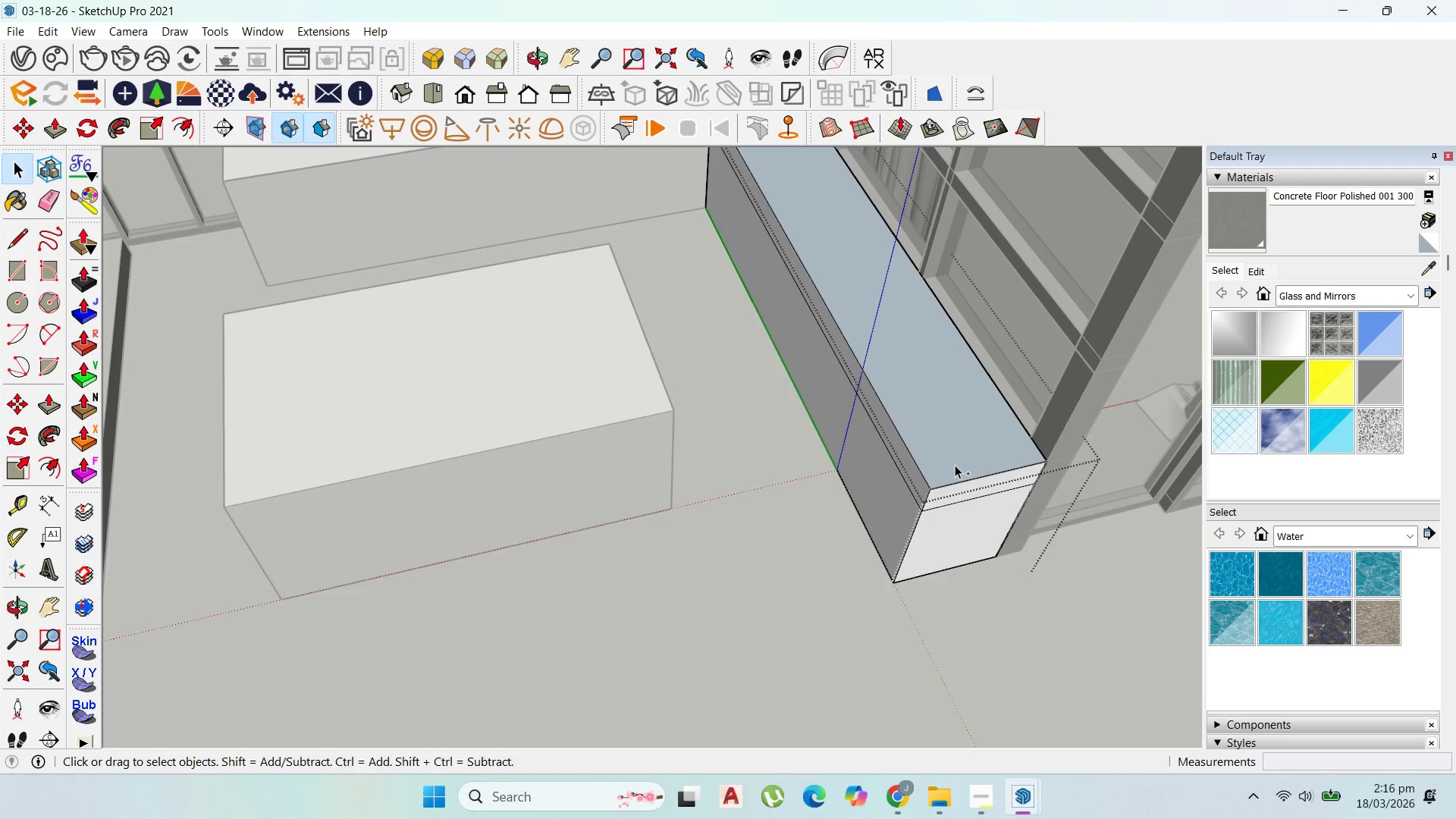 
scroll: coordinate [955, 465], scroll_direction: down, amount: 2.0
 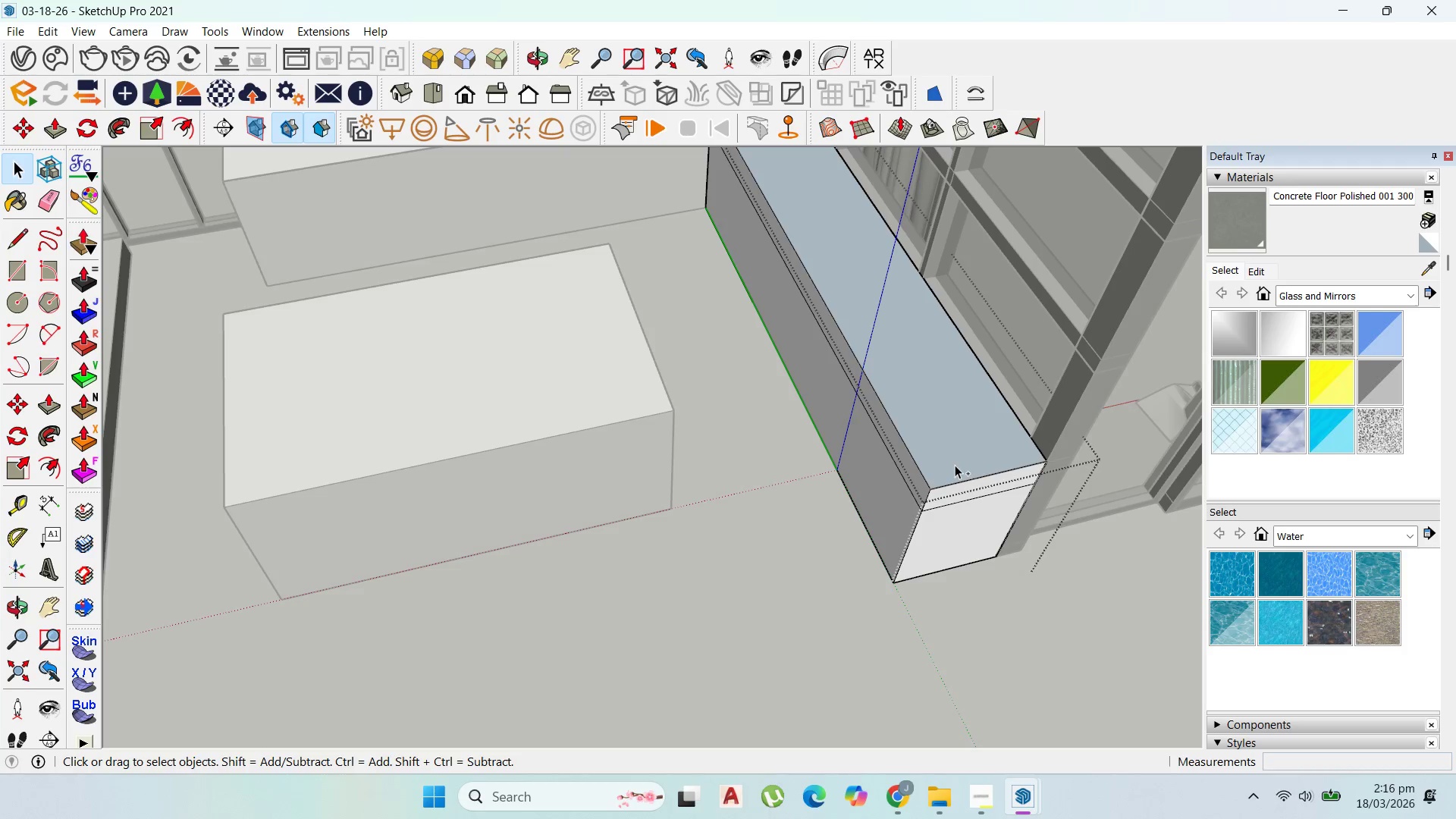 
key(Control+Z)
 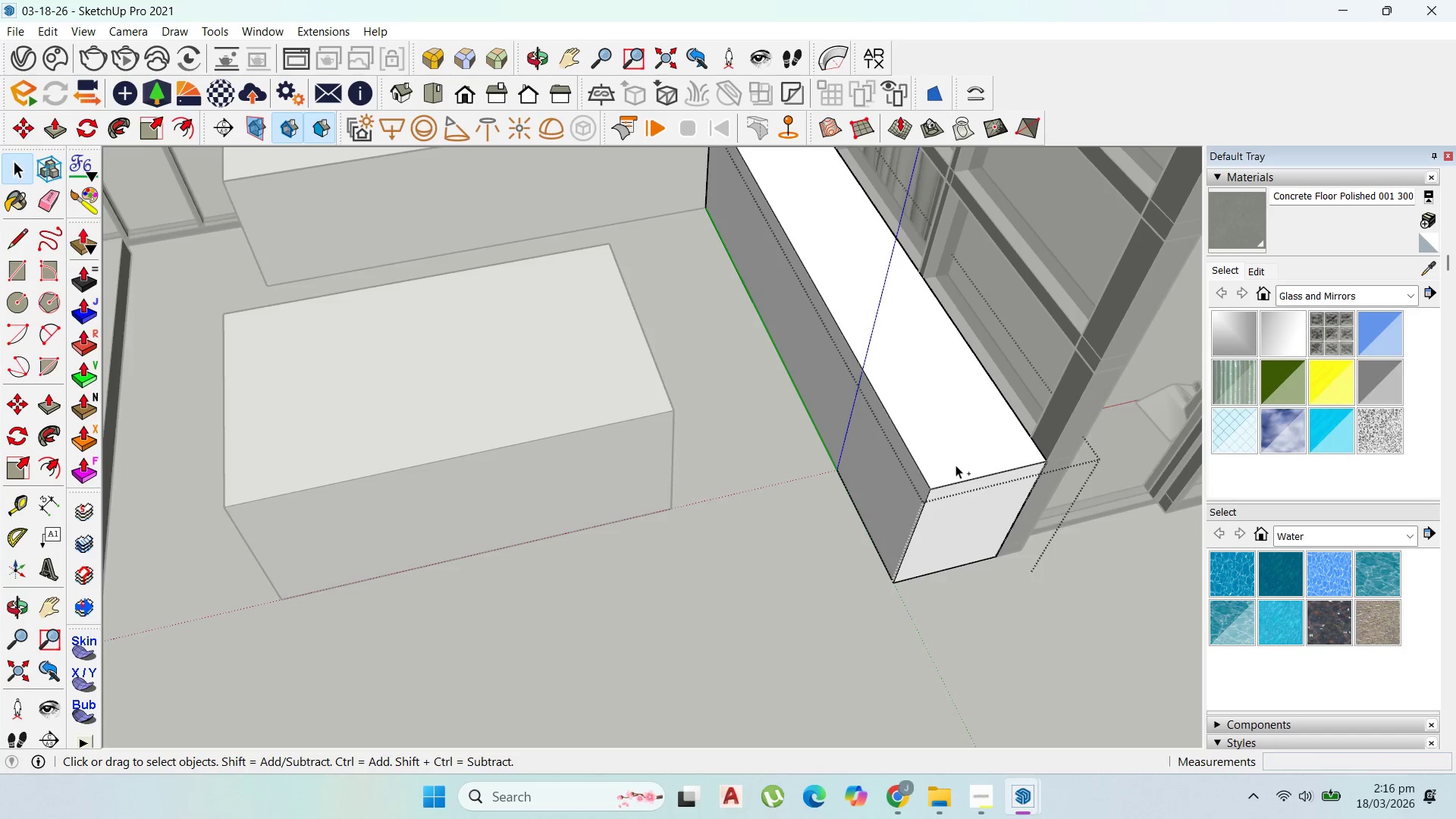 
key(Control+Z)
 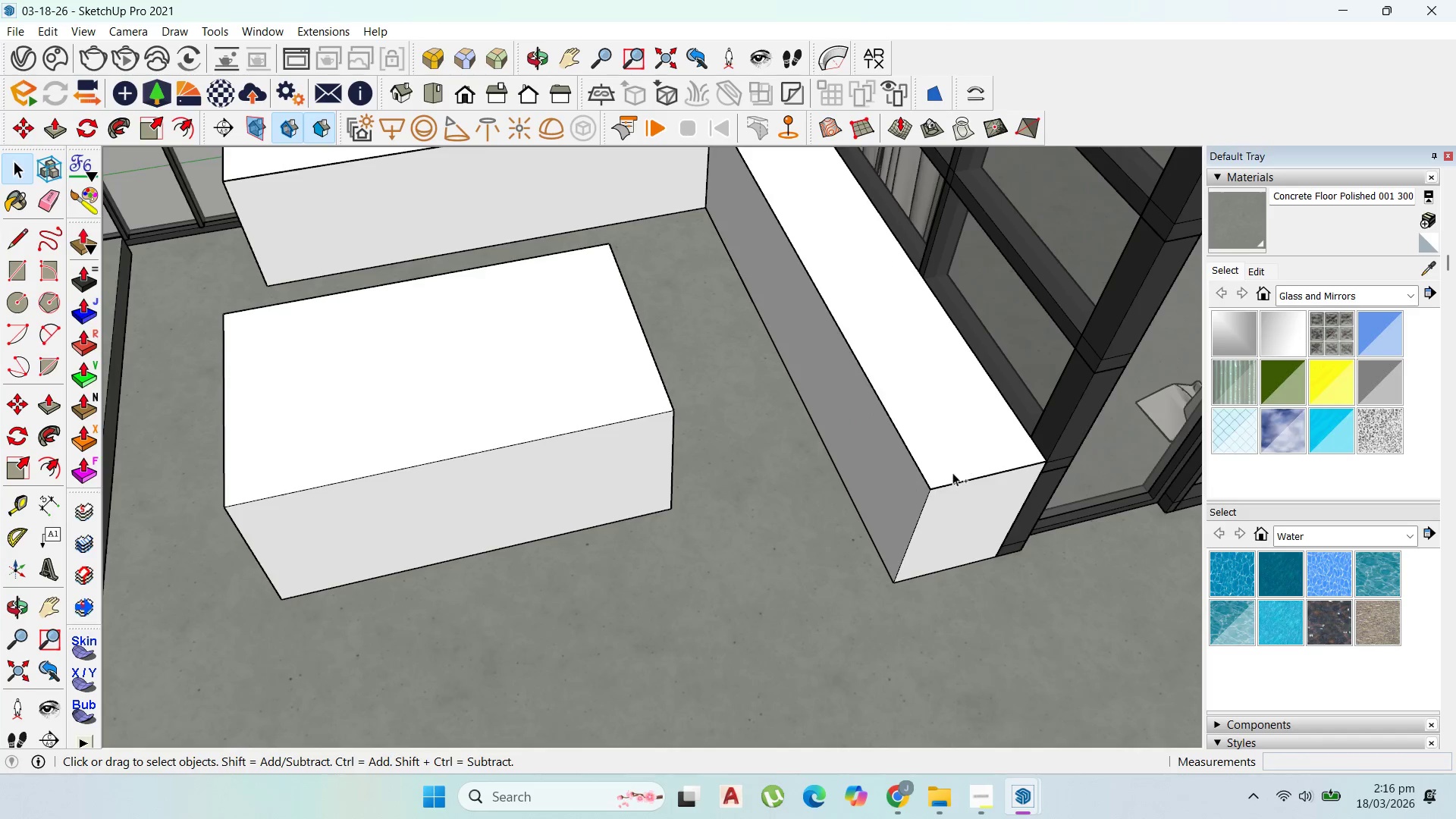 
scroll: coordinate [937, 488], scroll_direction: down, amount: 4.0
 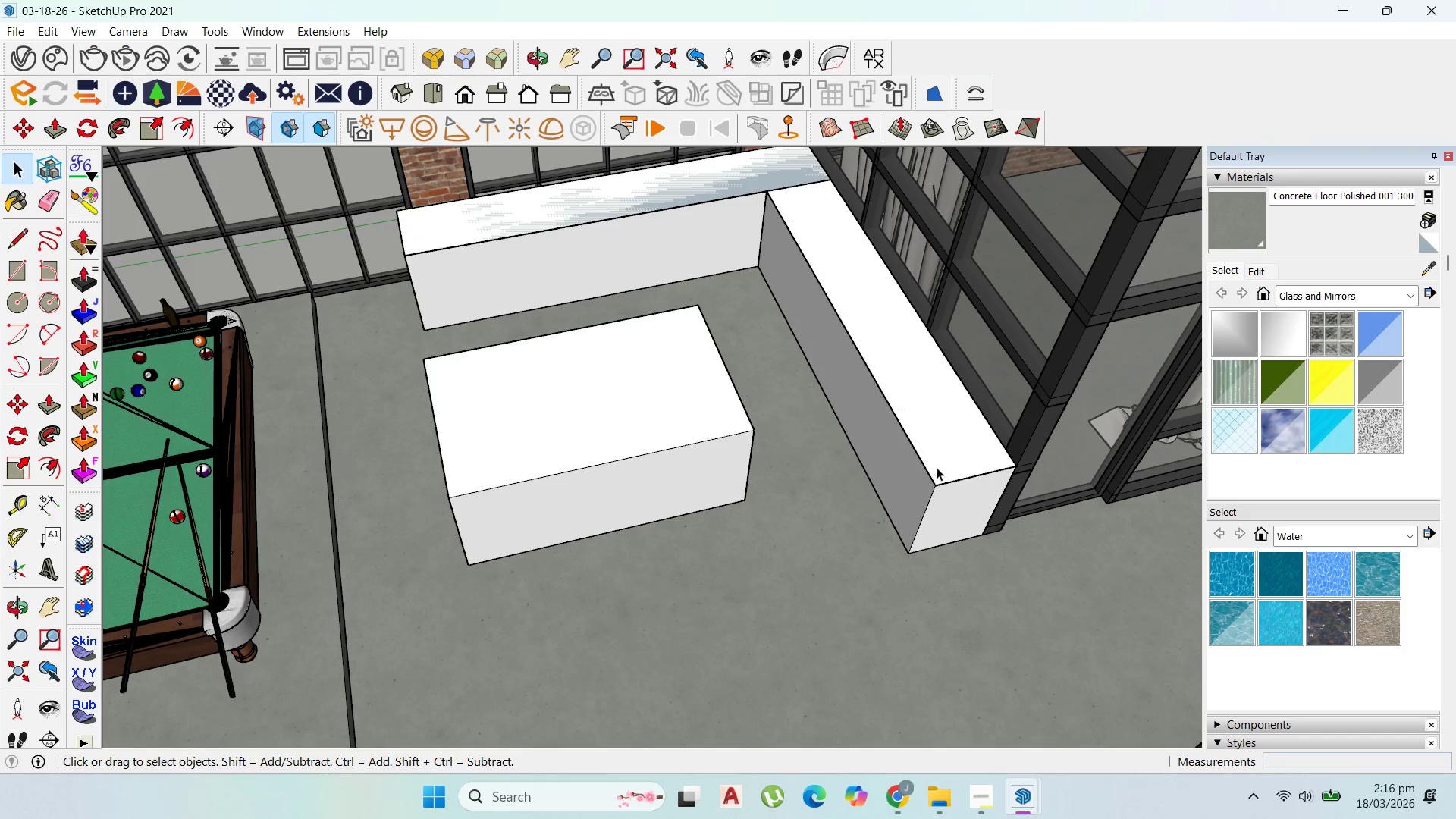 
key(Control+Z)
 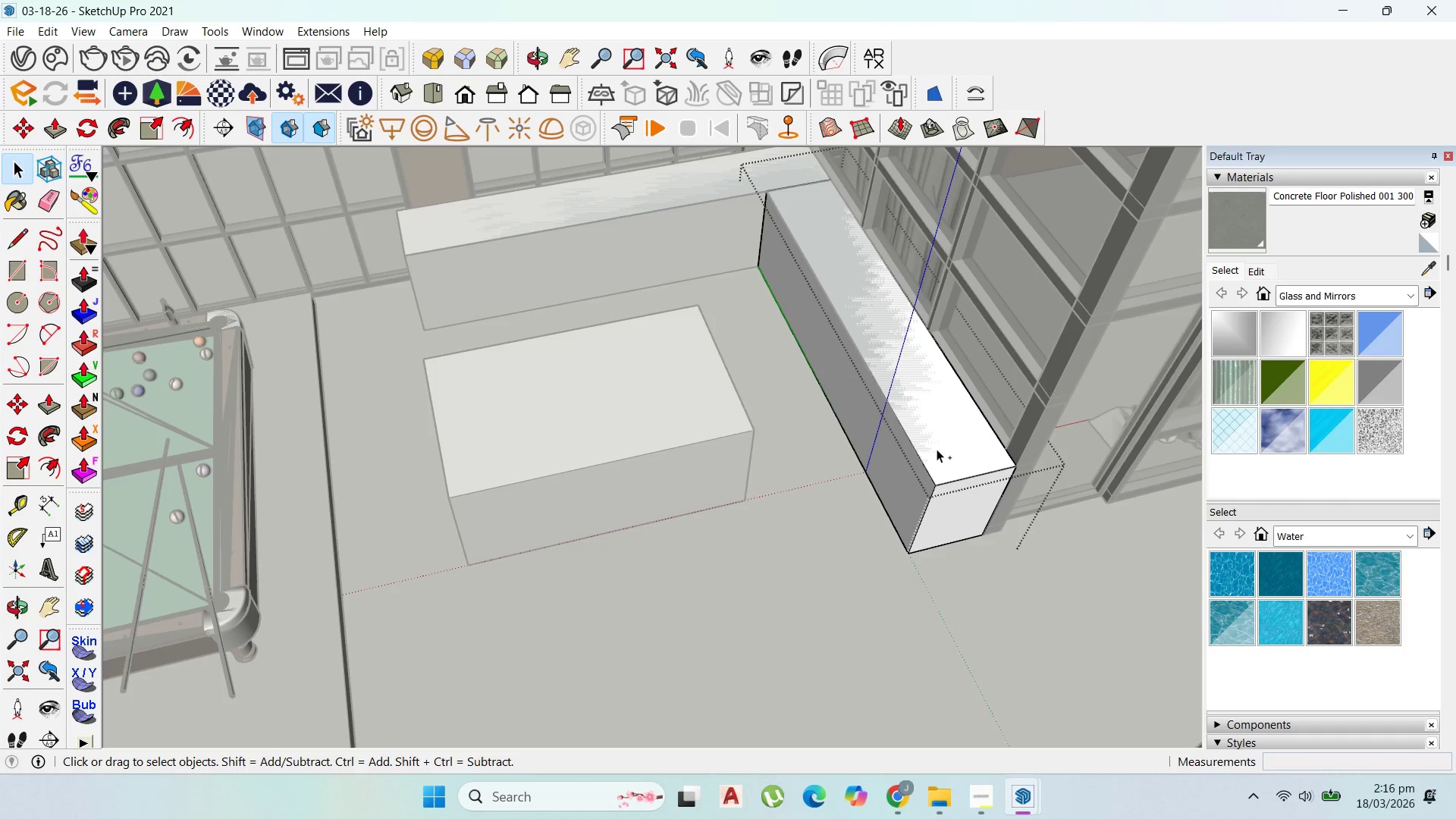 
key(Control+Z)
 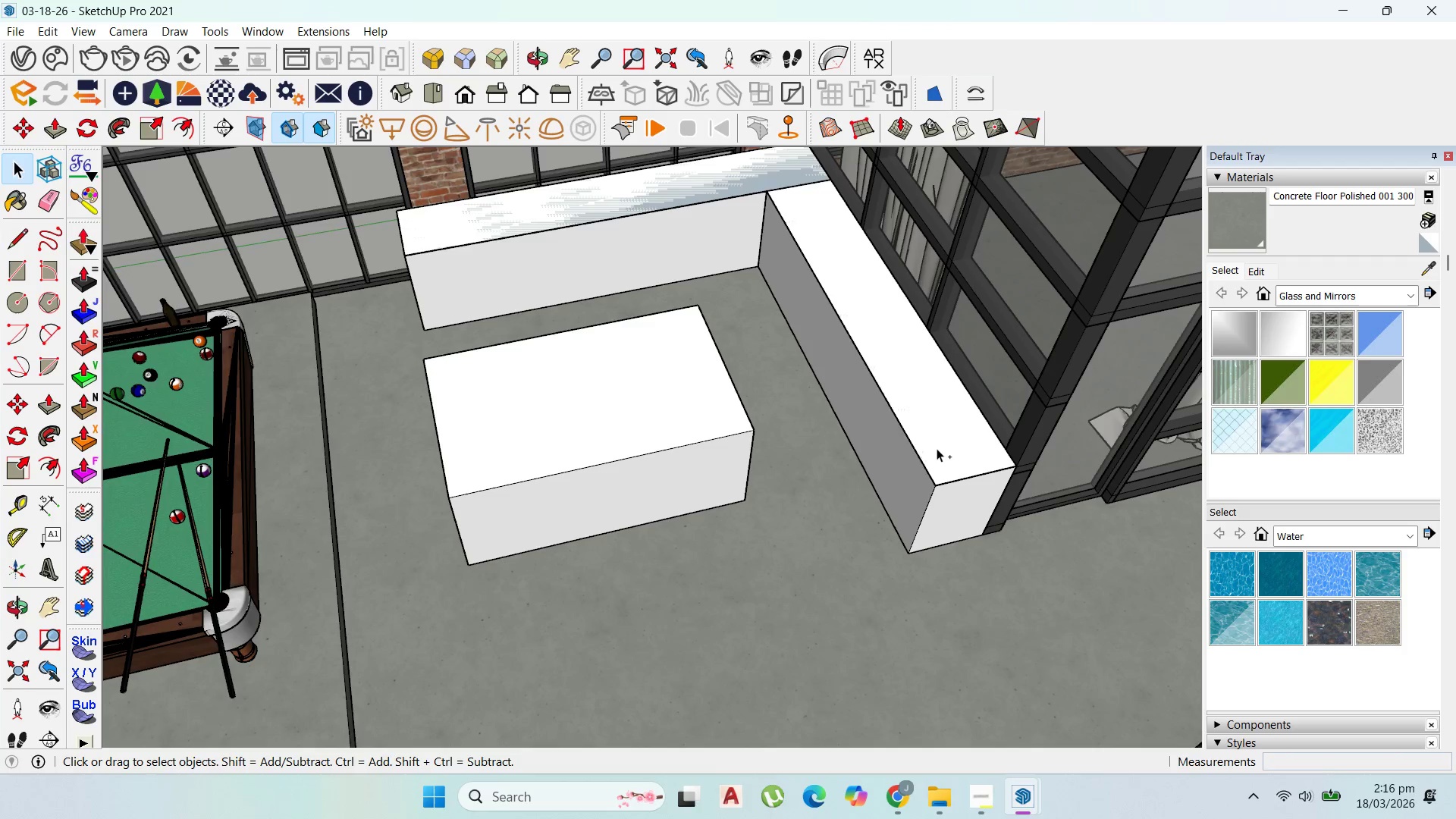 
key(Control+Z)
 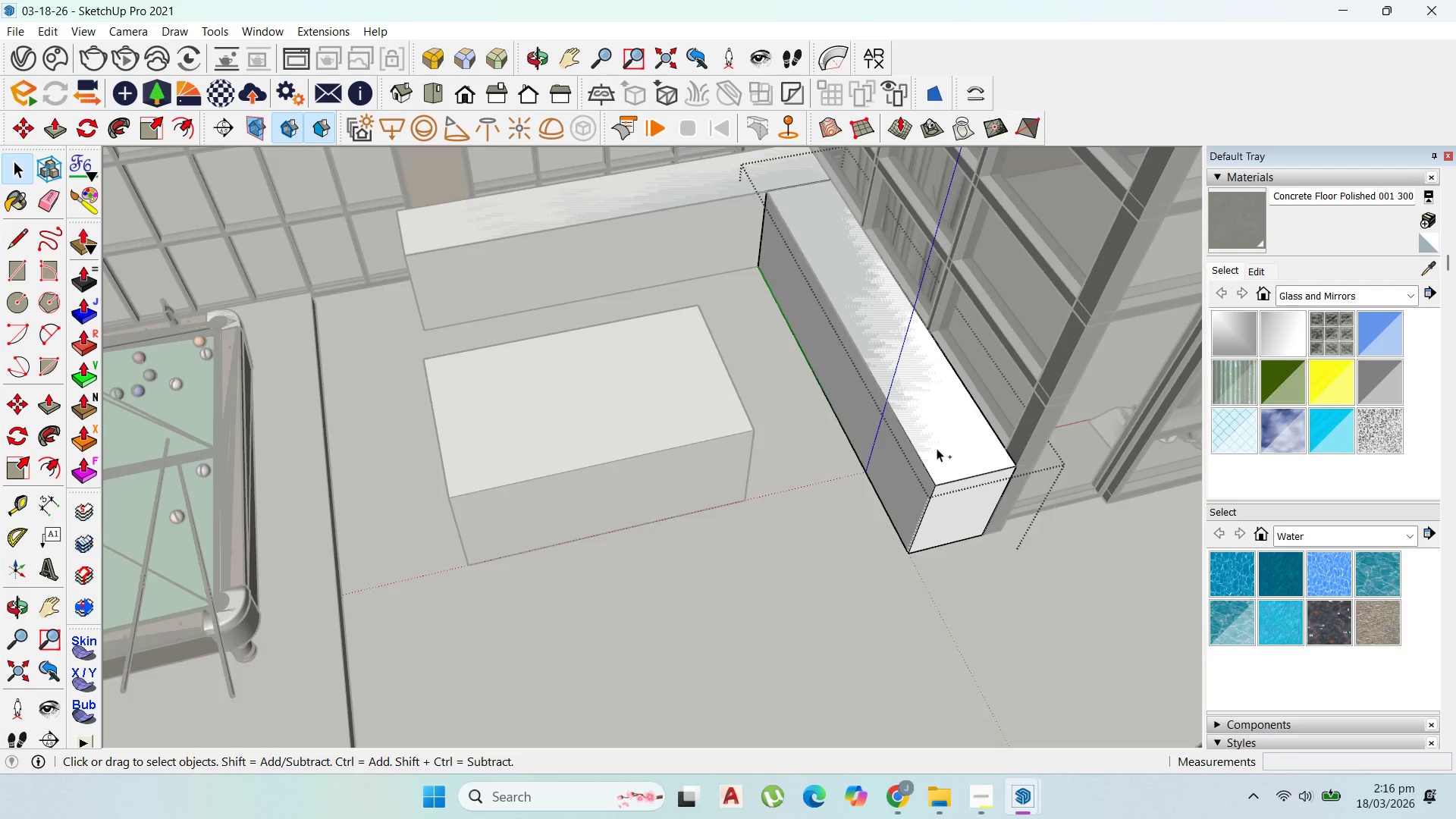 
key(Control+Z)
 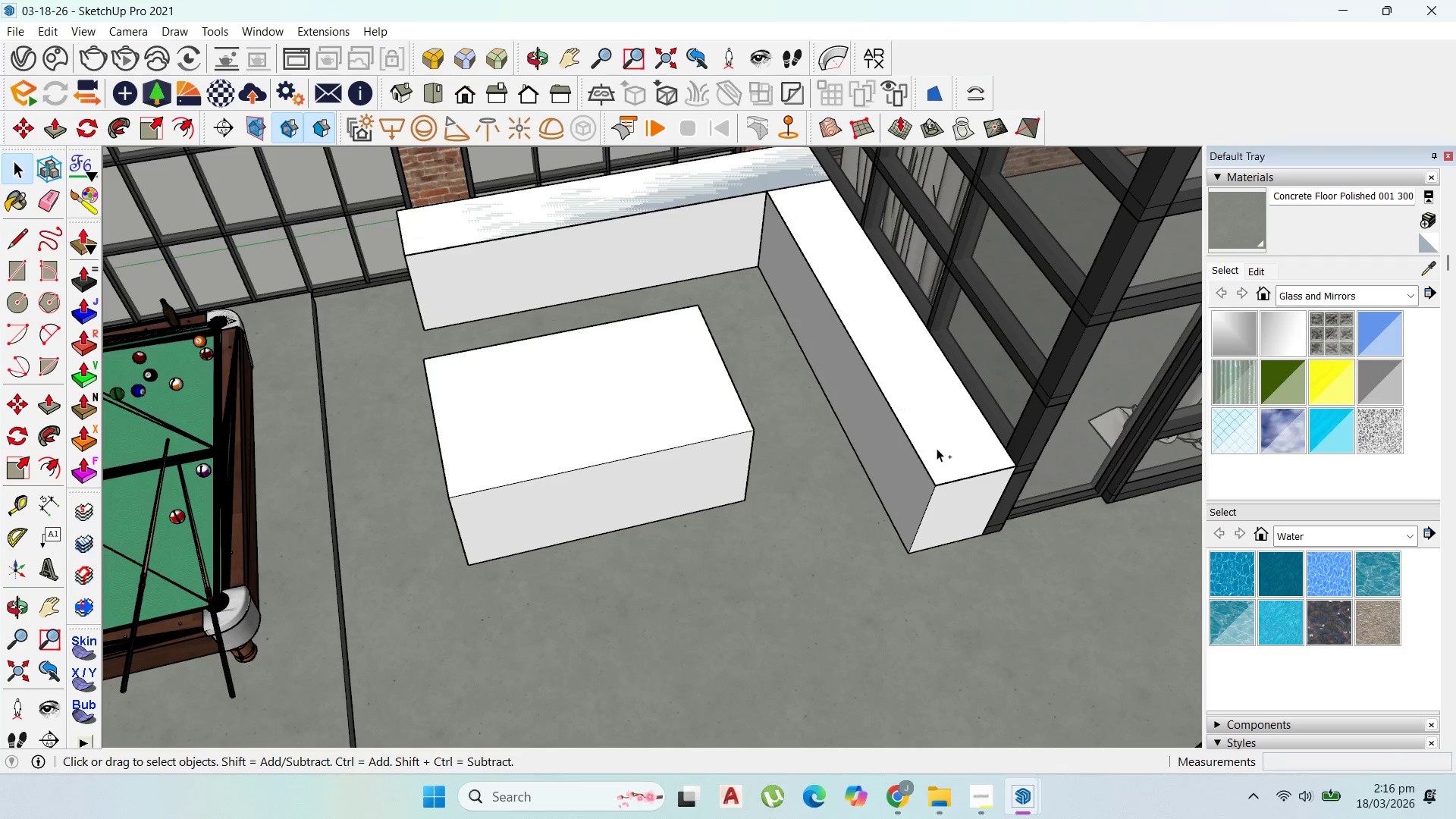 
key(Control+Z)
 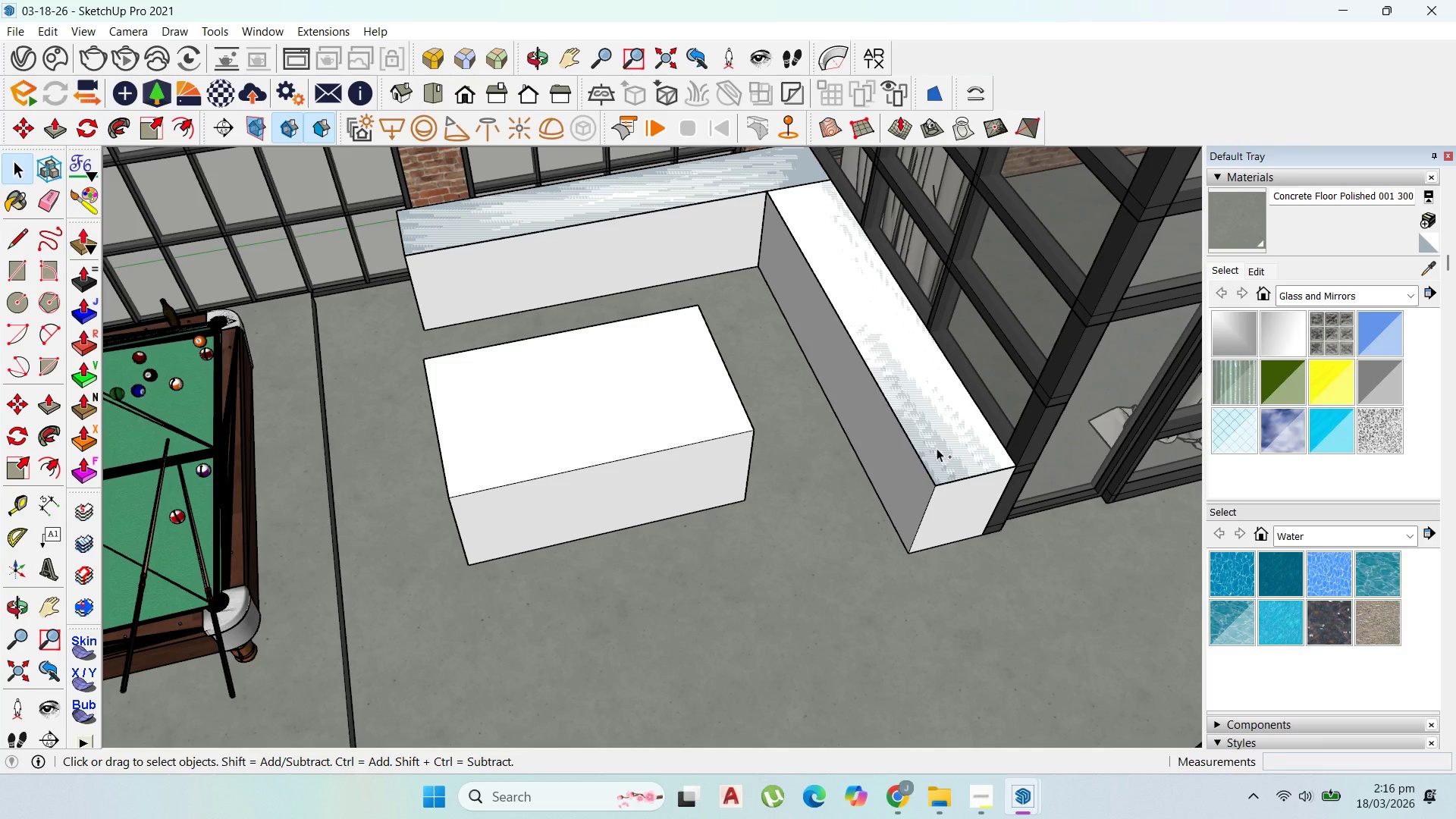 
key(Control+Z)
 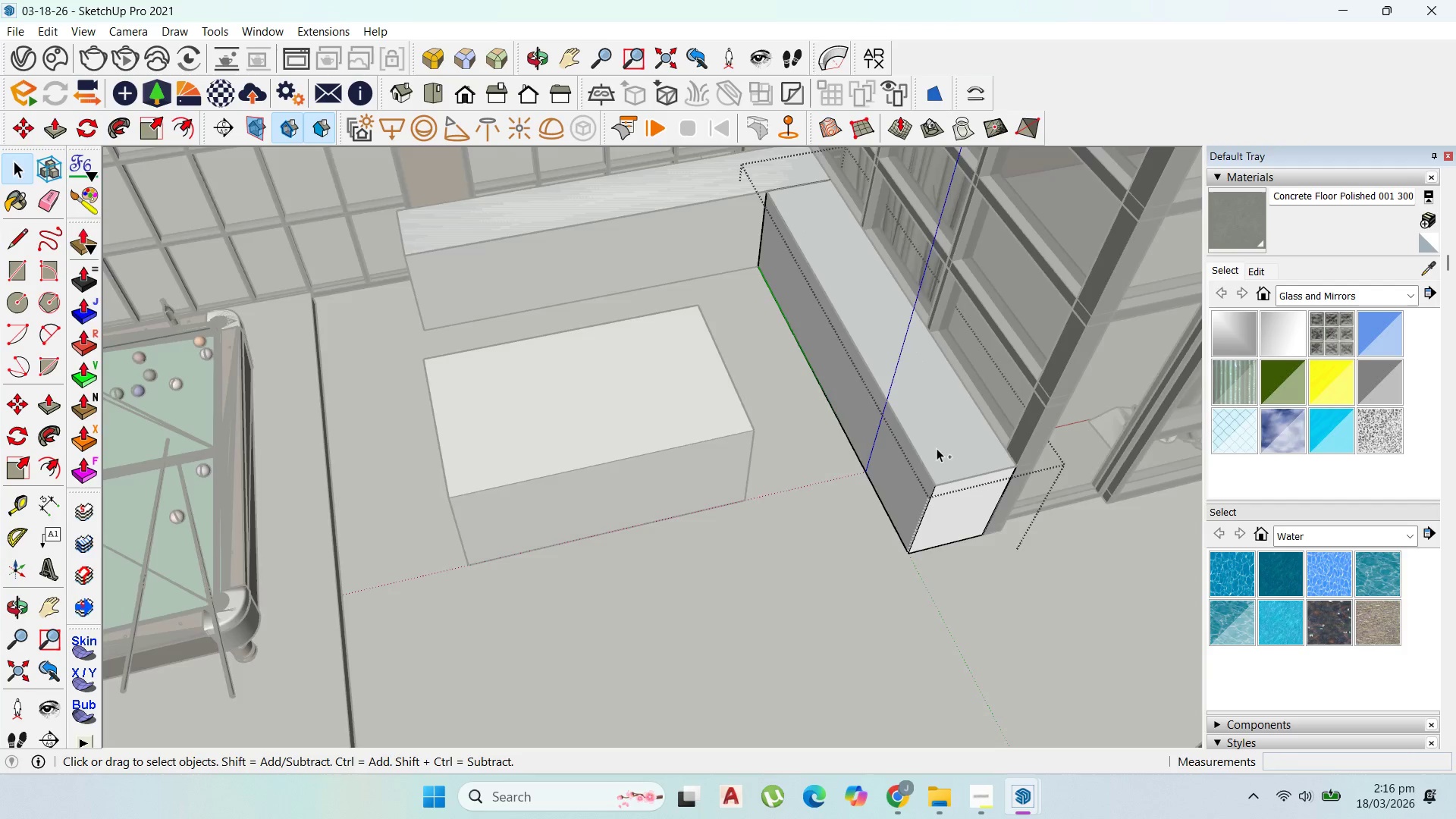 
key(Control+Z)
 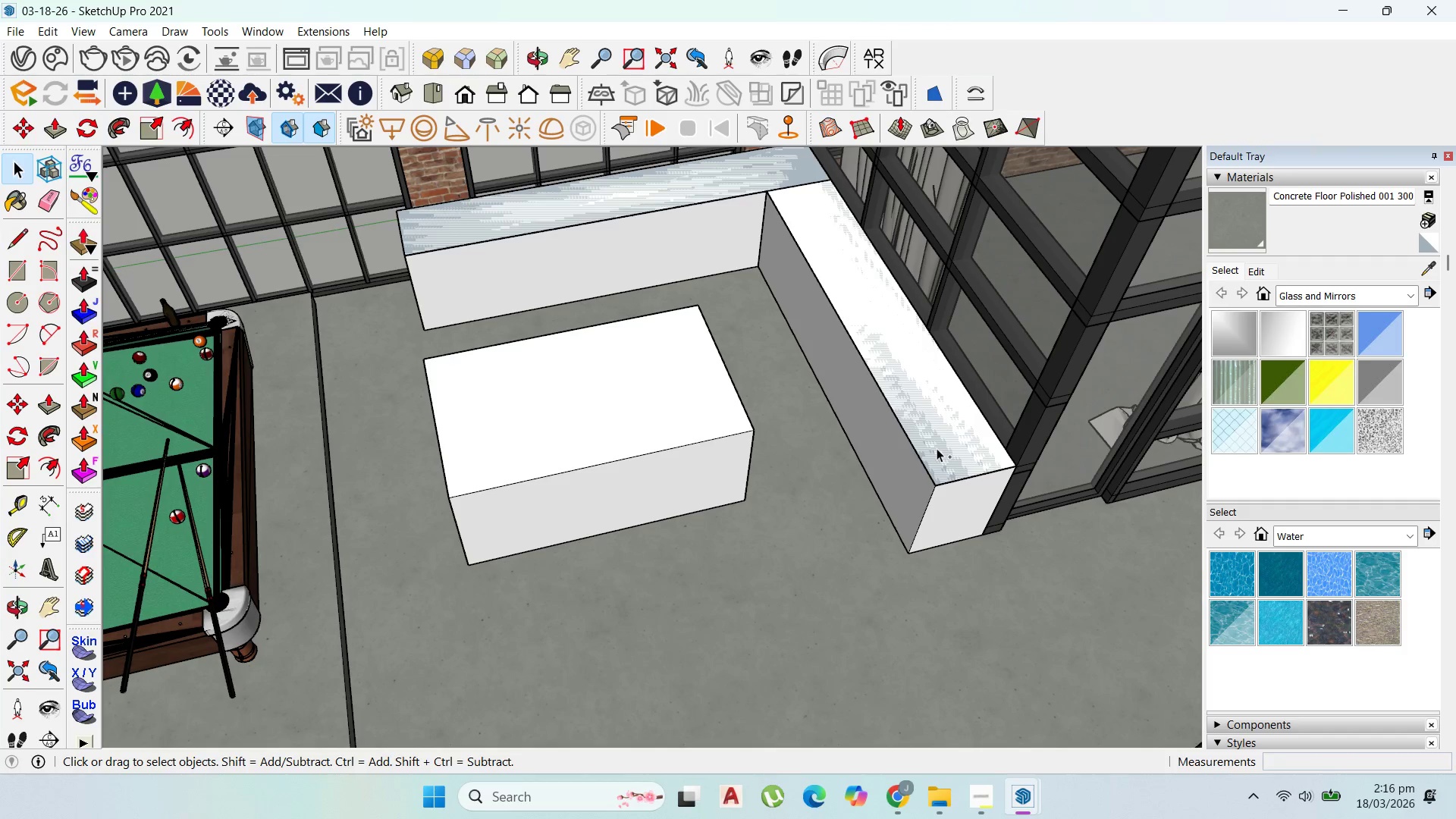 
key(Control+Z)
 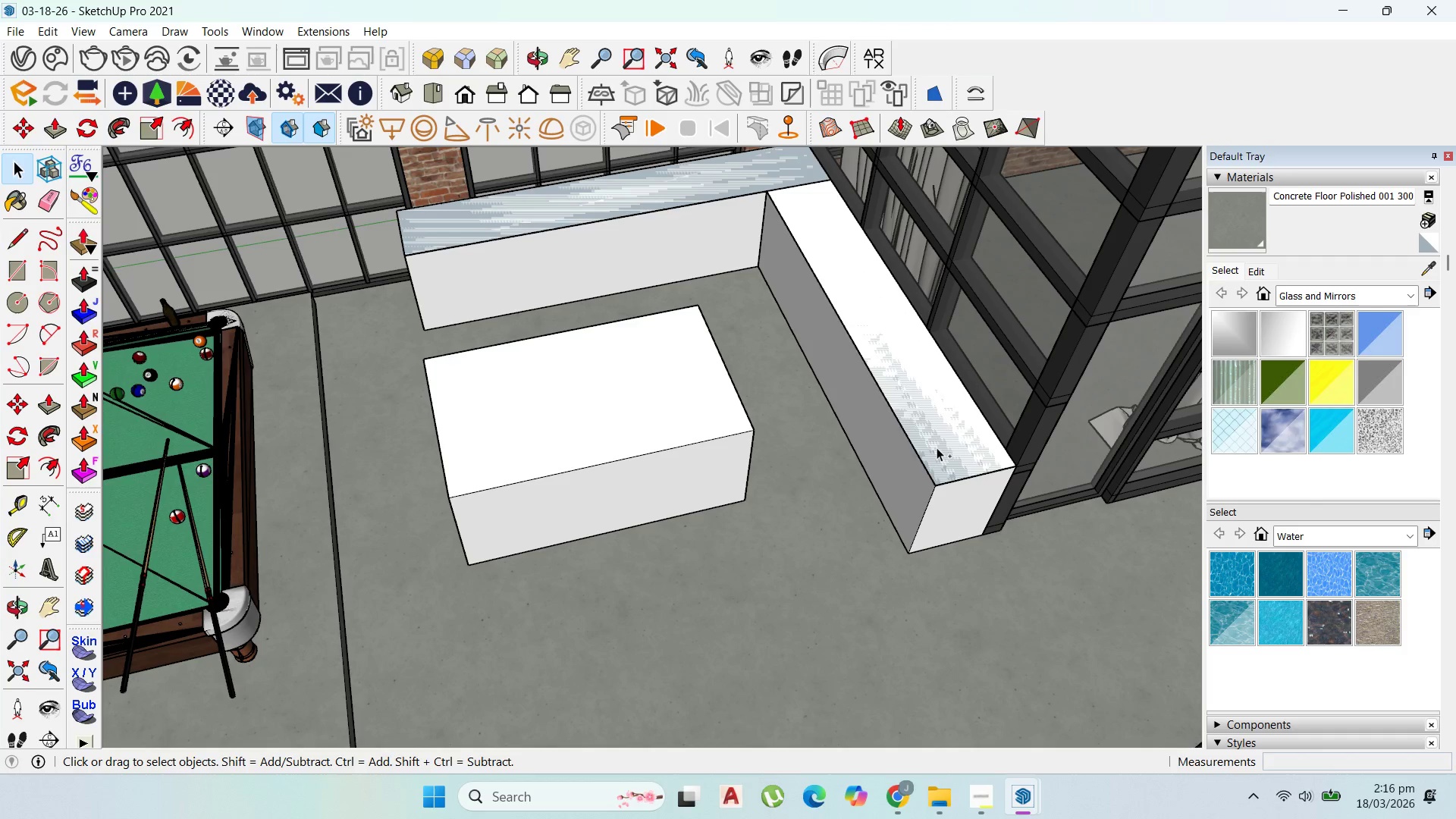 
key(Control+Z)
 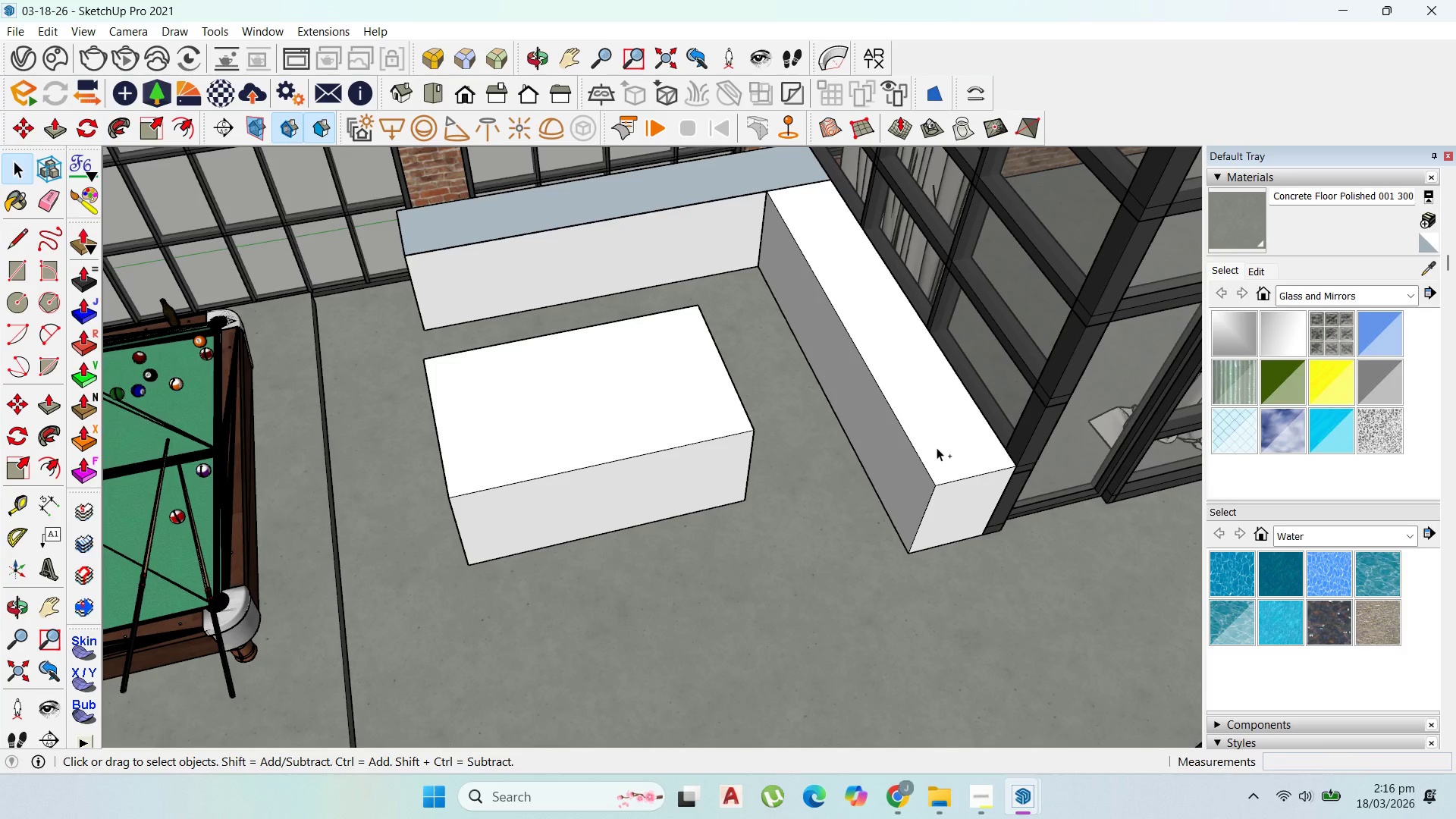 
key(Control+Z)
 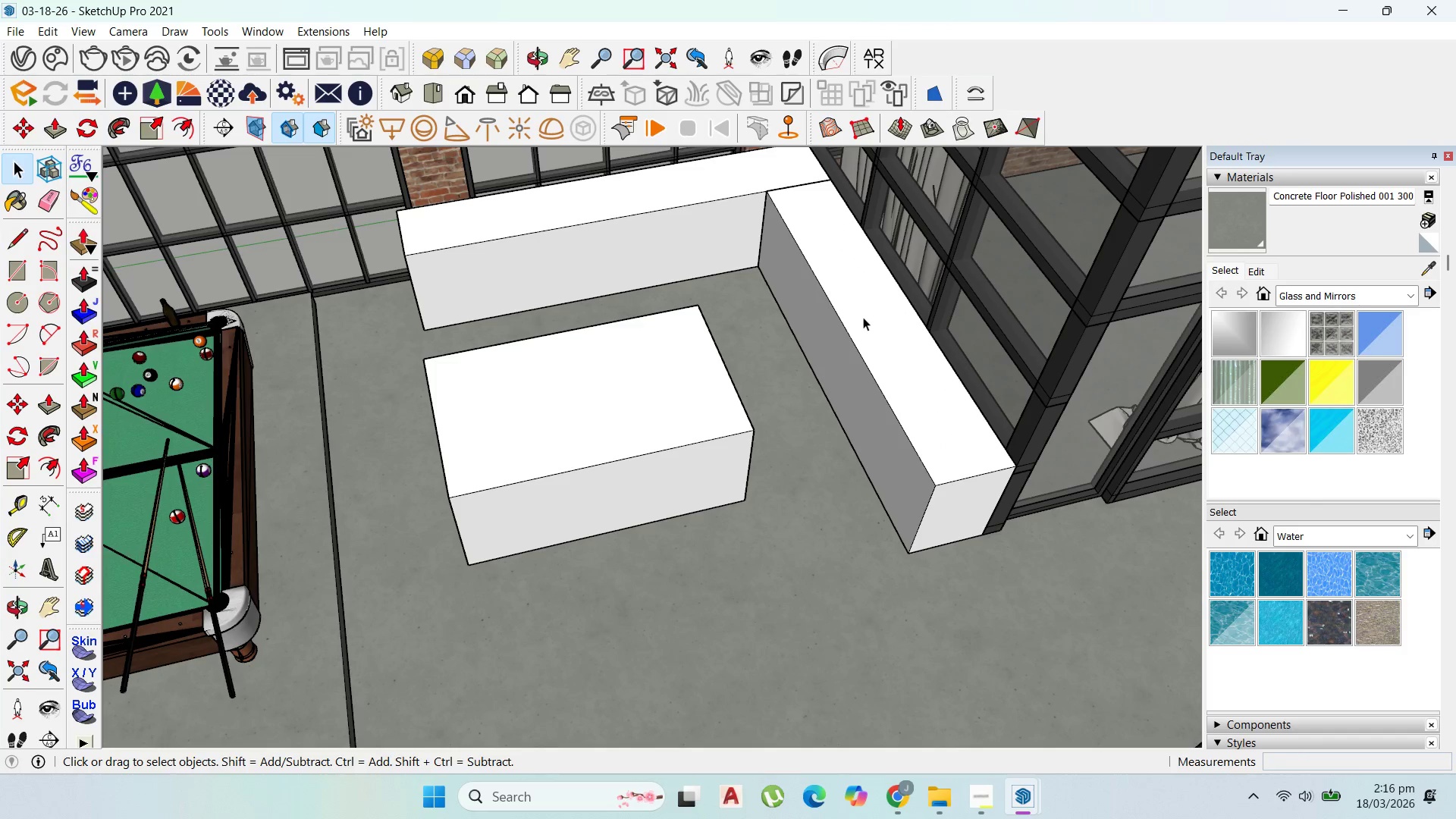 
left_click([863, 317])
 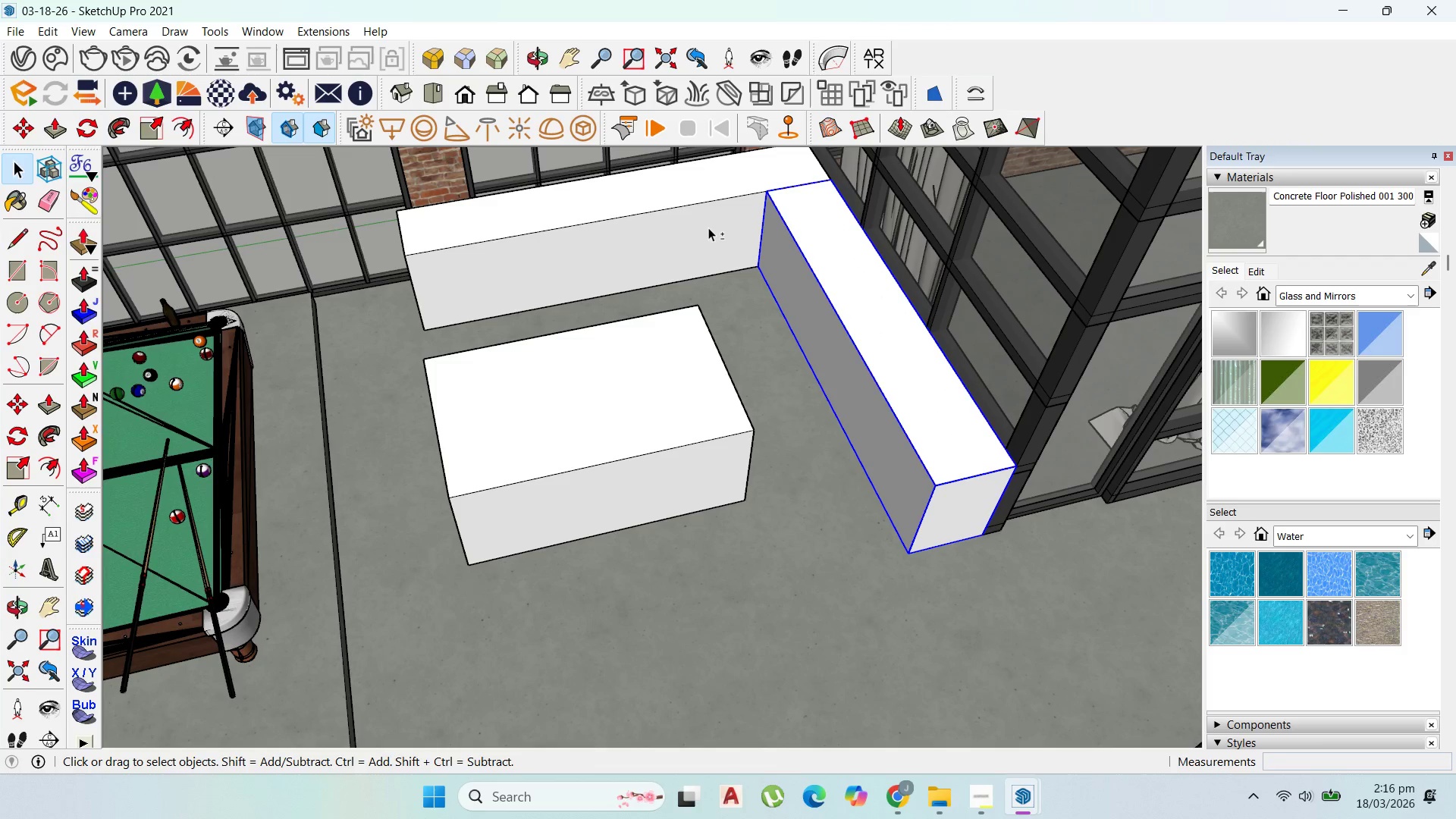 
hold_key(key=ShiftLeft, duration=0.66)
left_click([708, 228])
 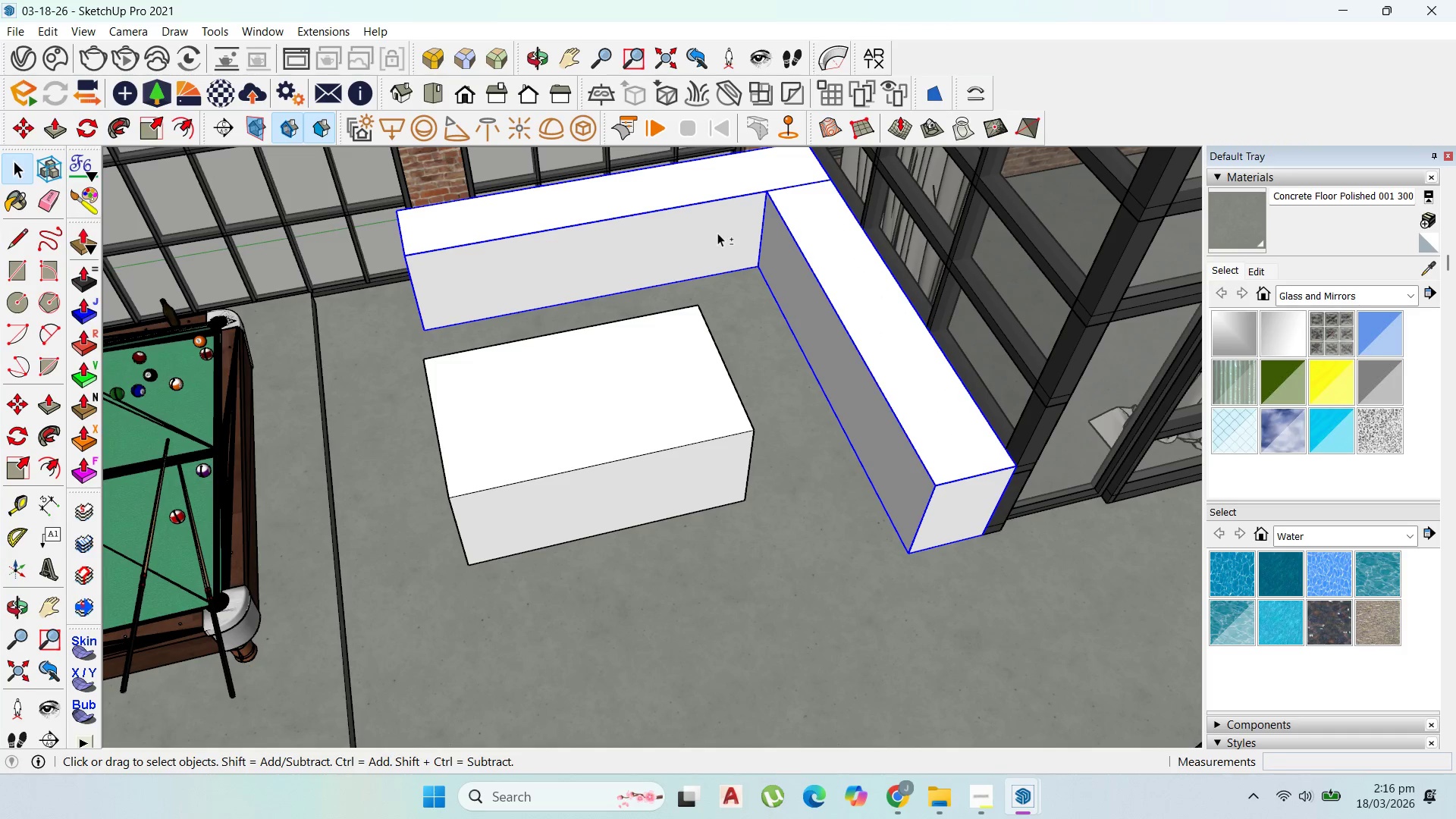 
right_click([718, 233])
 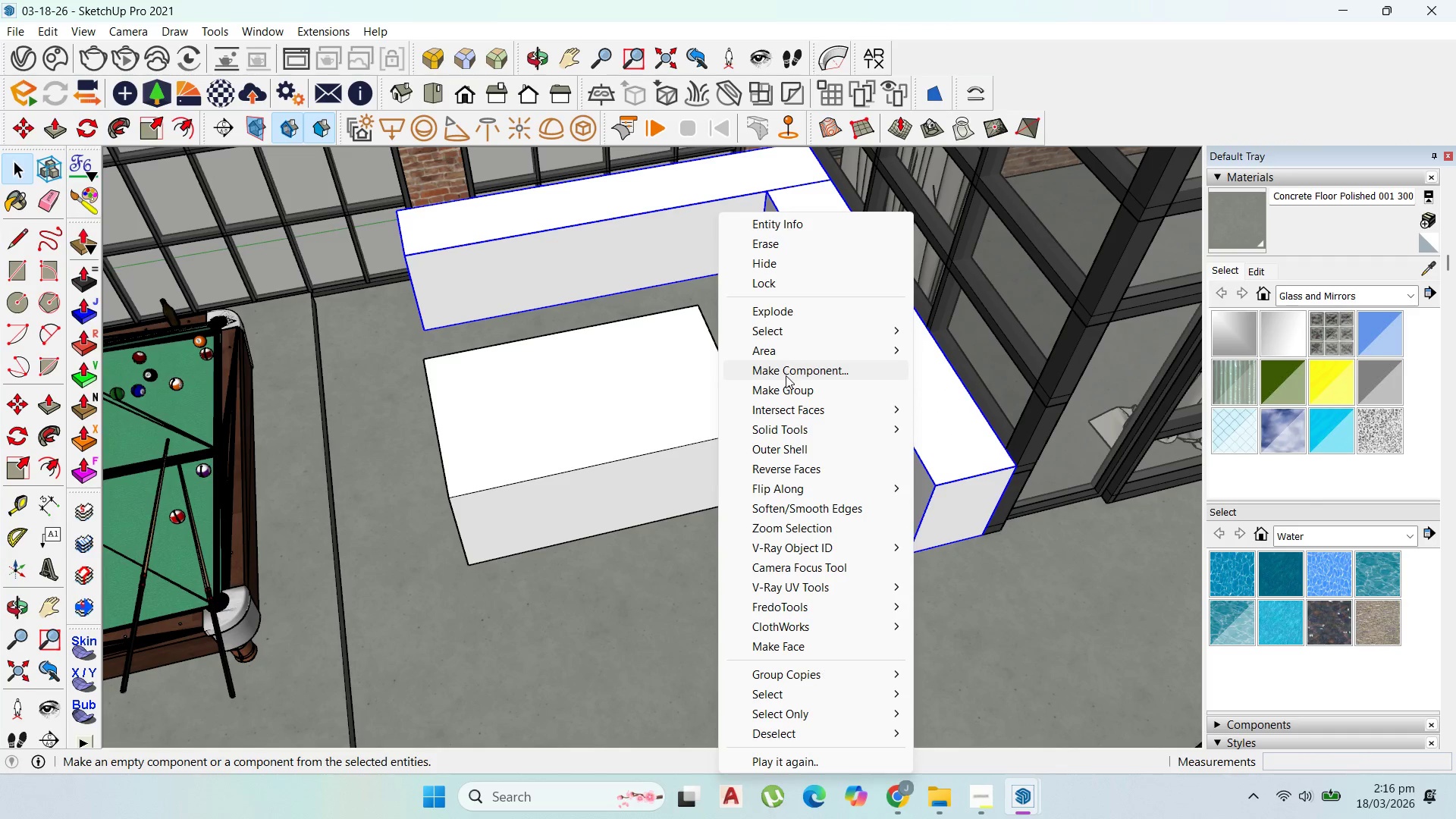 
left_click([789, 383])
 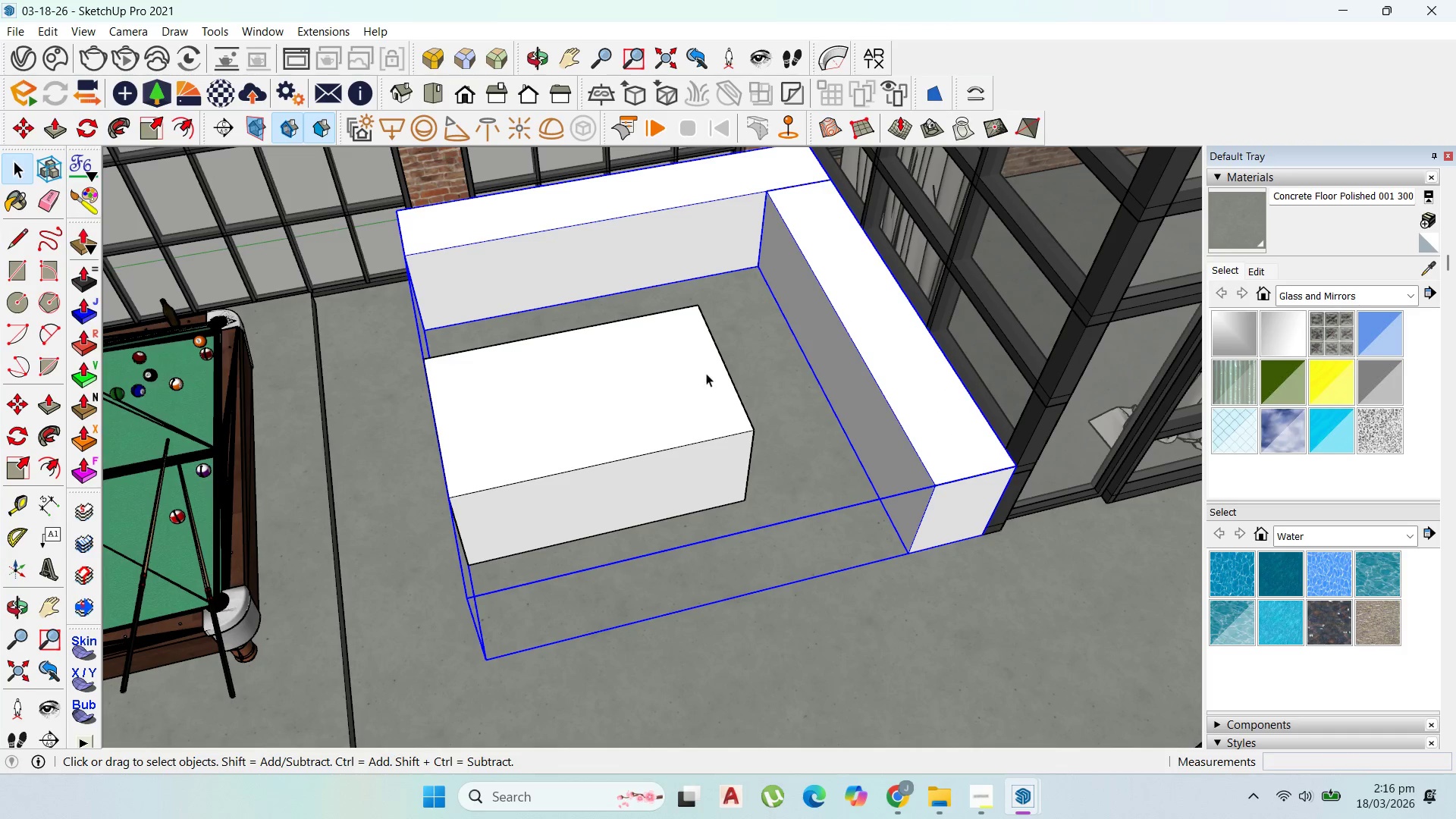 
scroll: coordinate [676, 356], scroll_direction: down, amount: 2.0
 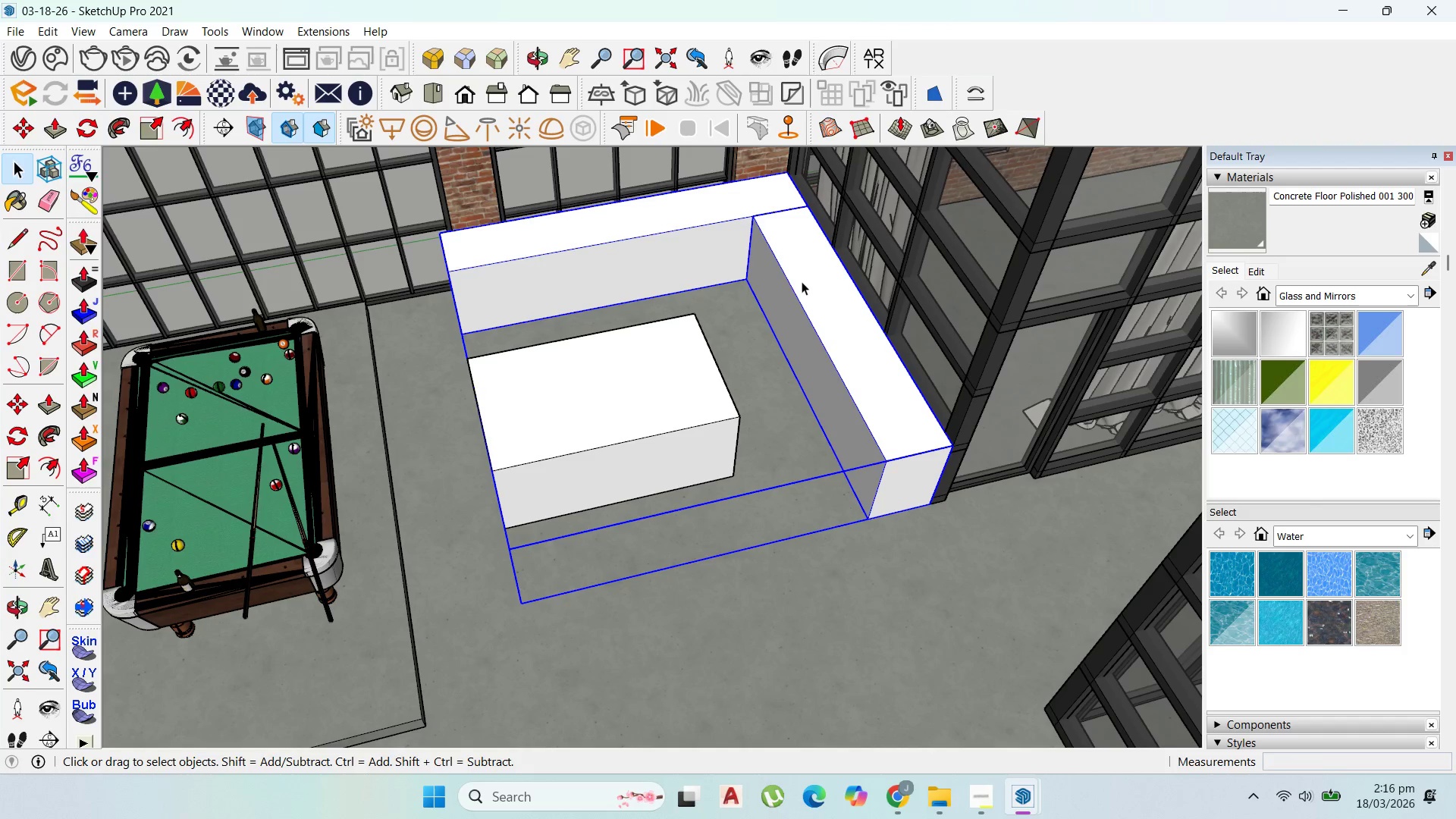 
double_click([802, 281])
 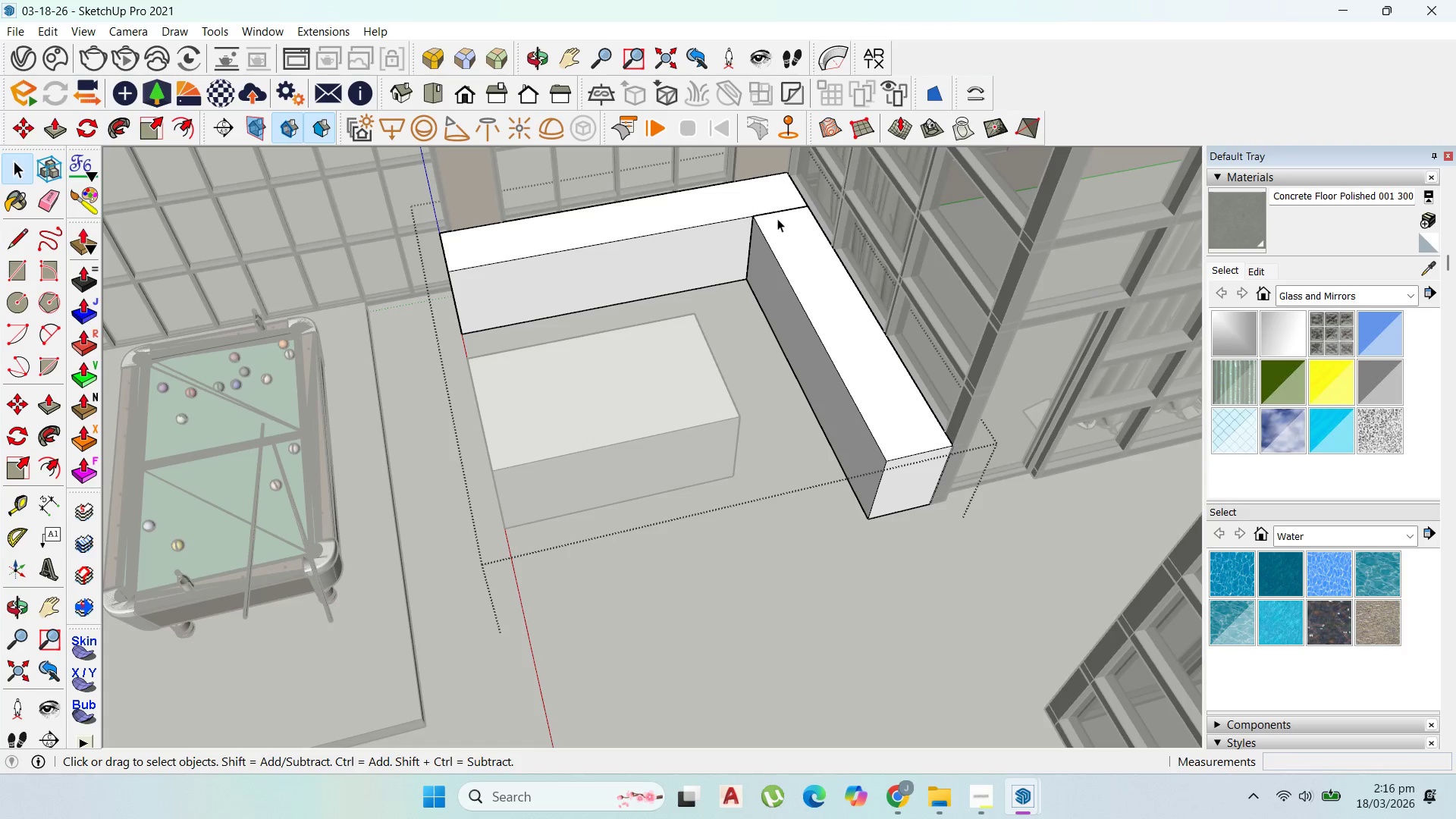 
double_click([776, 217])
 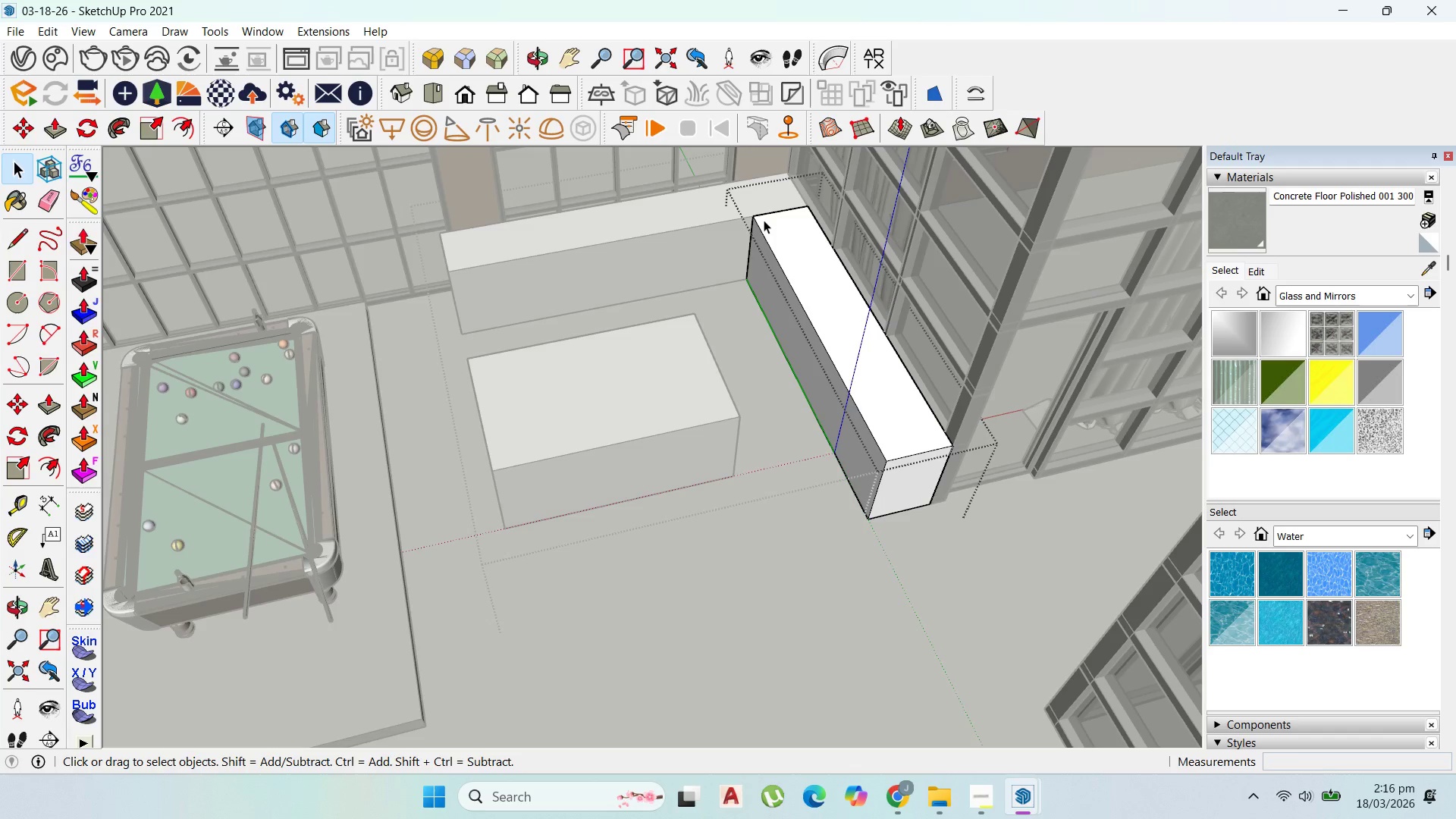 
key(Escape)
 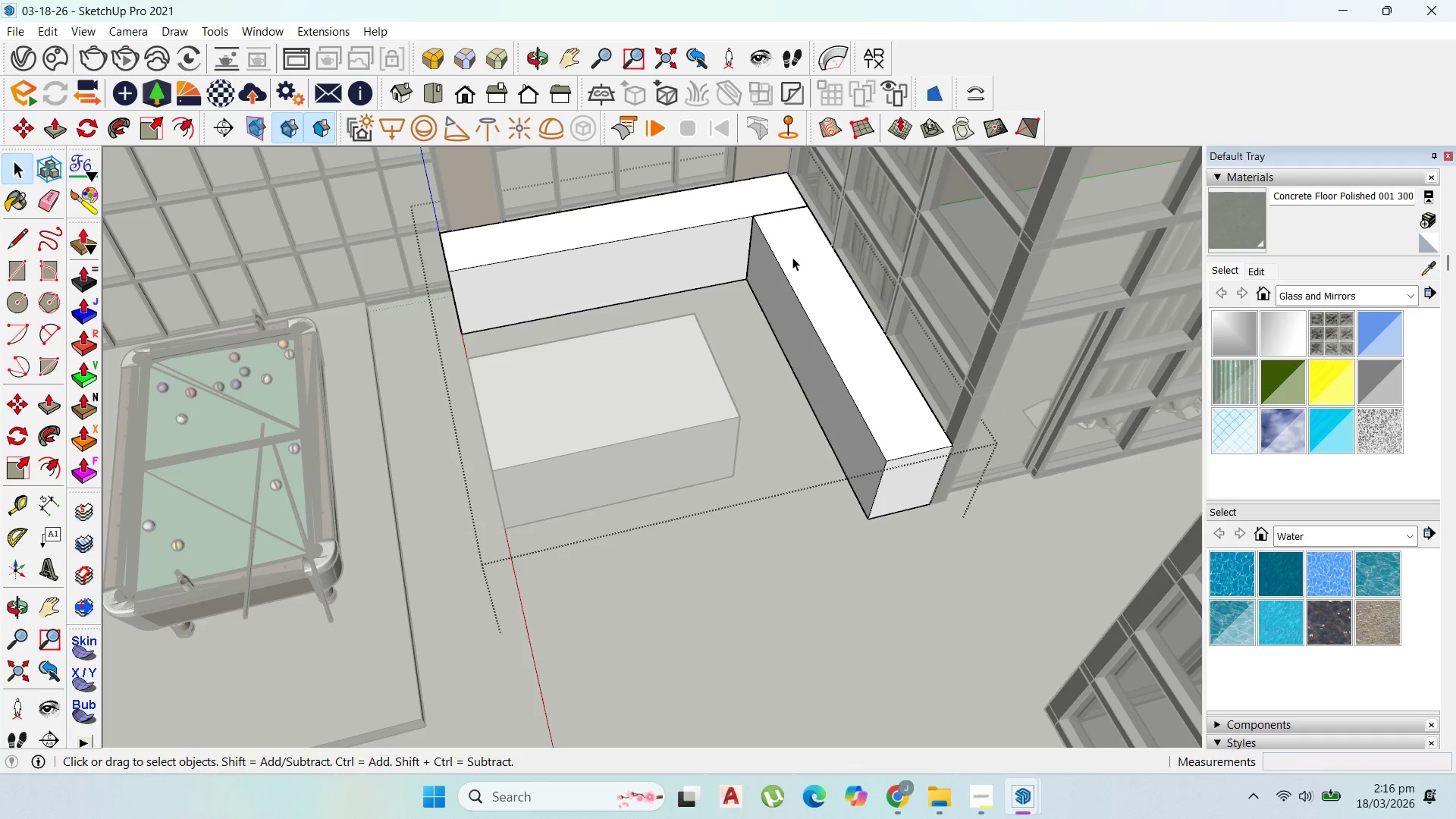 
left_click([792, 257])
 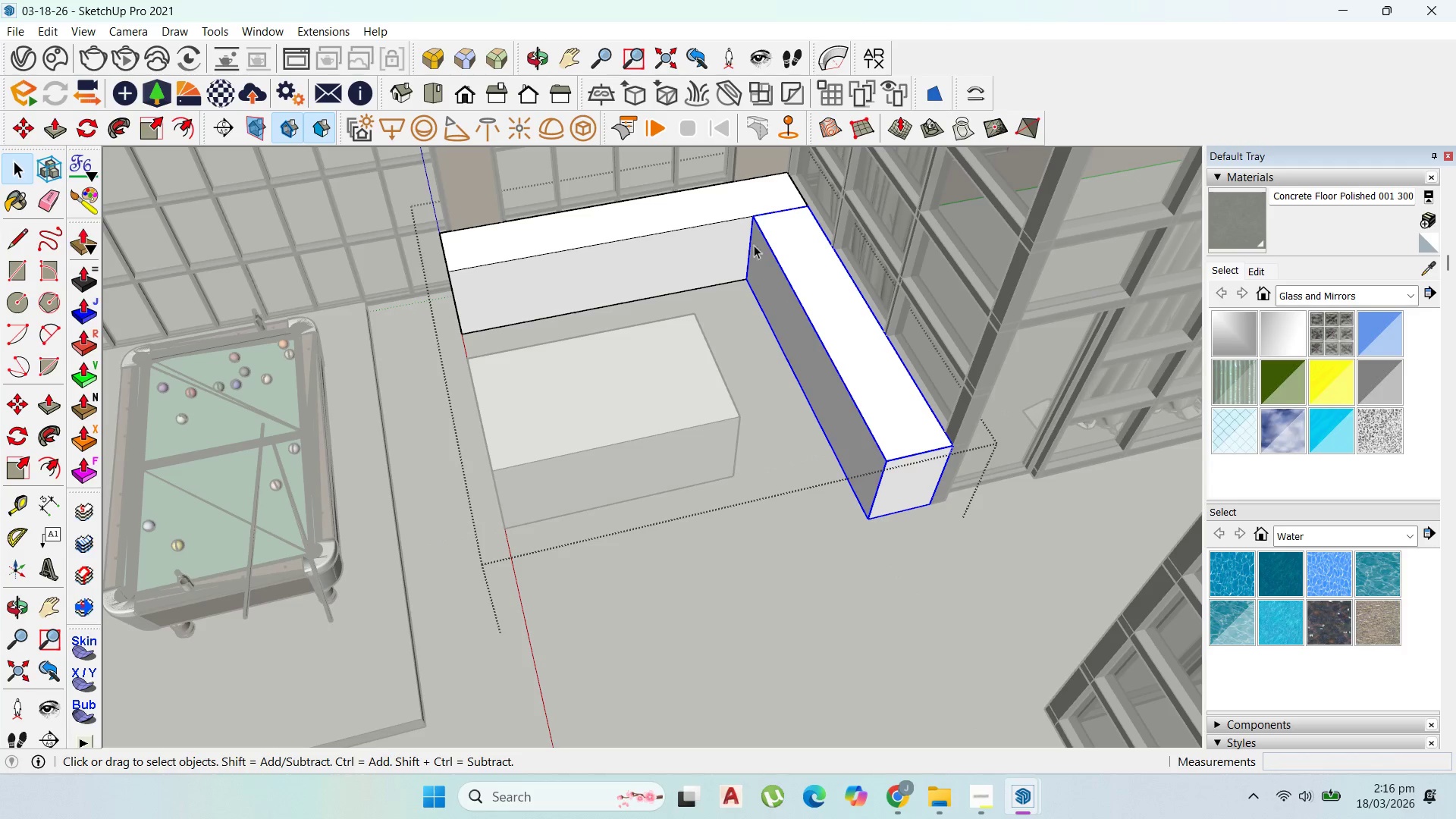 
hold_key(key=ShiftLeft, duration=0.67)
right_click([732, 234])
 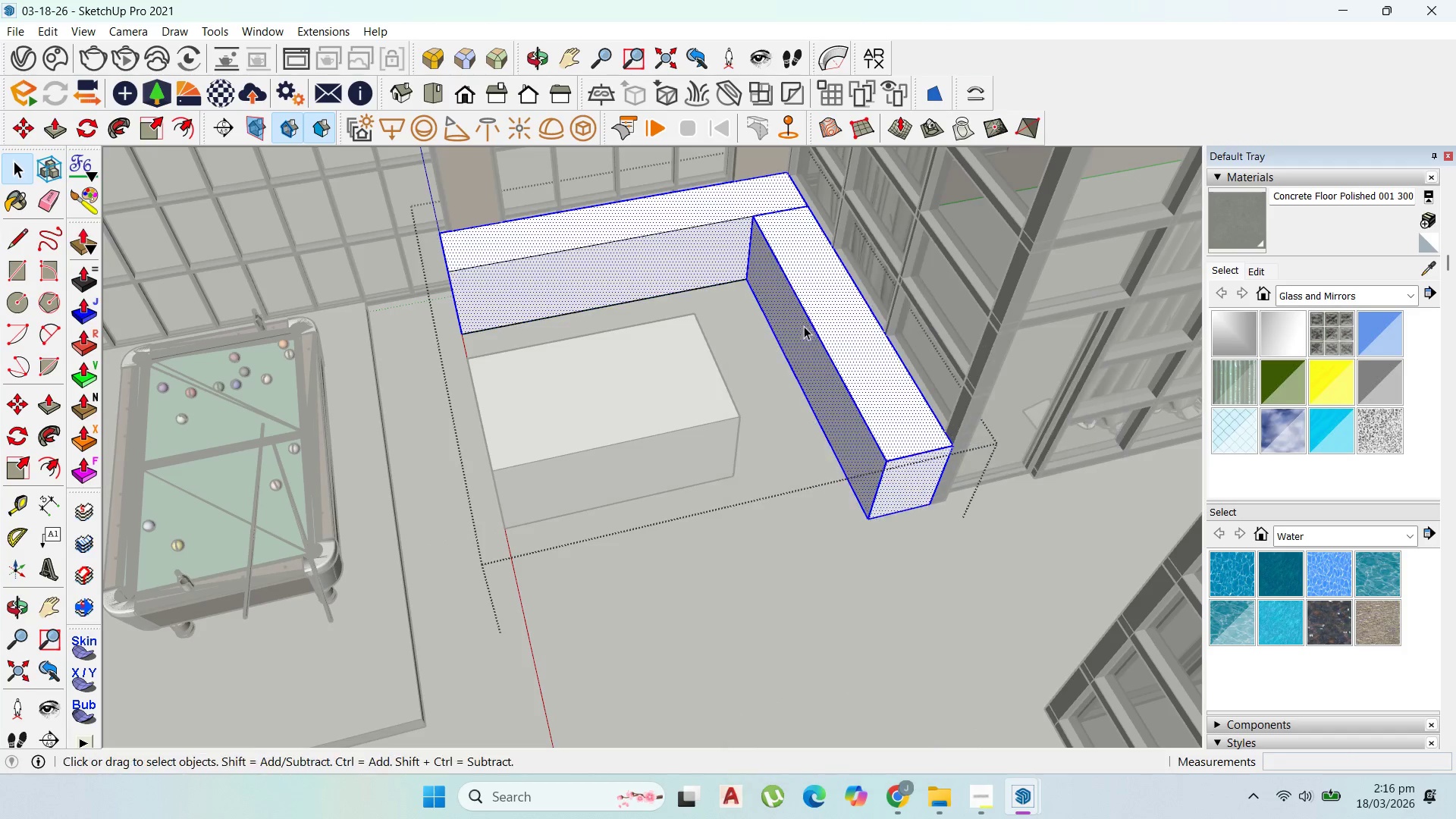 
left_click([783, 213])
 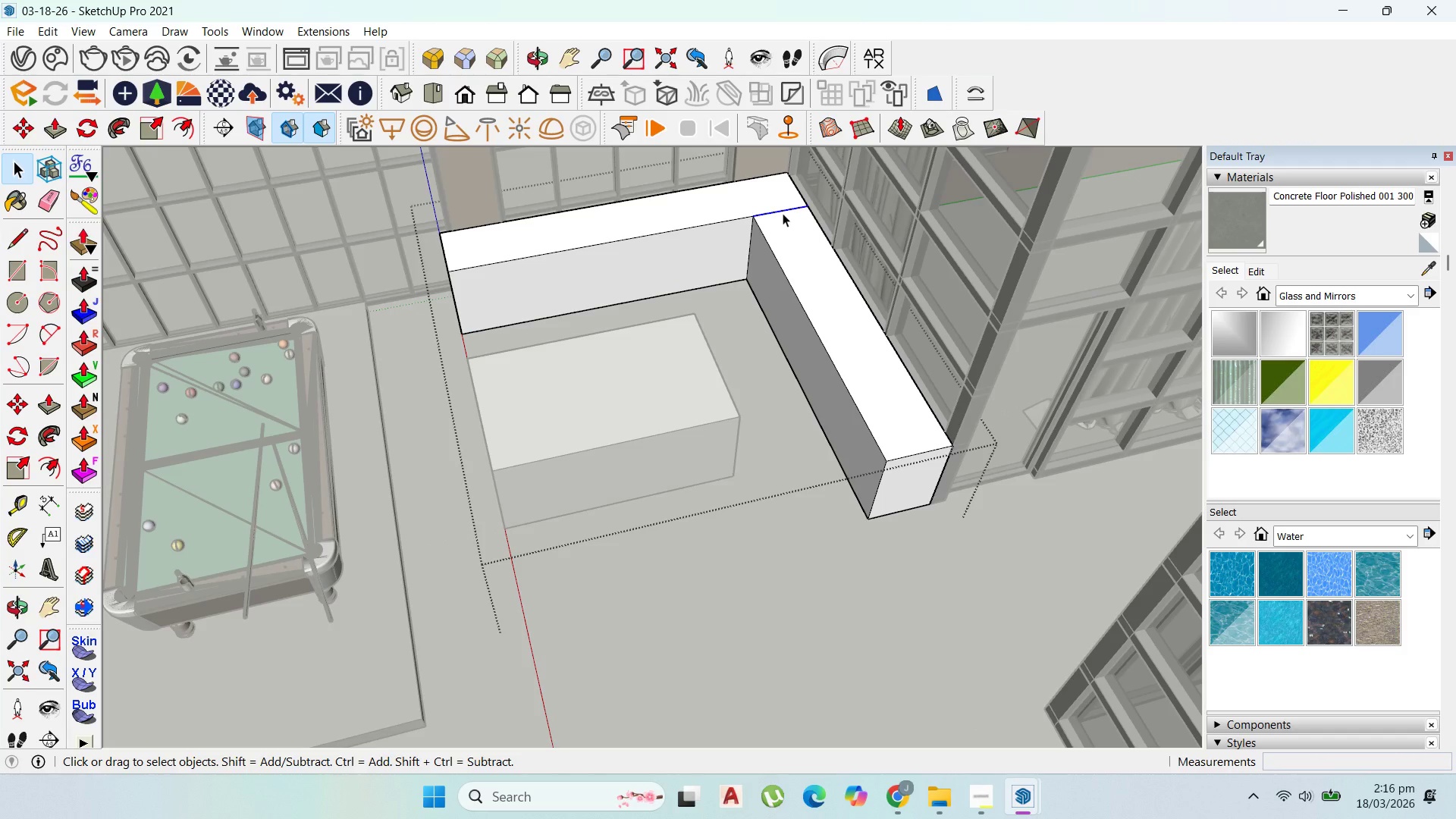 
key(Delete)
 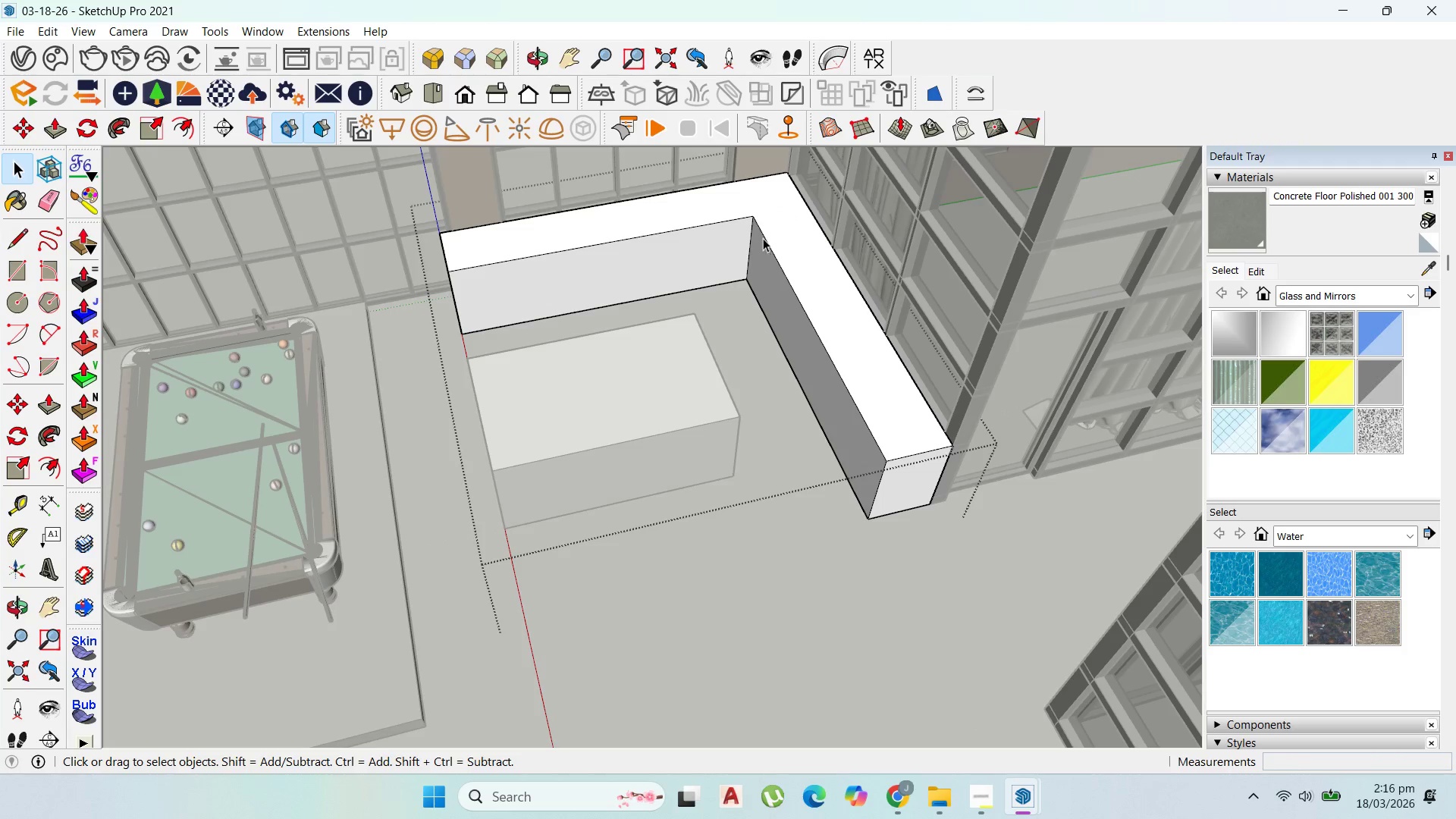 
scroll: coordinate [760, 240], scroll_direction: up, amount: 2.0
 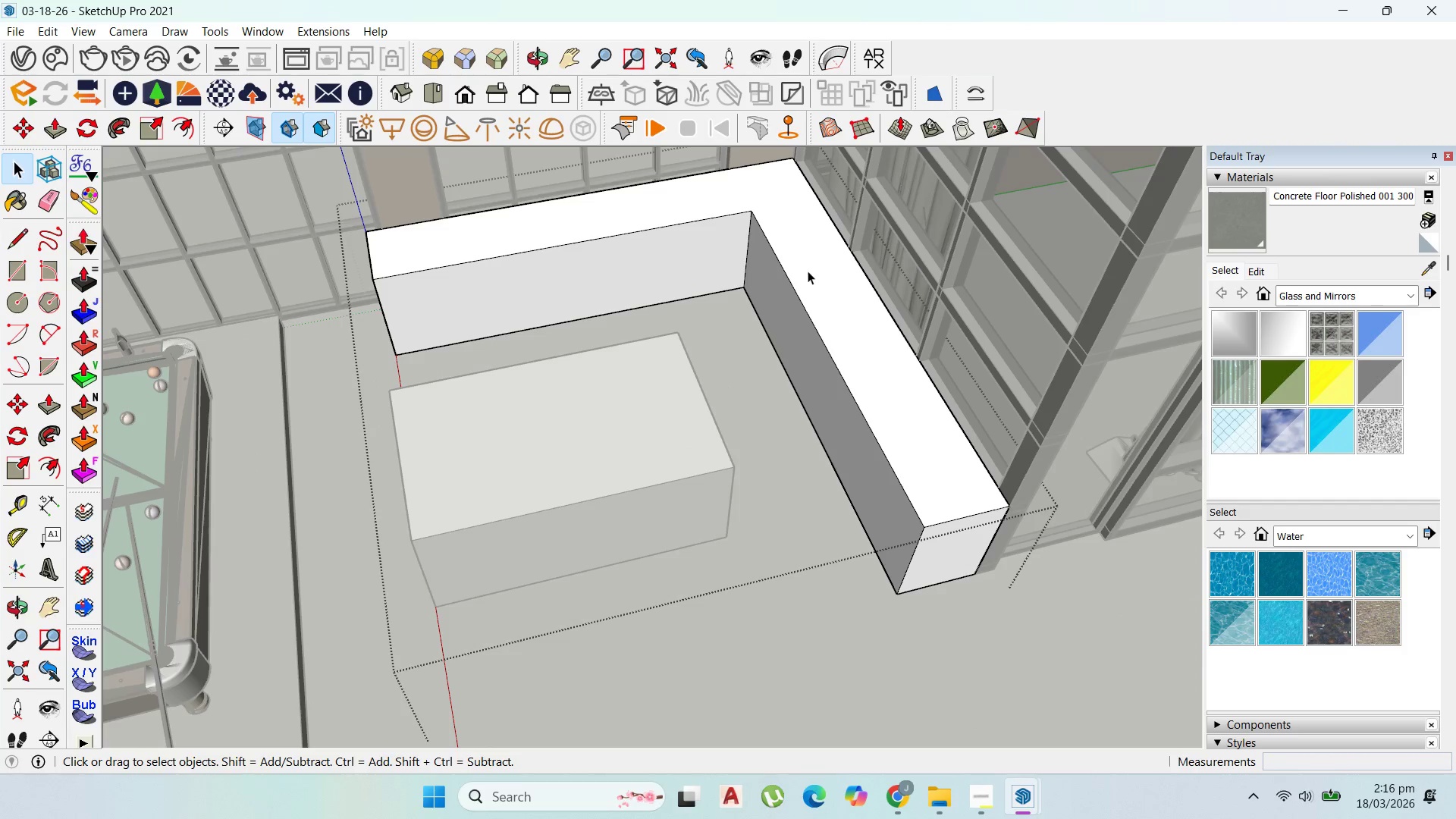 
double_click([808, 271])
 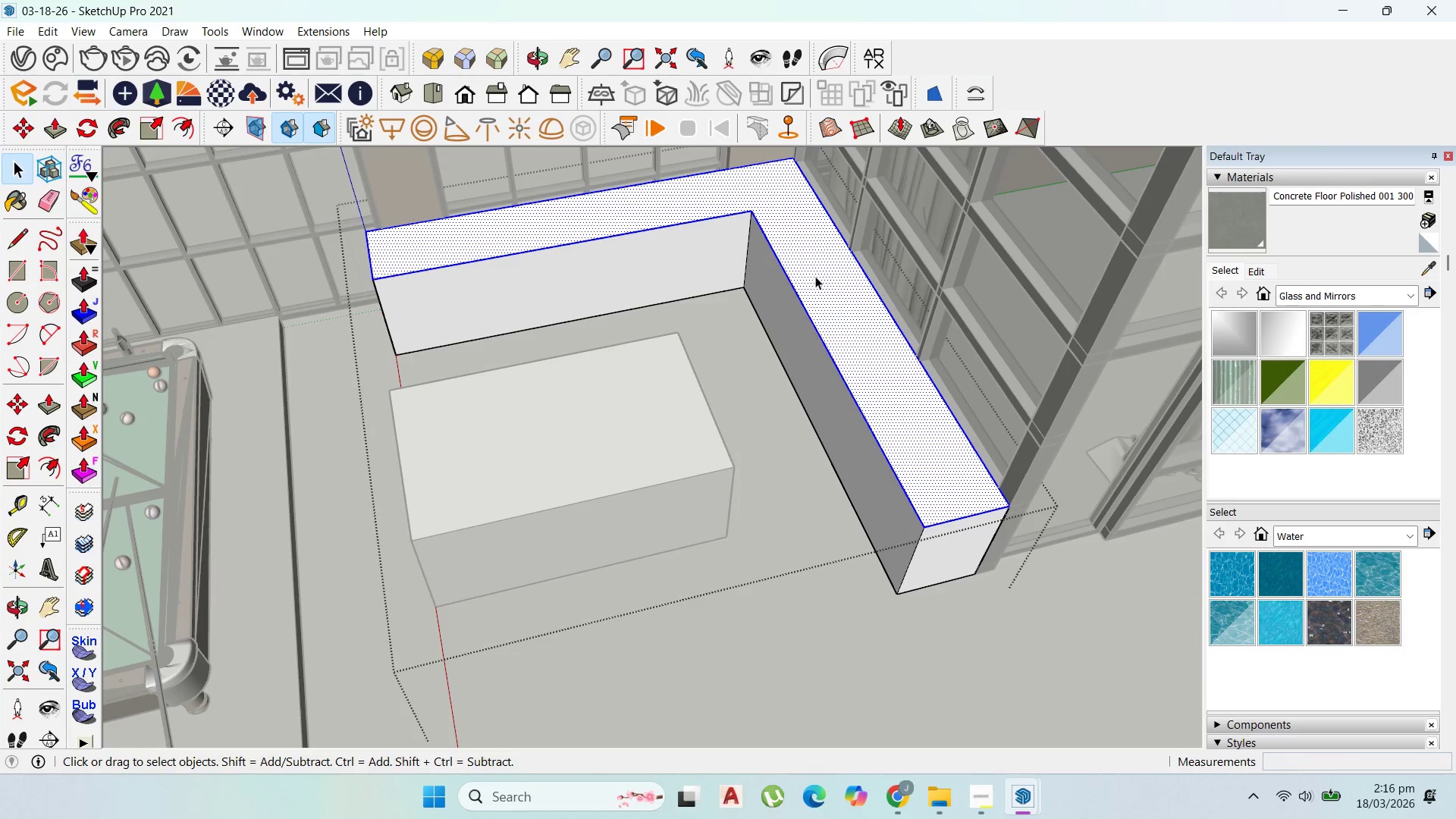 
right_click([815, 277])
 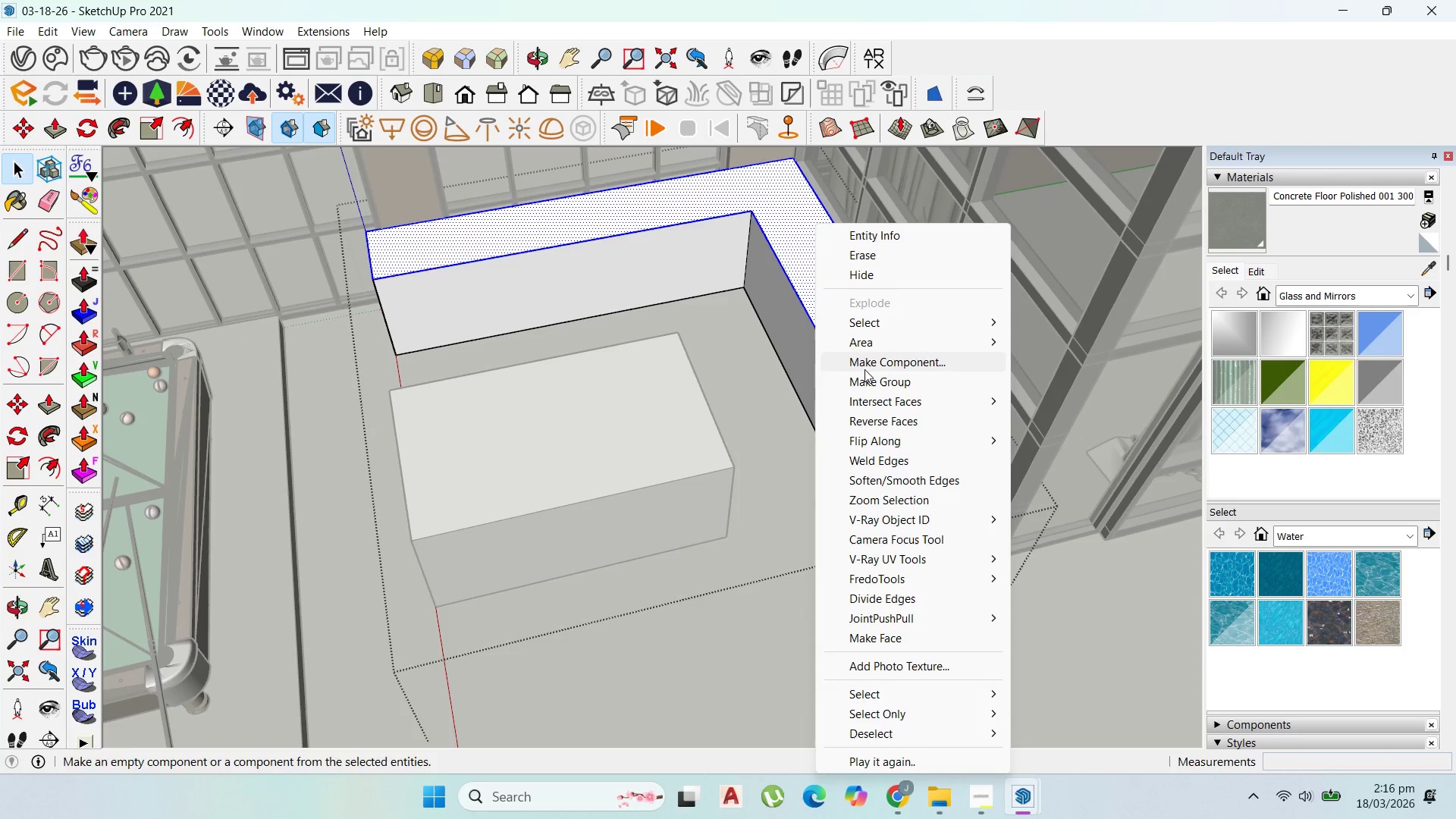 
left_click([868, 376])
 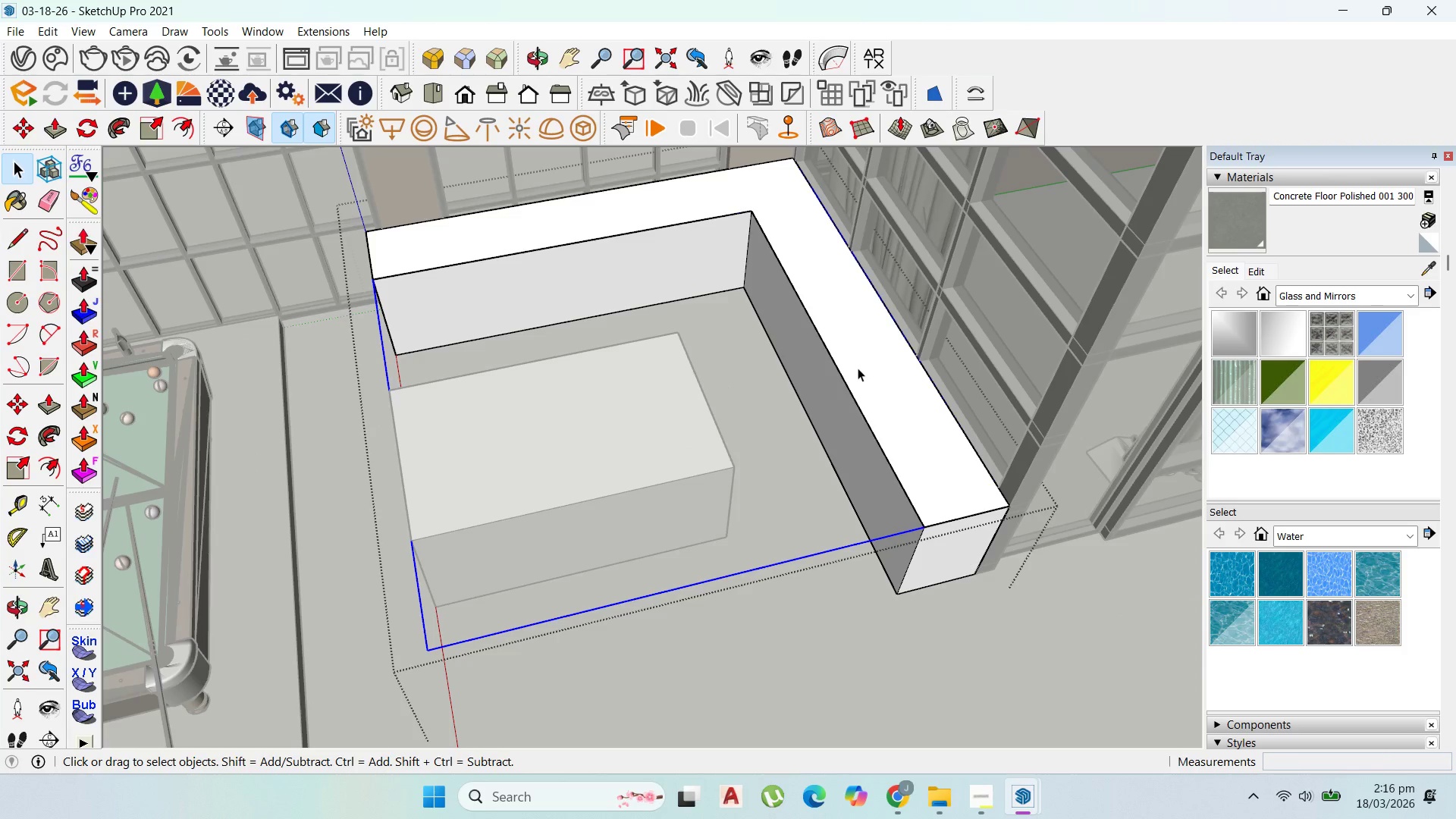 
key(Control+Z)
 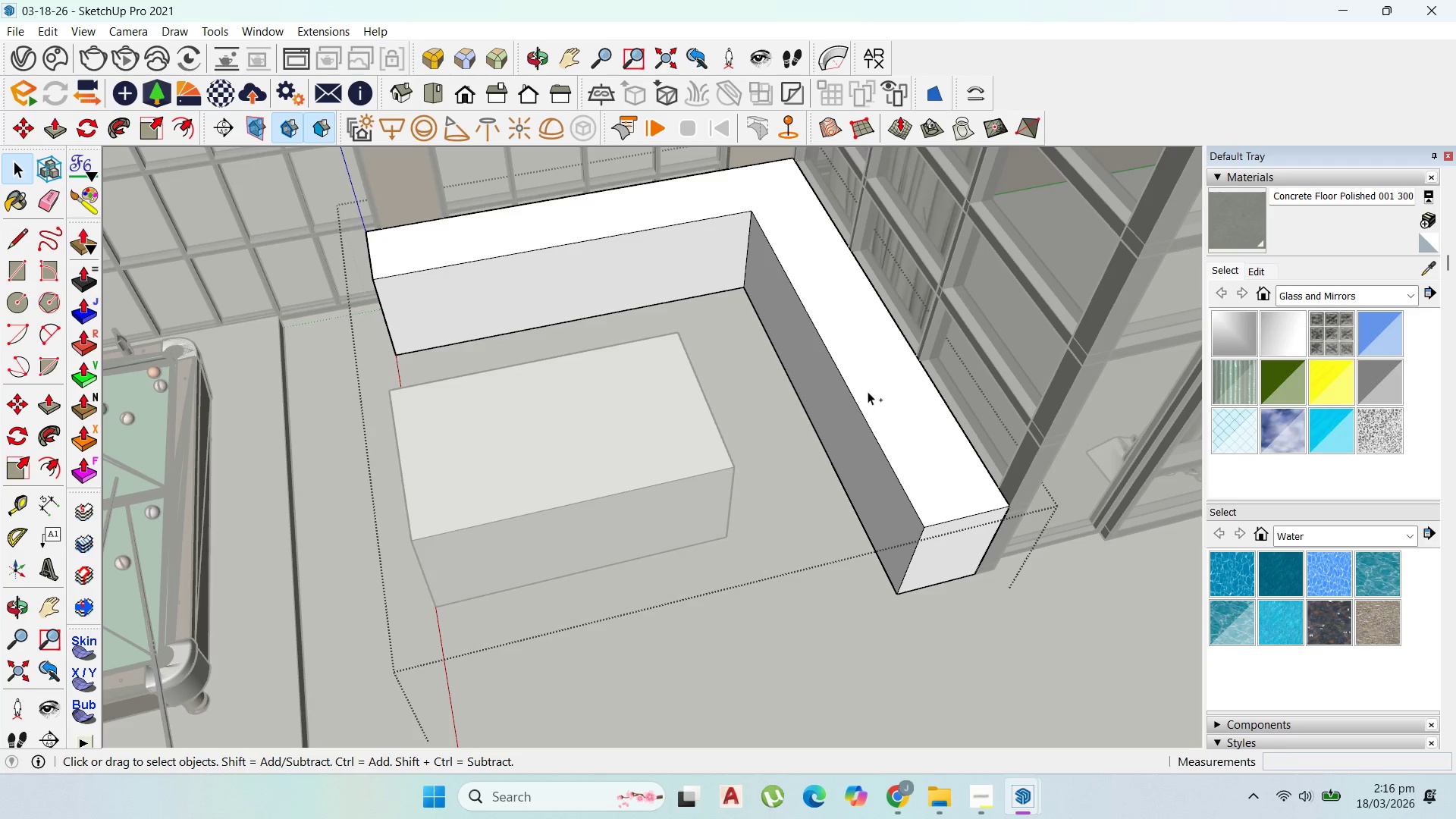 
left_click([868, 394])
 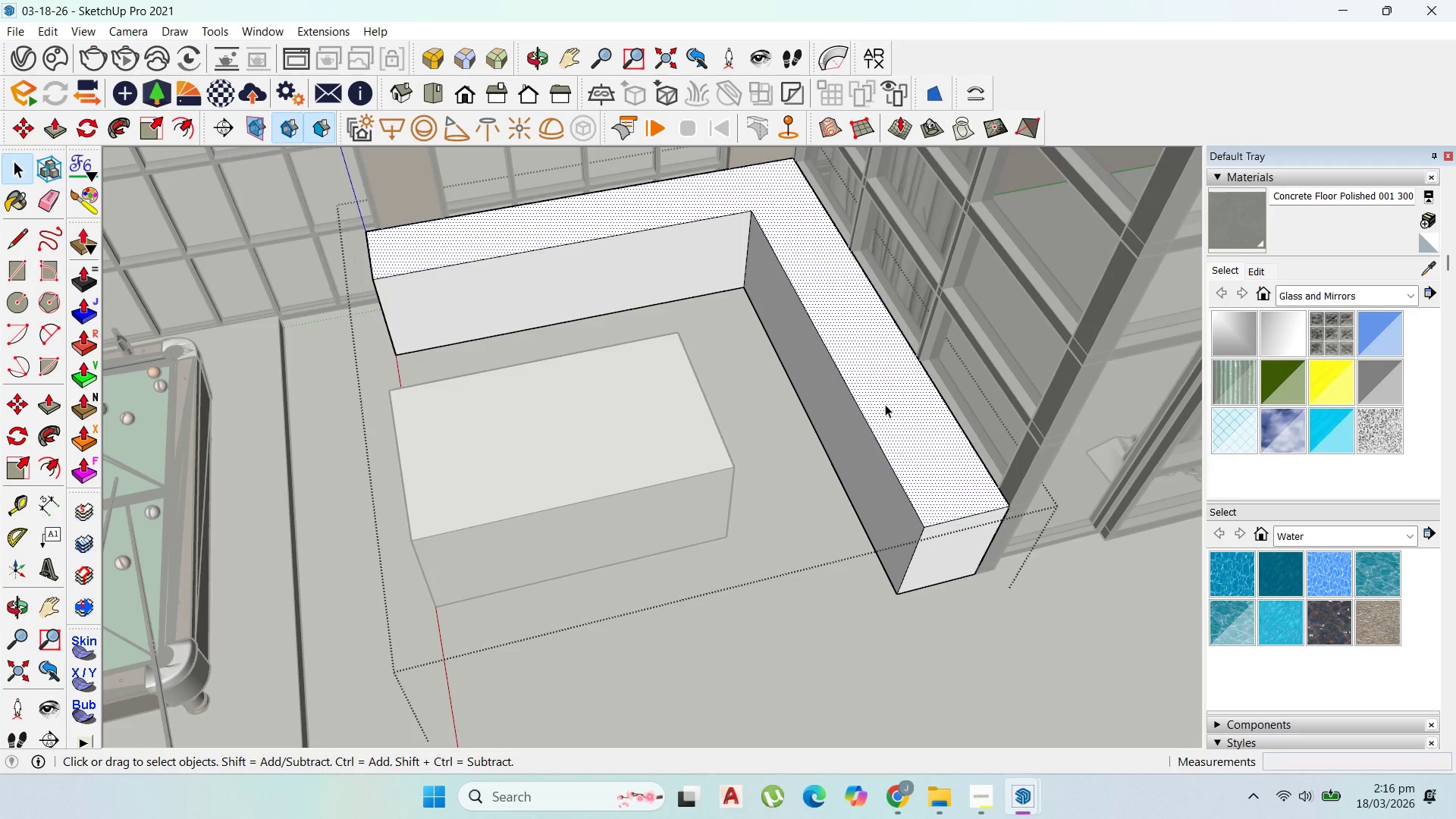 
double_click([885, 404])
 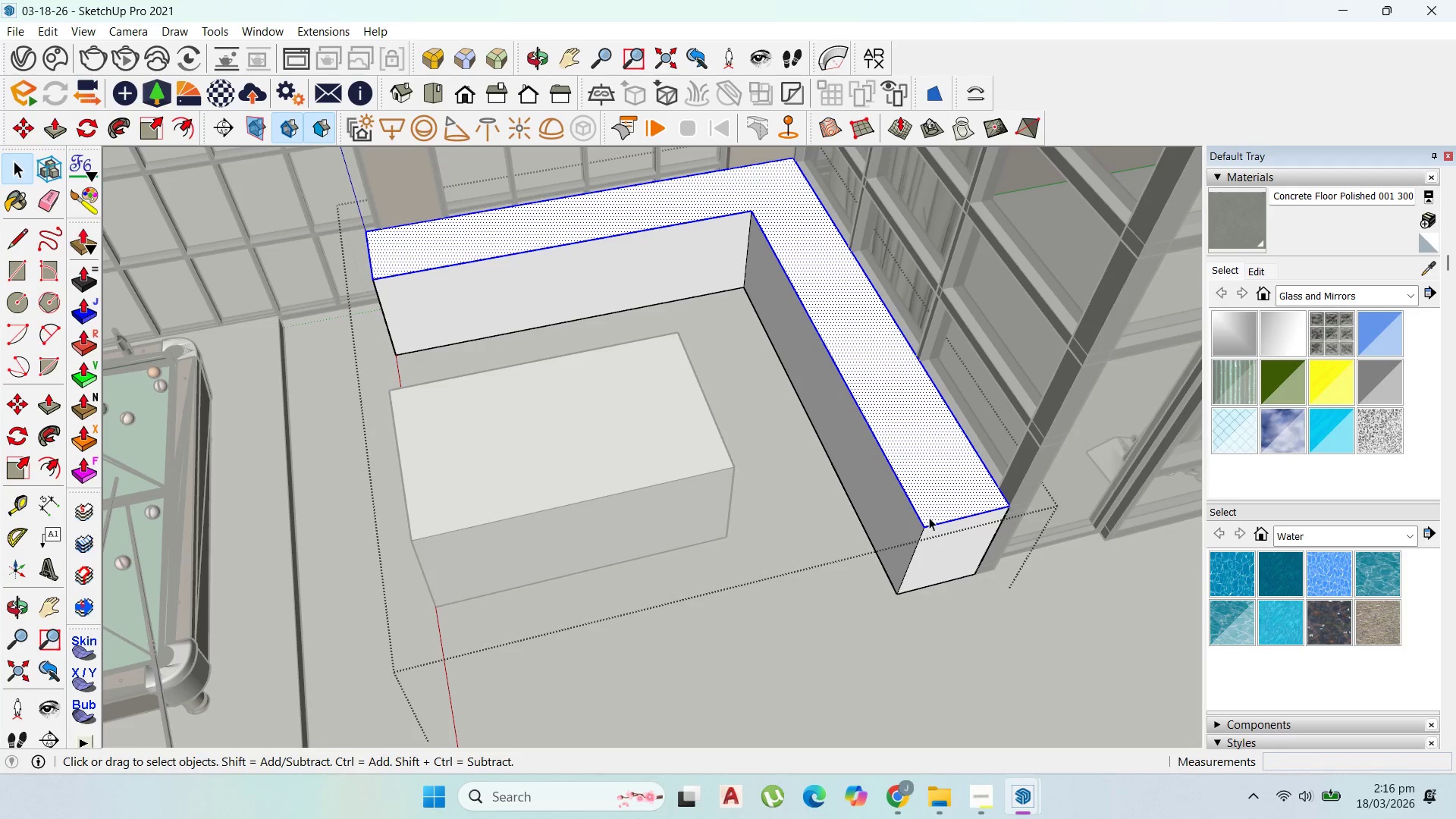 
key(M)
 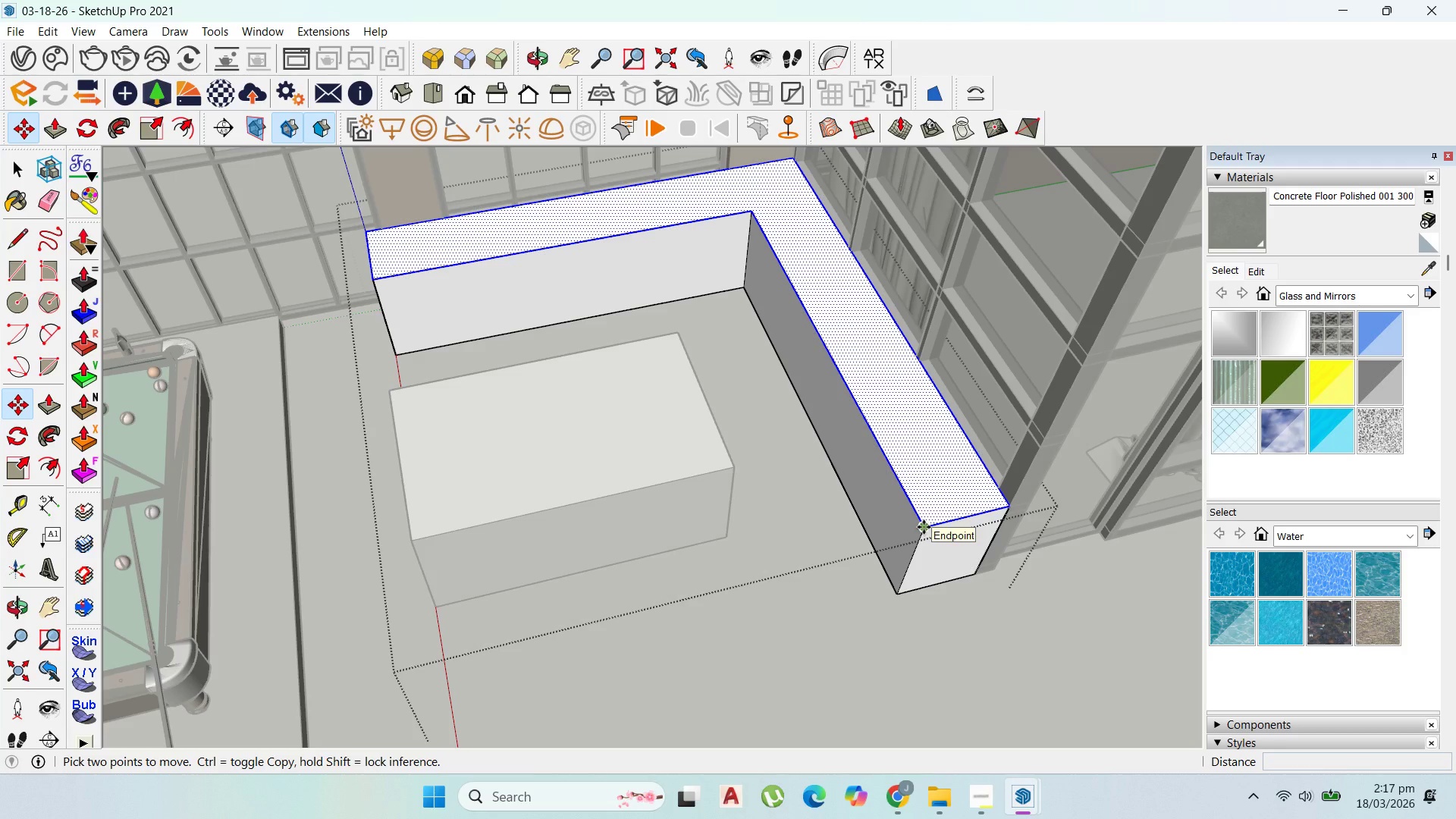 
wait(9.81)
 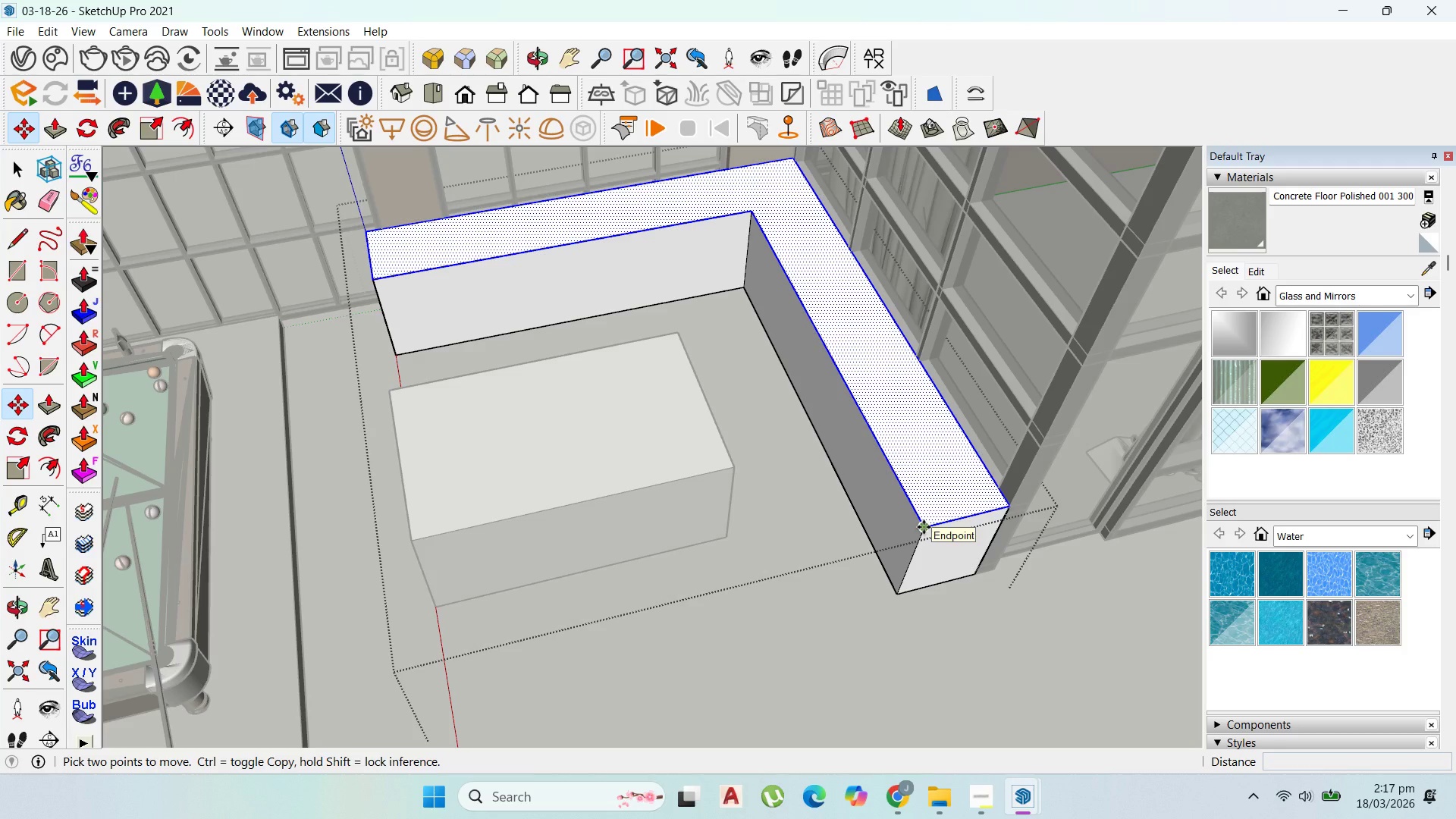 
scroll: coordinate [915, 516], scroll_direction: up, amount: 3.0
 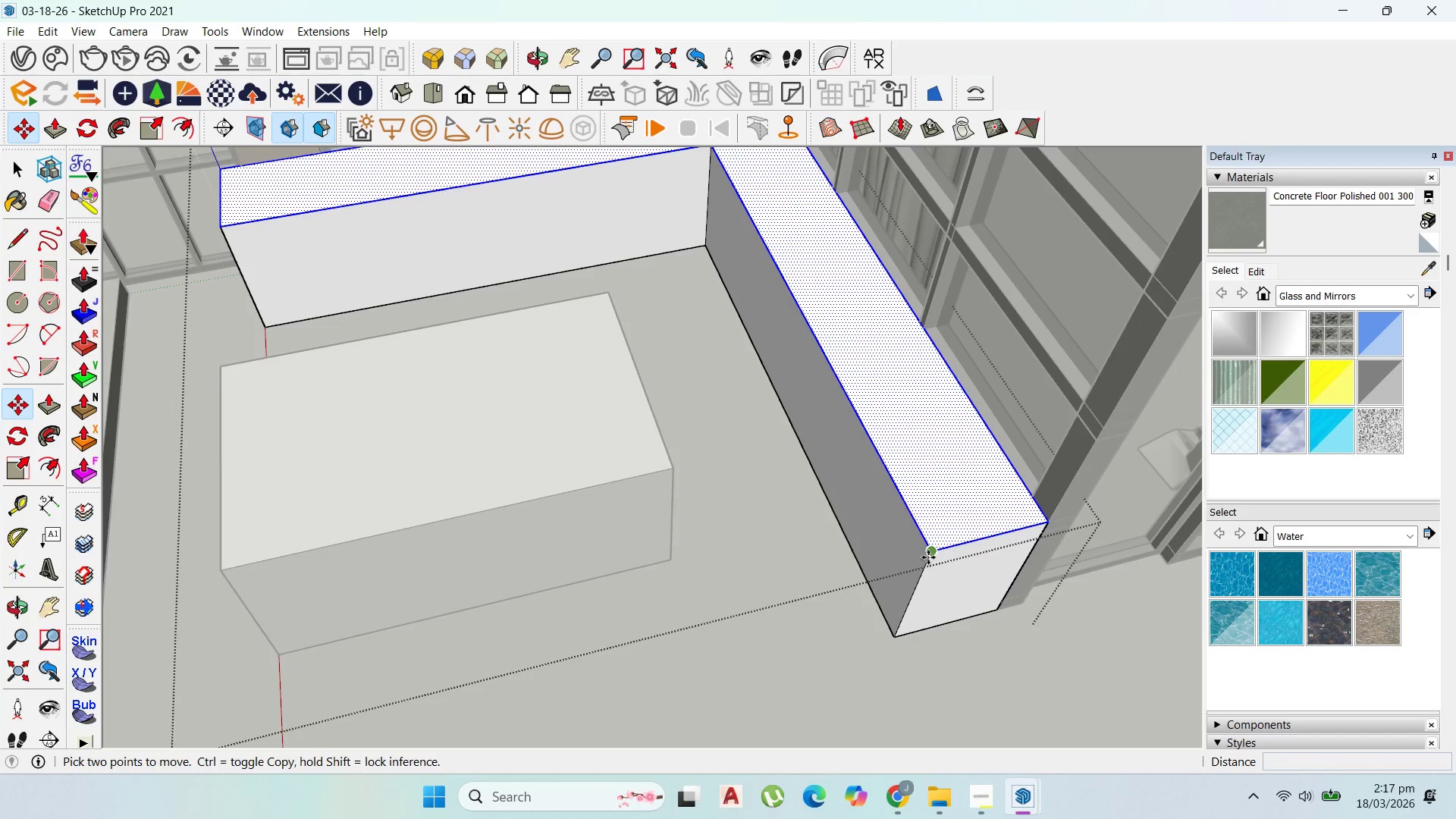 
key(Control+ControlLeft)
 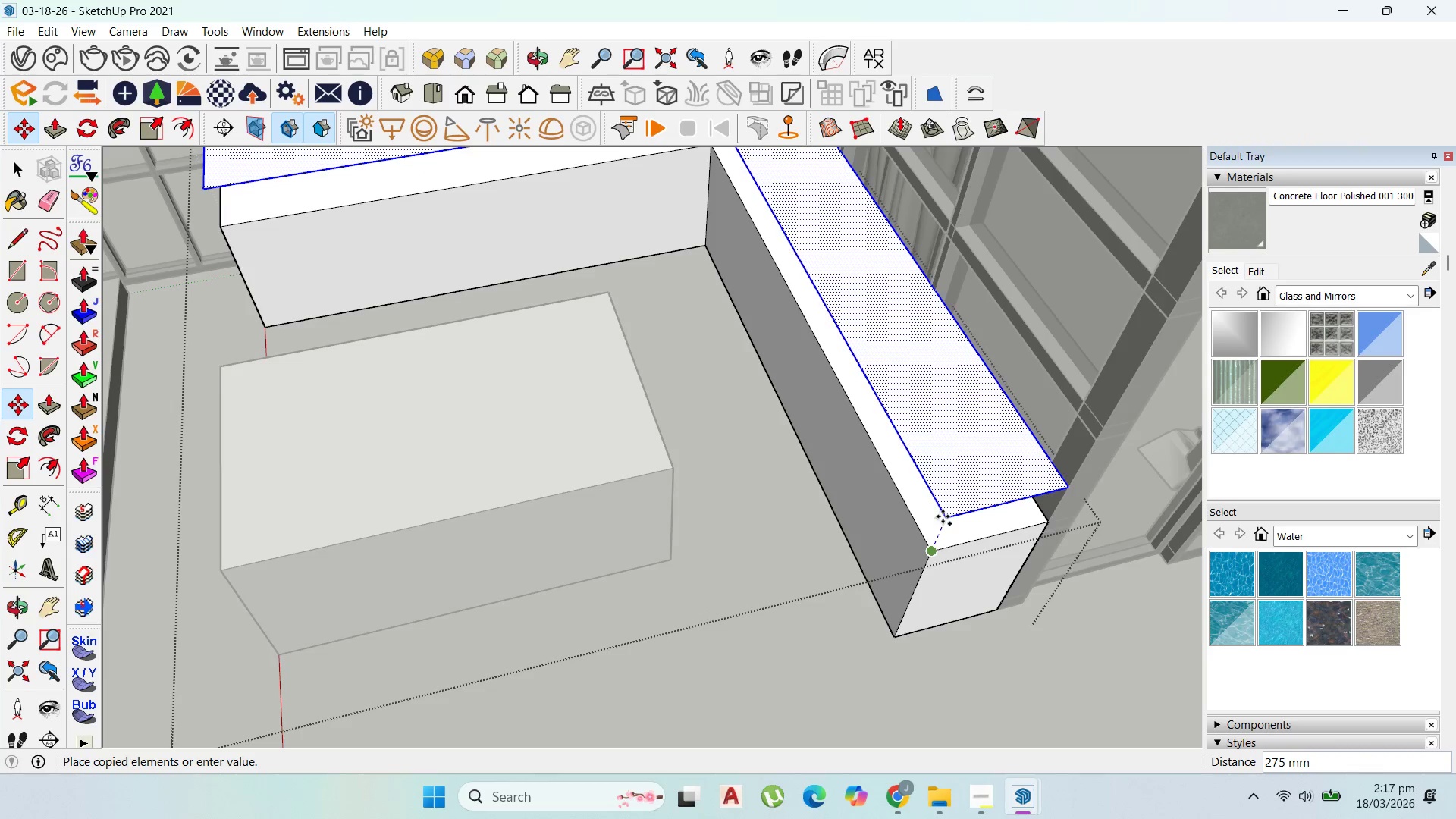 
left_click([943, 516])
 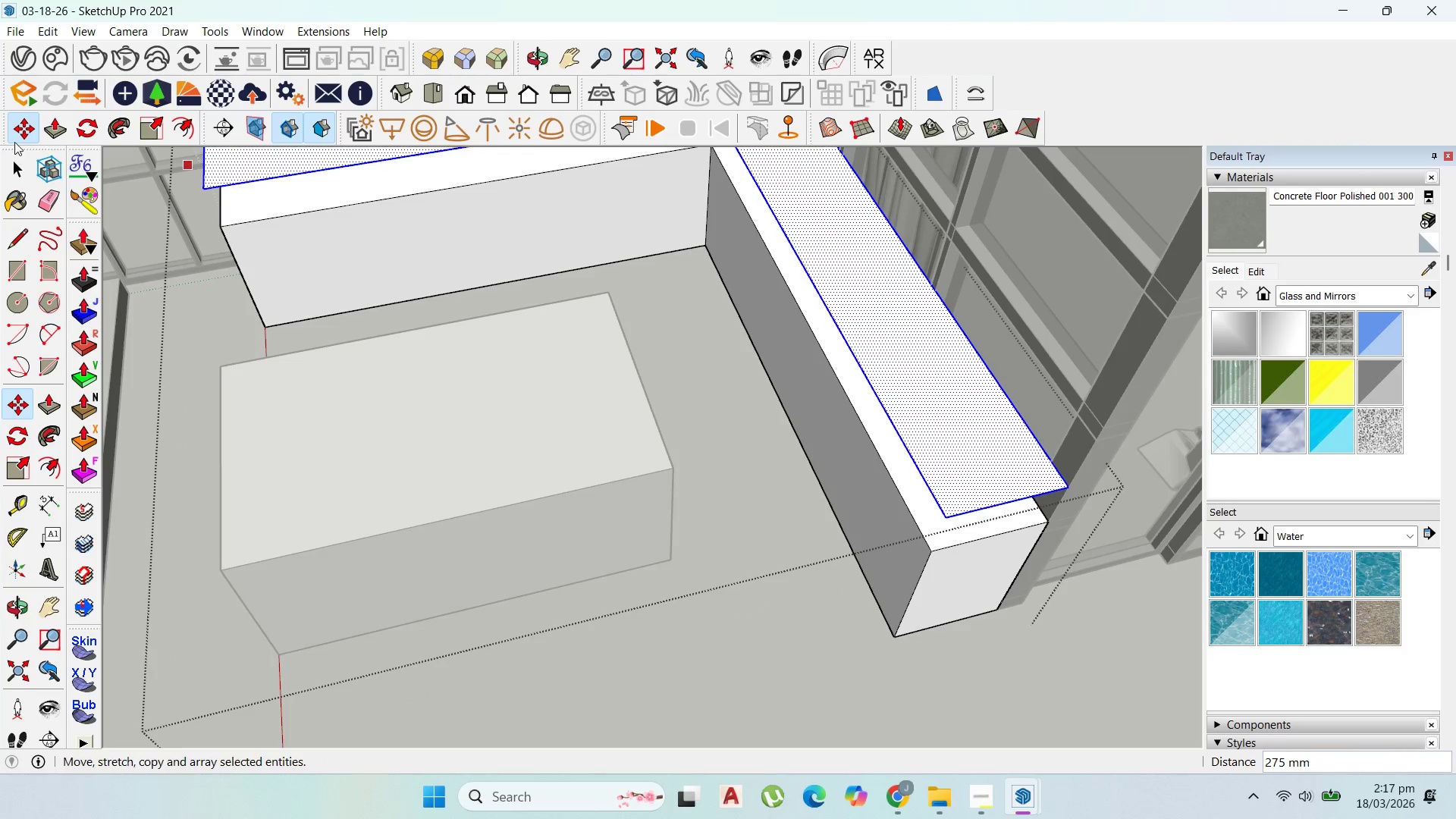 
left_click([17, 168])
 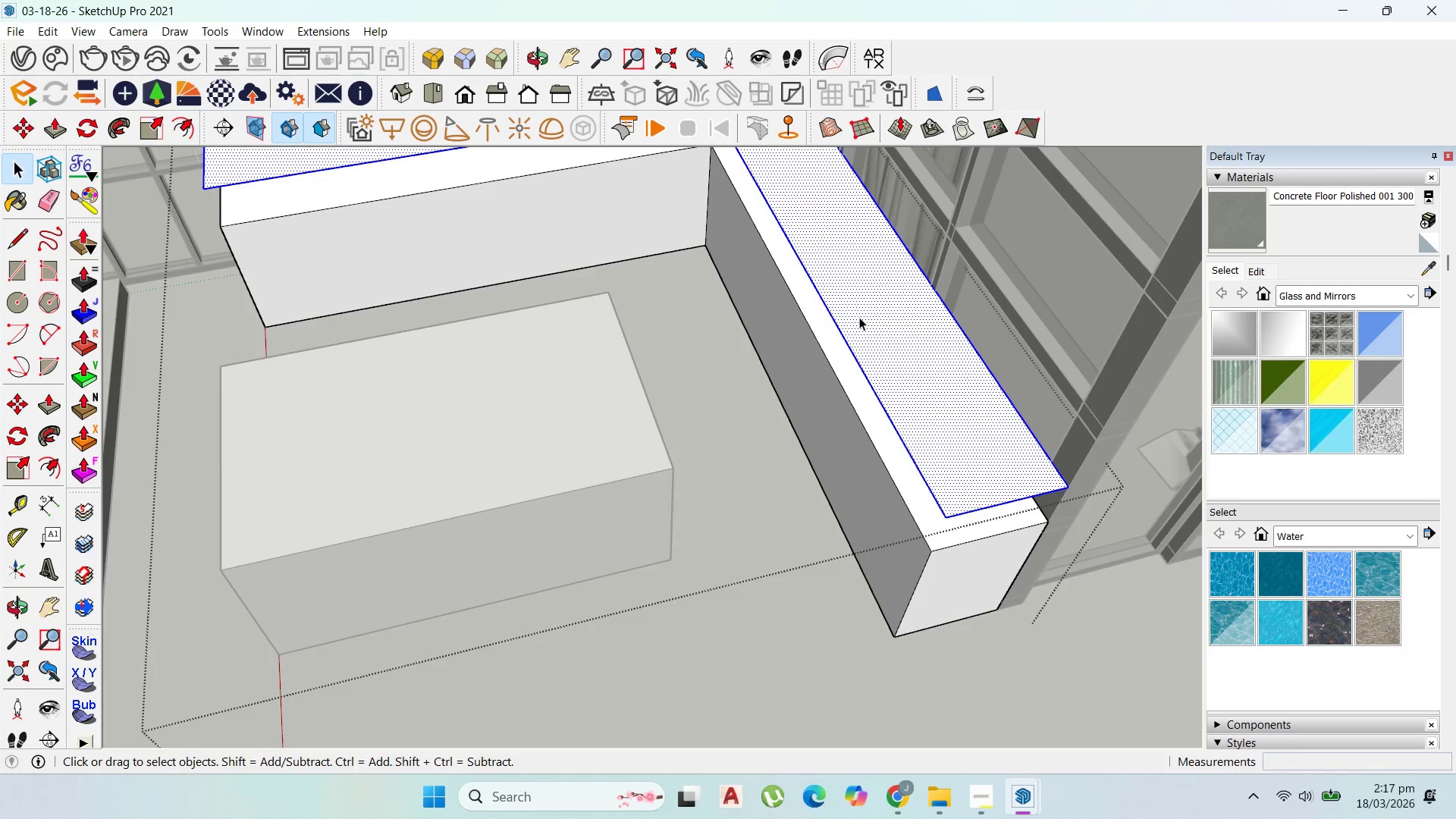 
double_click([859, 317])
 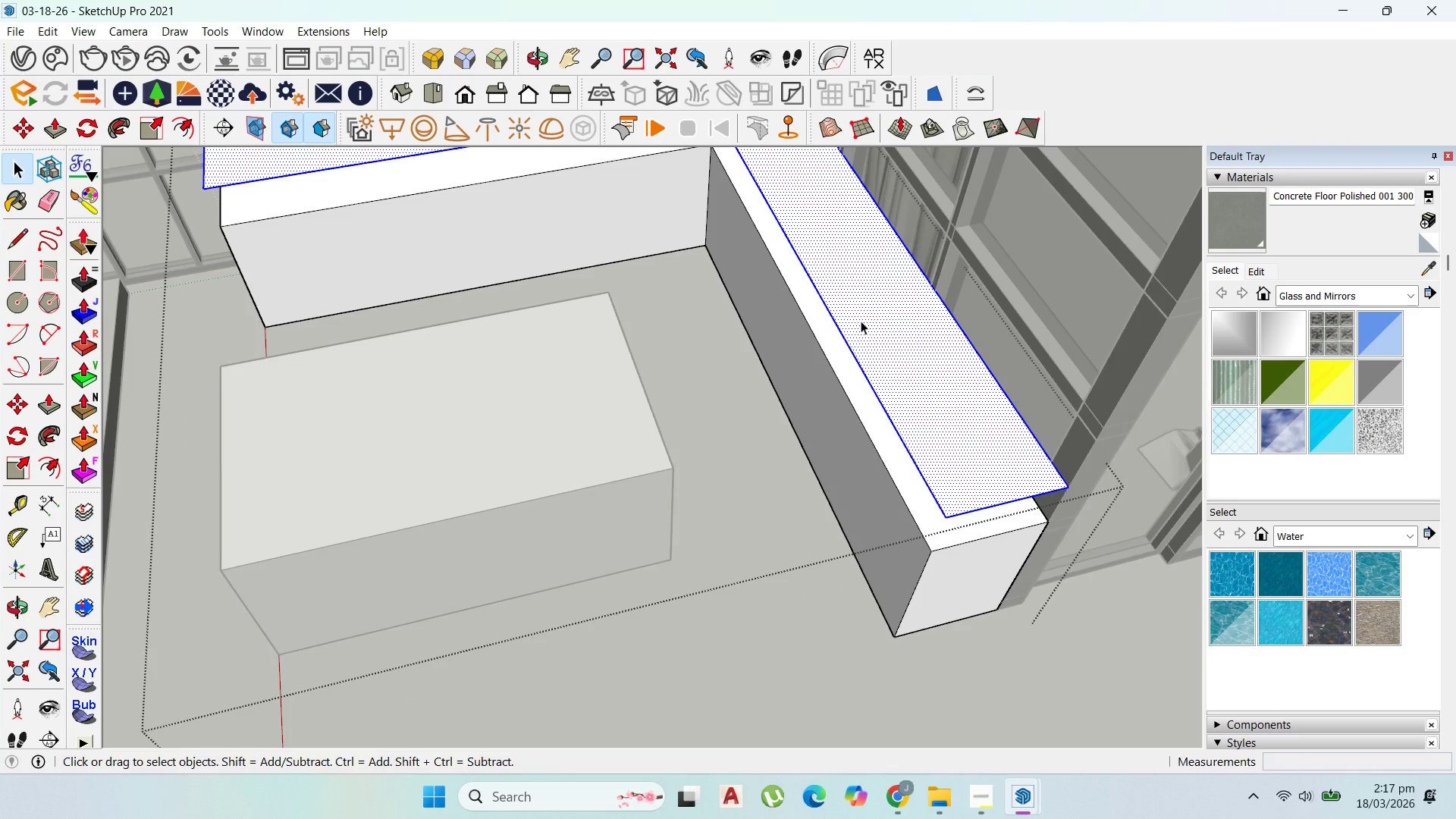 
key(P)
 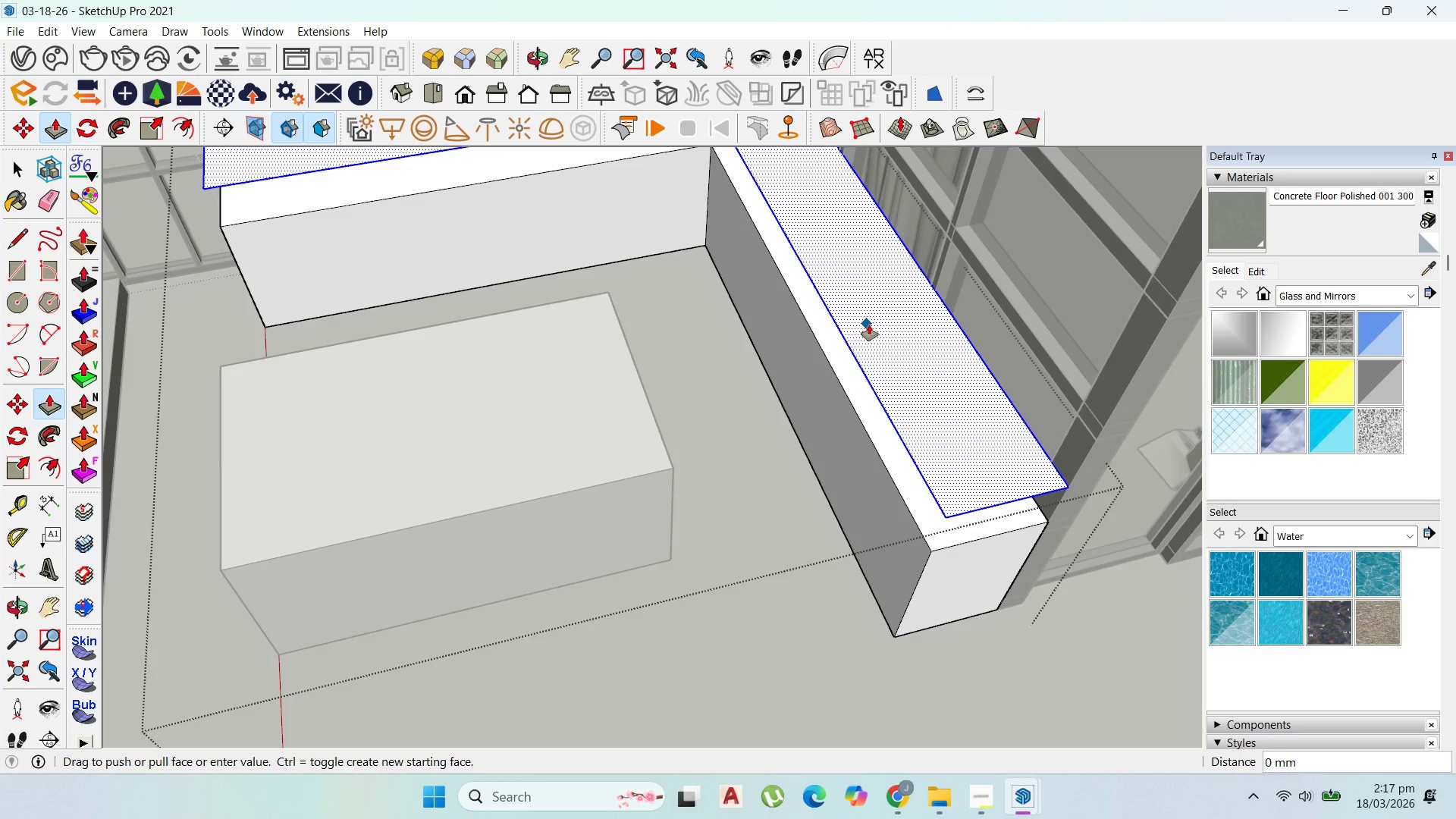 
left_click_drag(start_coordinate=[867, 325], to_coordinate=[885, 304])
 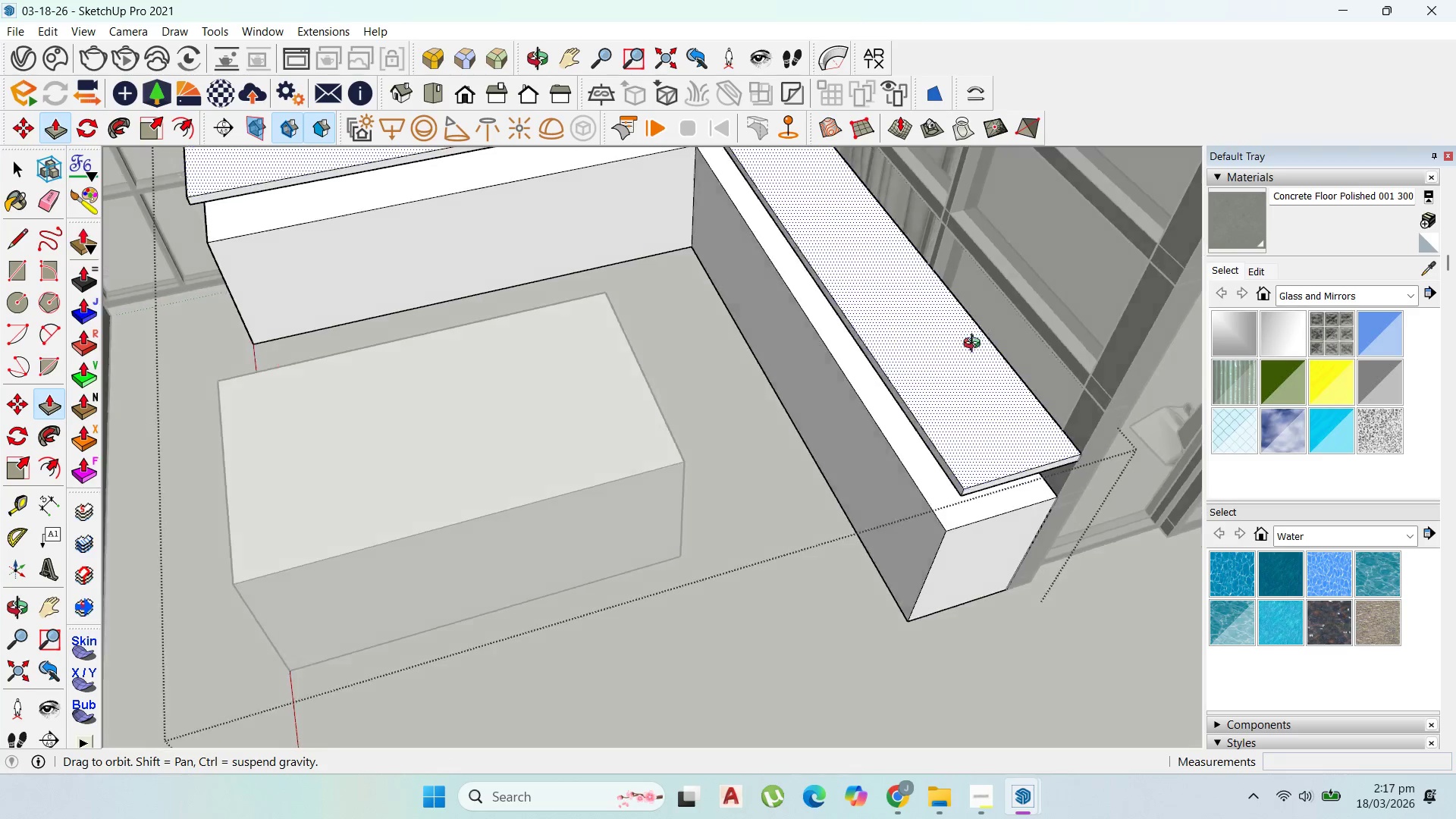 
type(50)
 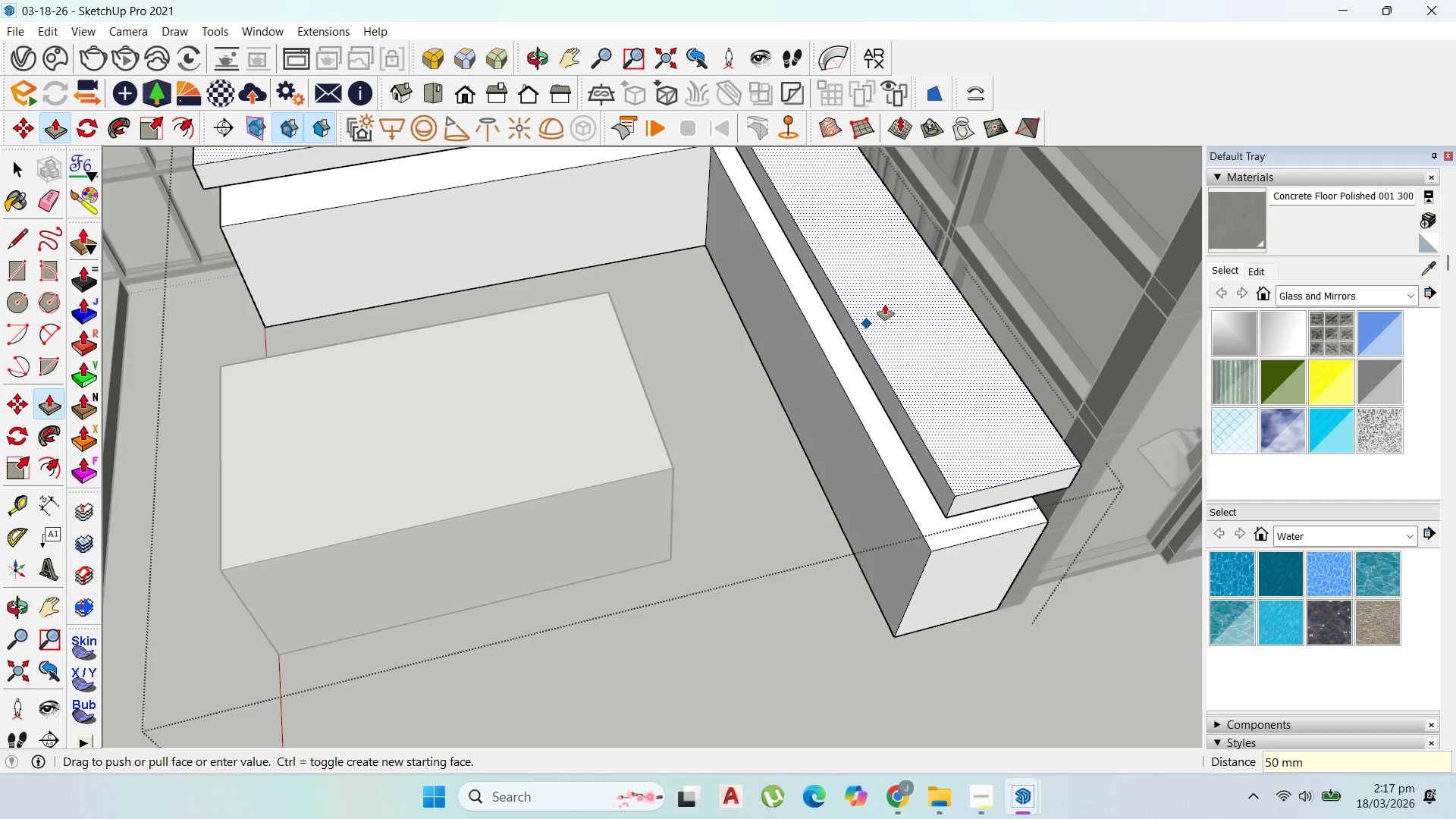 
key(Enter)
 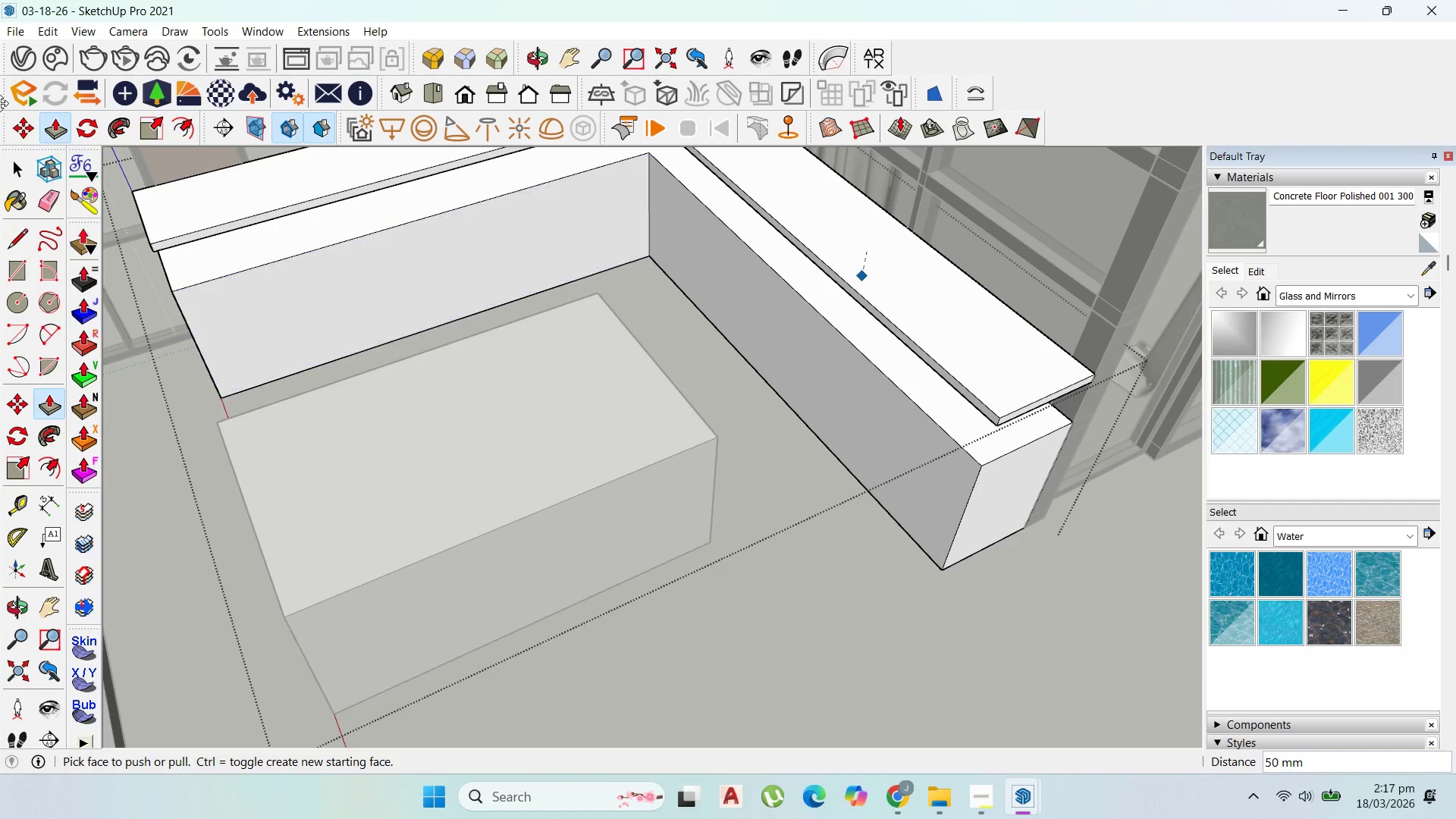 
left_click_drag(start_coordinate=[13, 165], to_coordinate=[19, 165])
 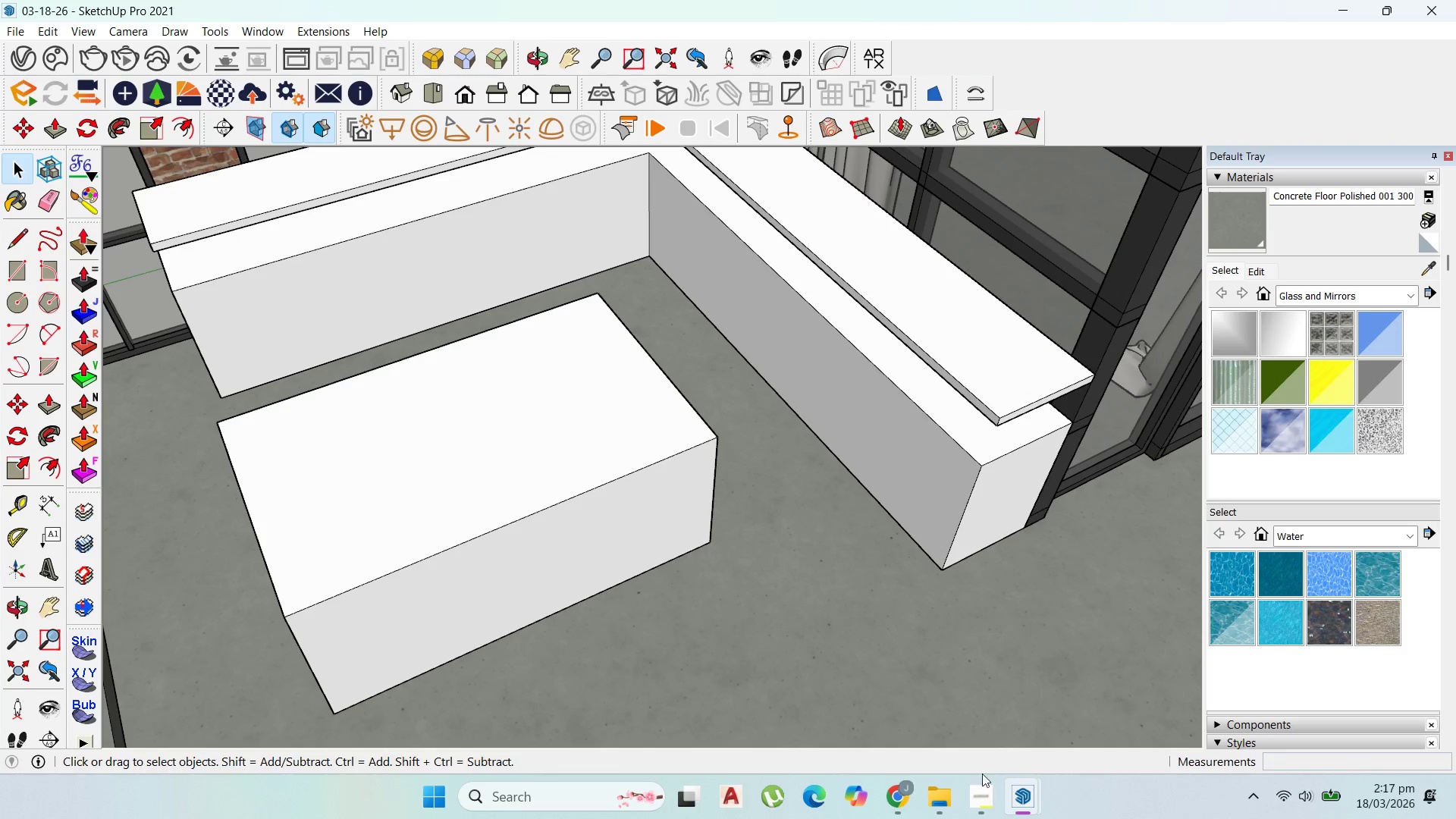 
key(Escape)
 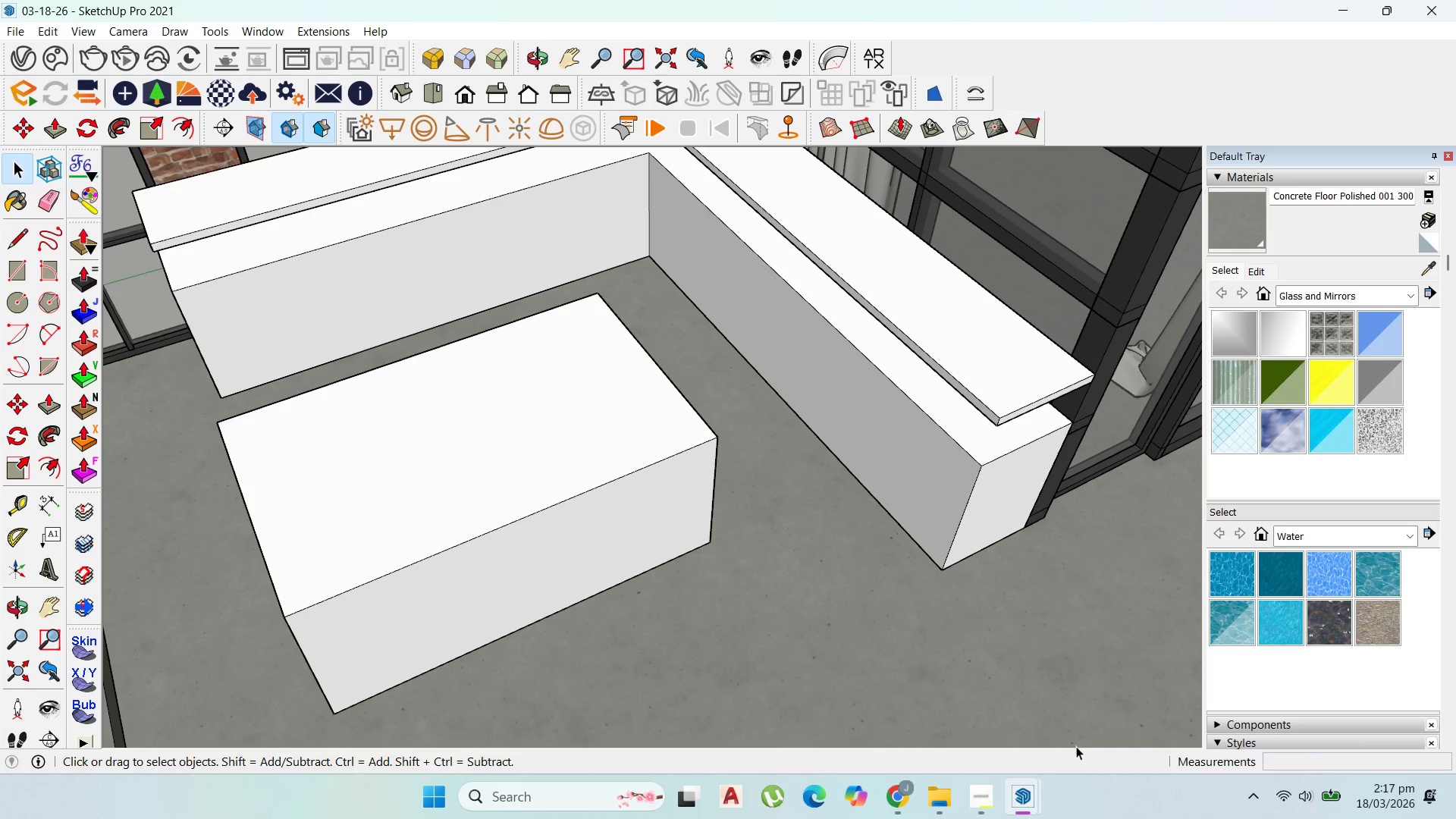 
key(Escape)
 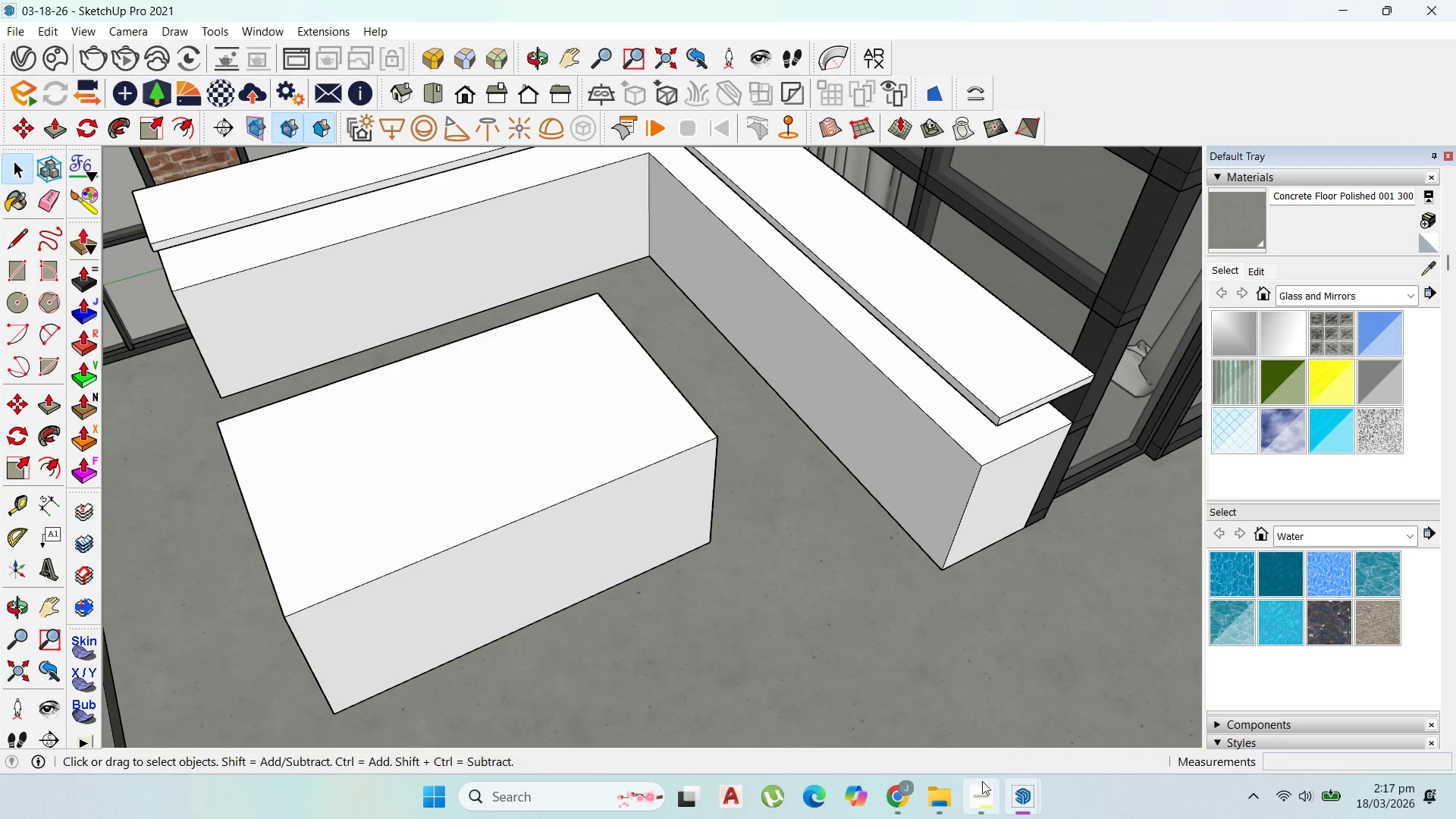 
left_click([982, 786])